 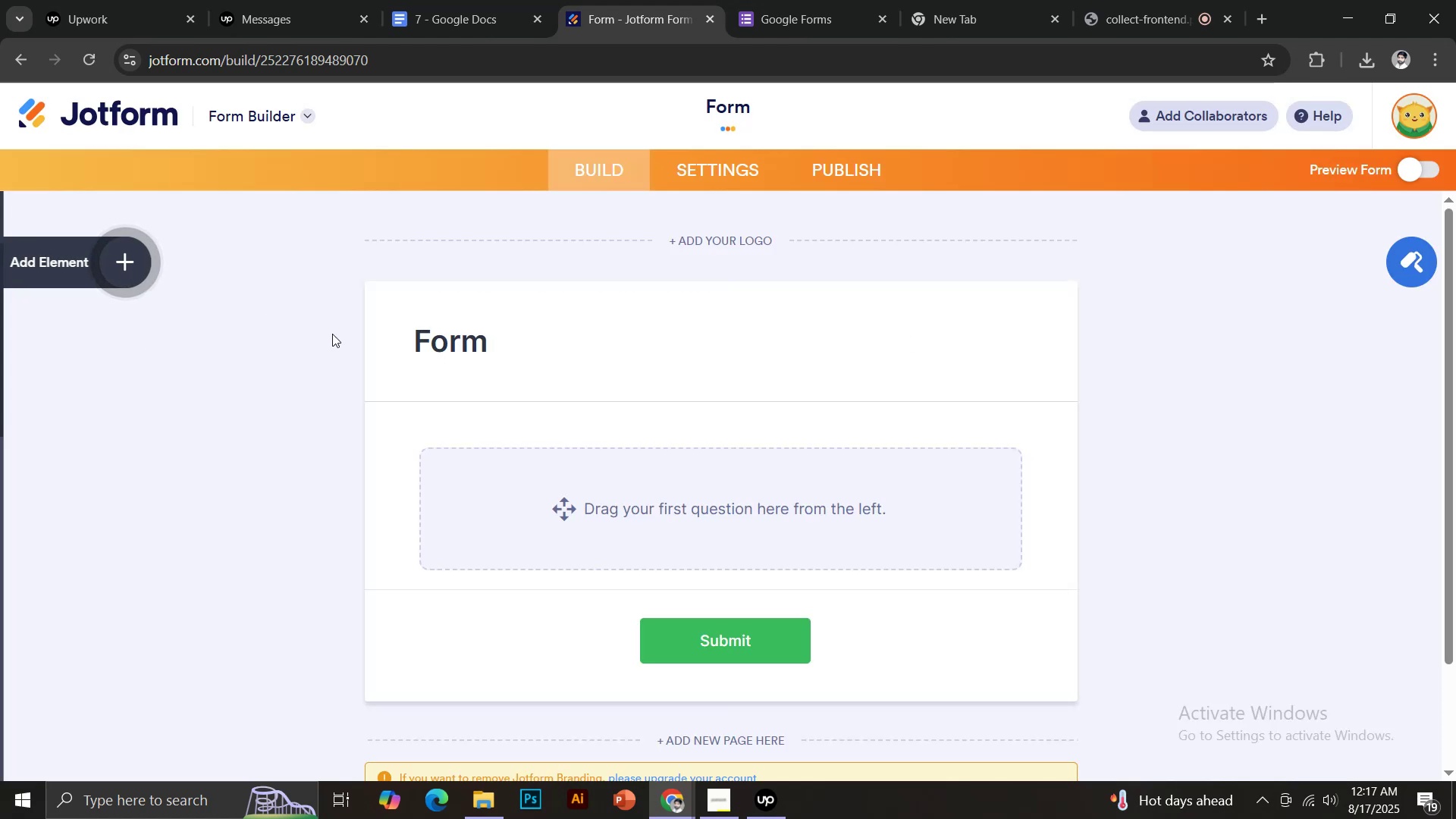 
left_click([146, 372])
 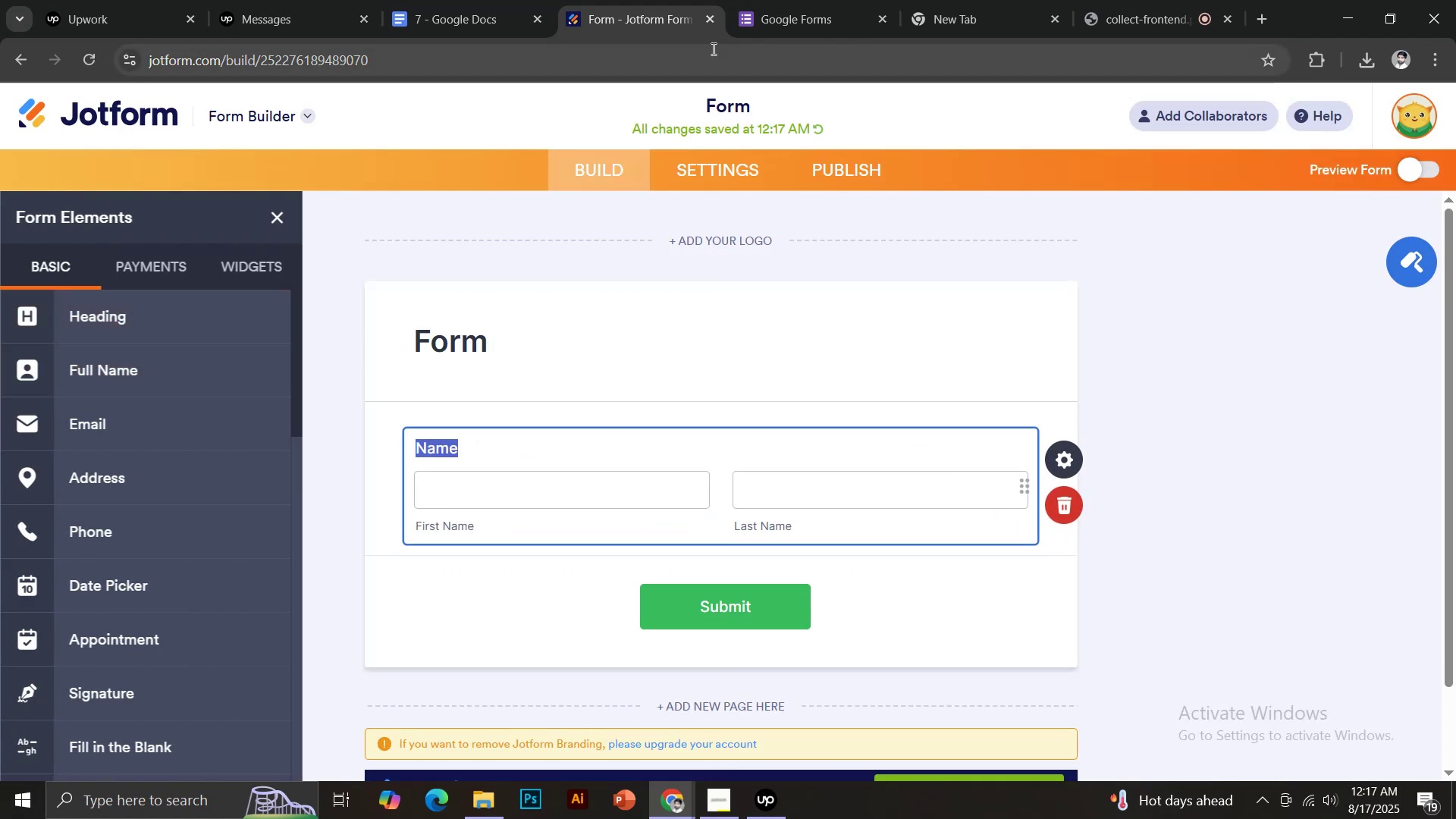 
left_click([450, 0])
 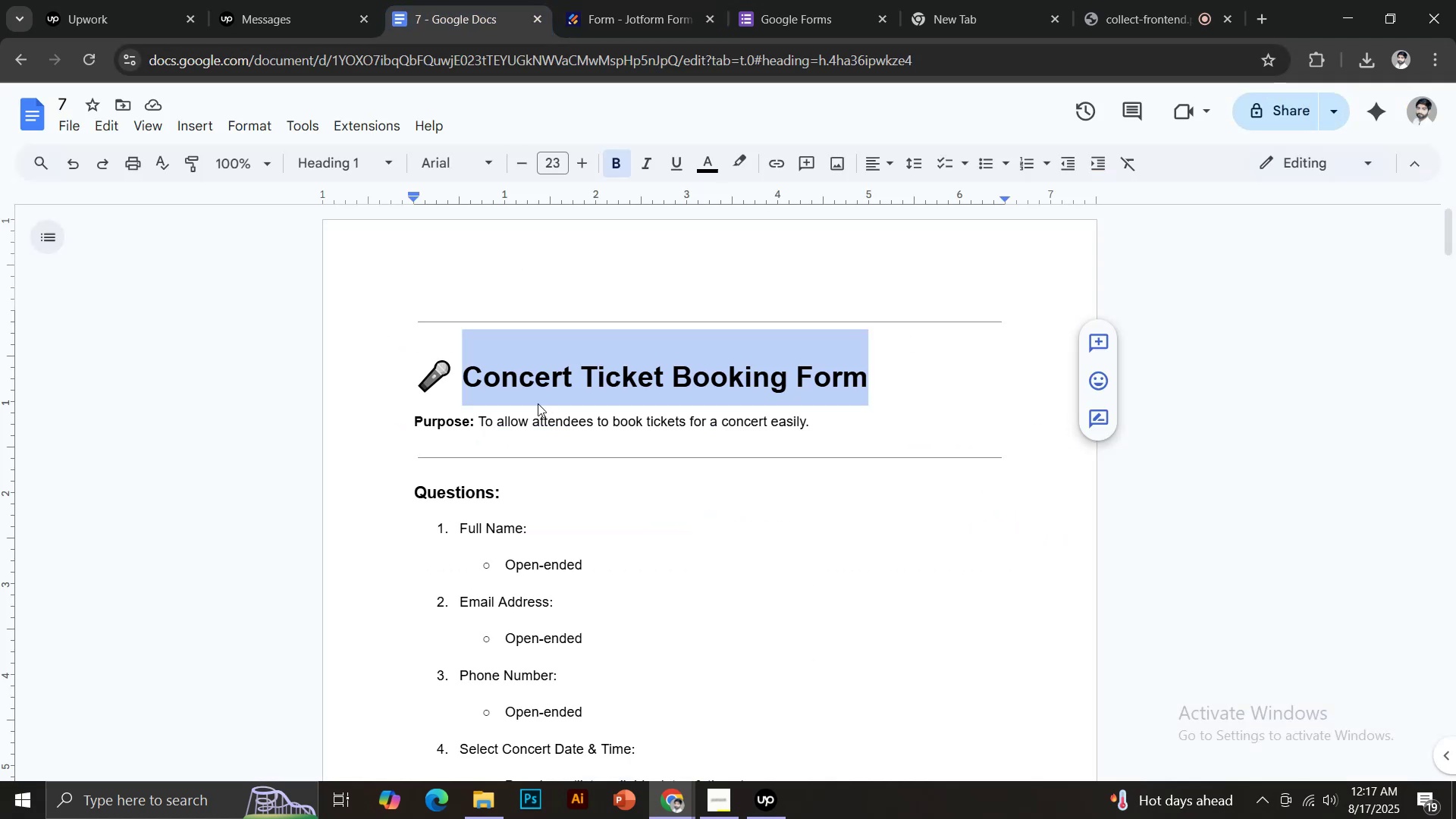 
scroll: coordinate [532, 507], scroll_direction: down, amount: 1.0
 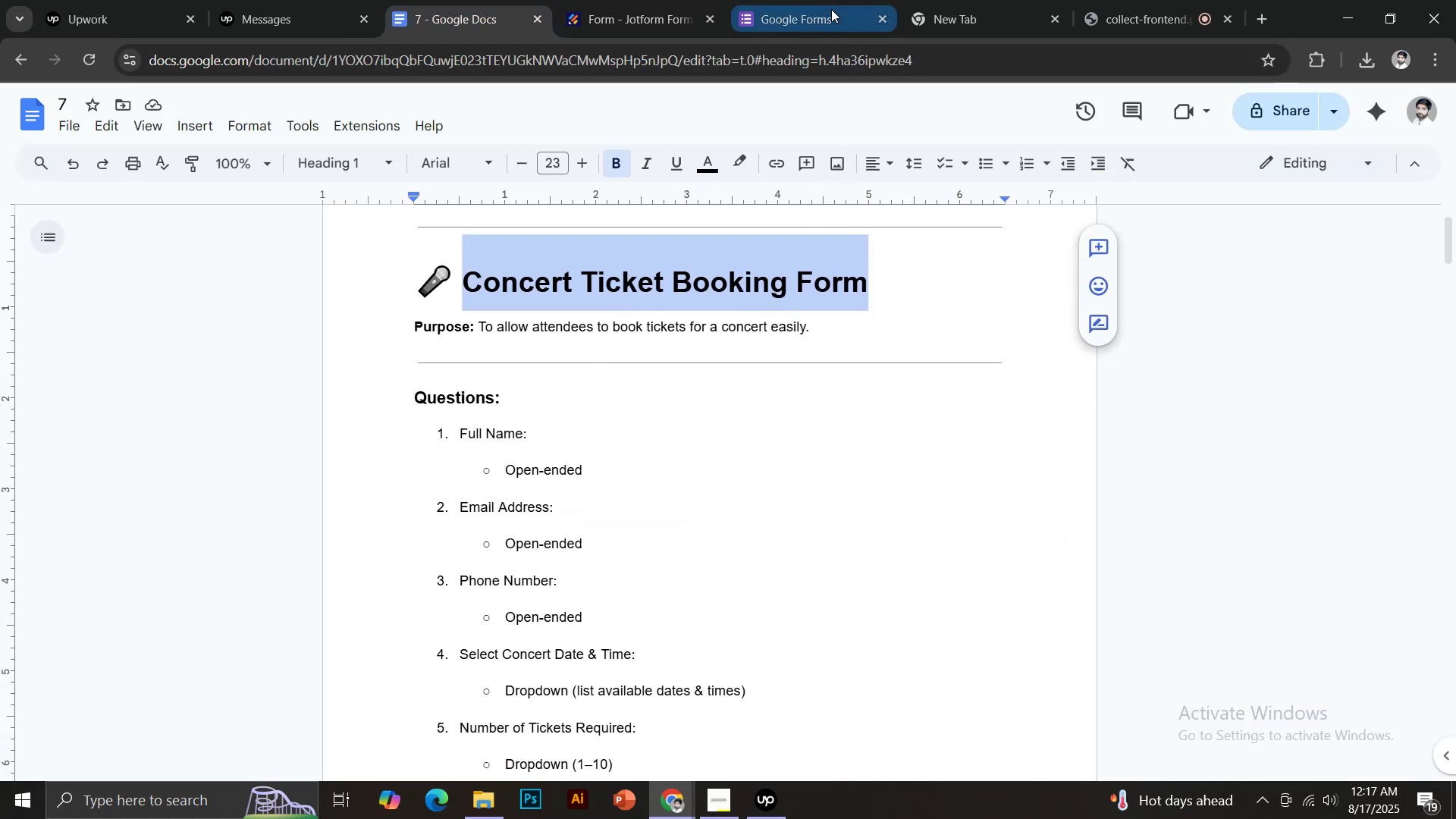 
left_click([635, 0])
 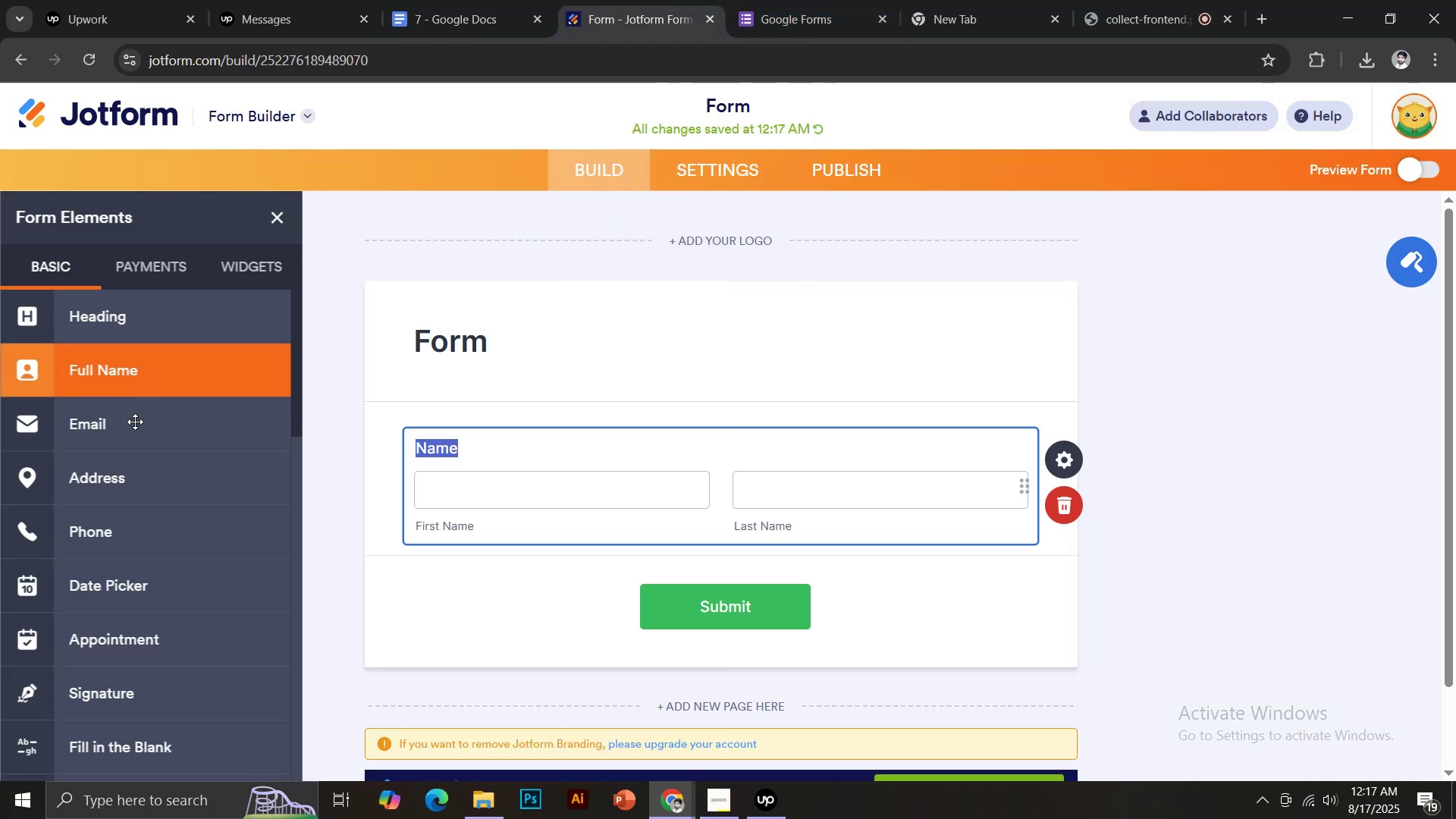 
left_click([130, 433])
 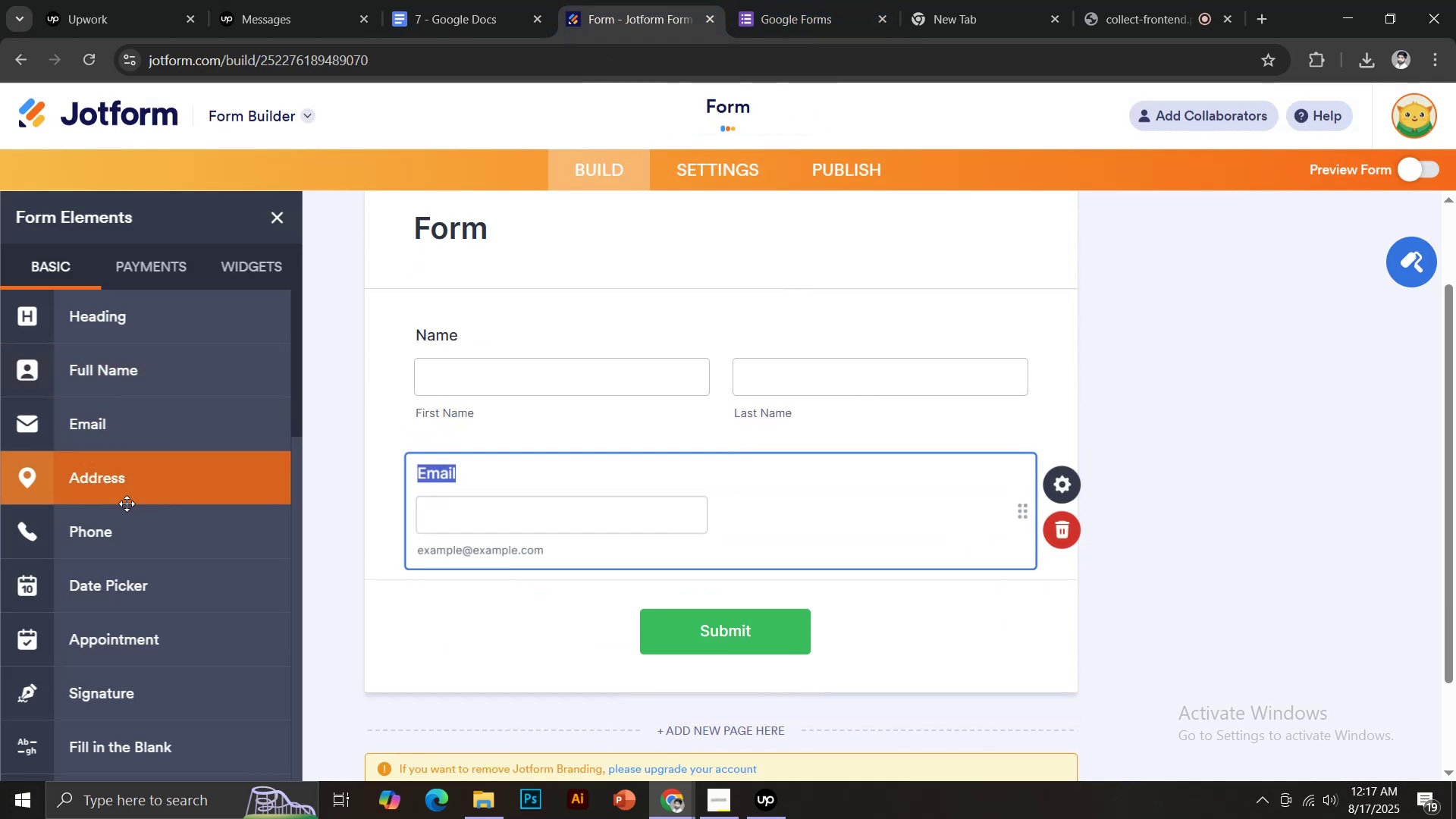 
left_click([115, 529])
 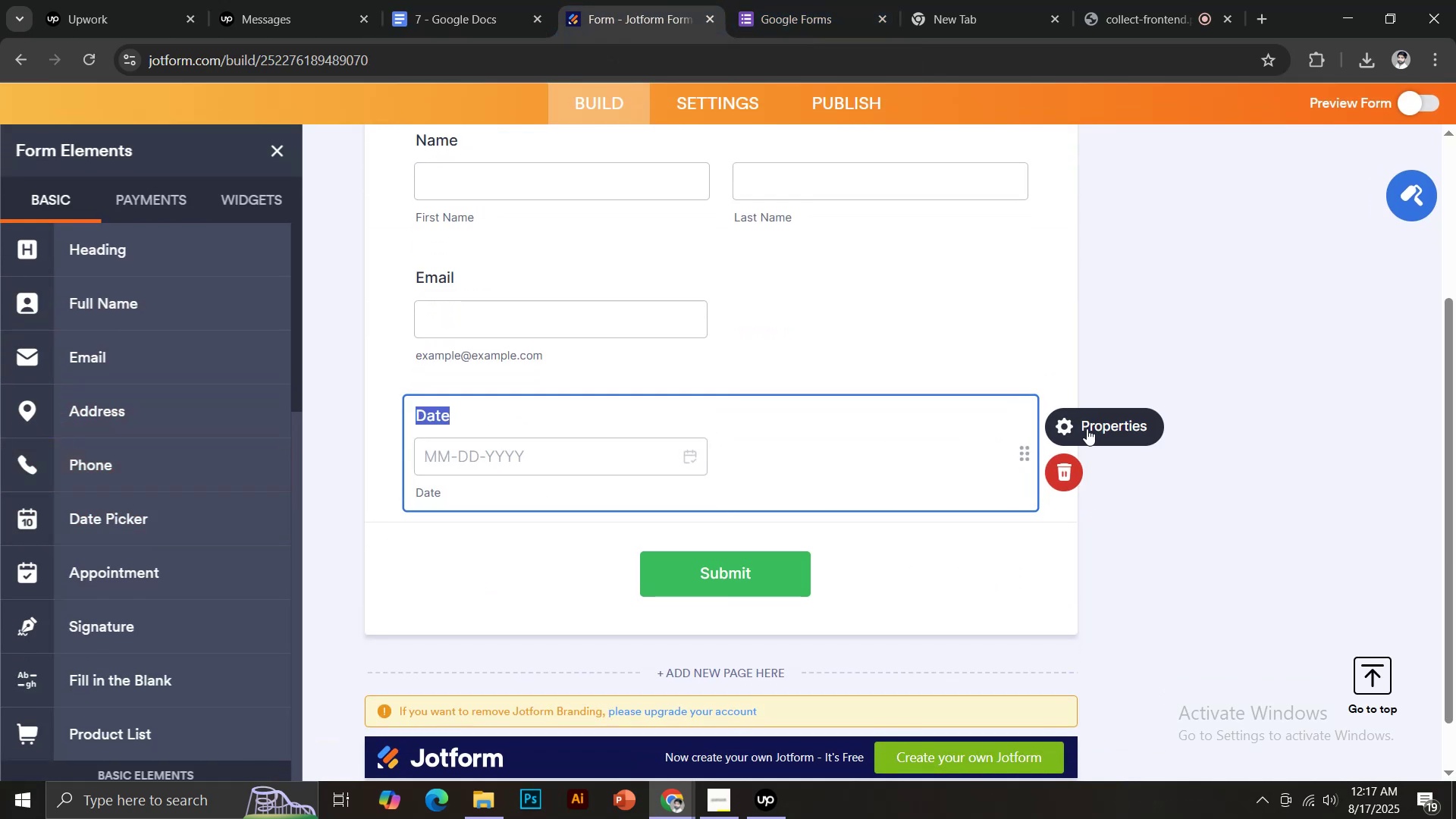 
left_click([1066, 466])
 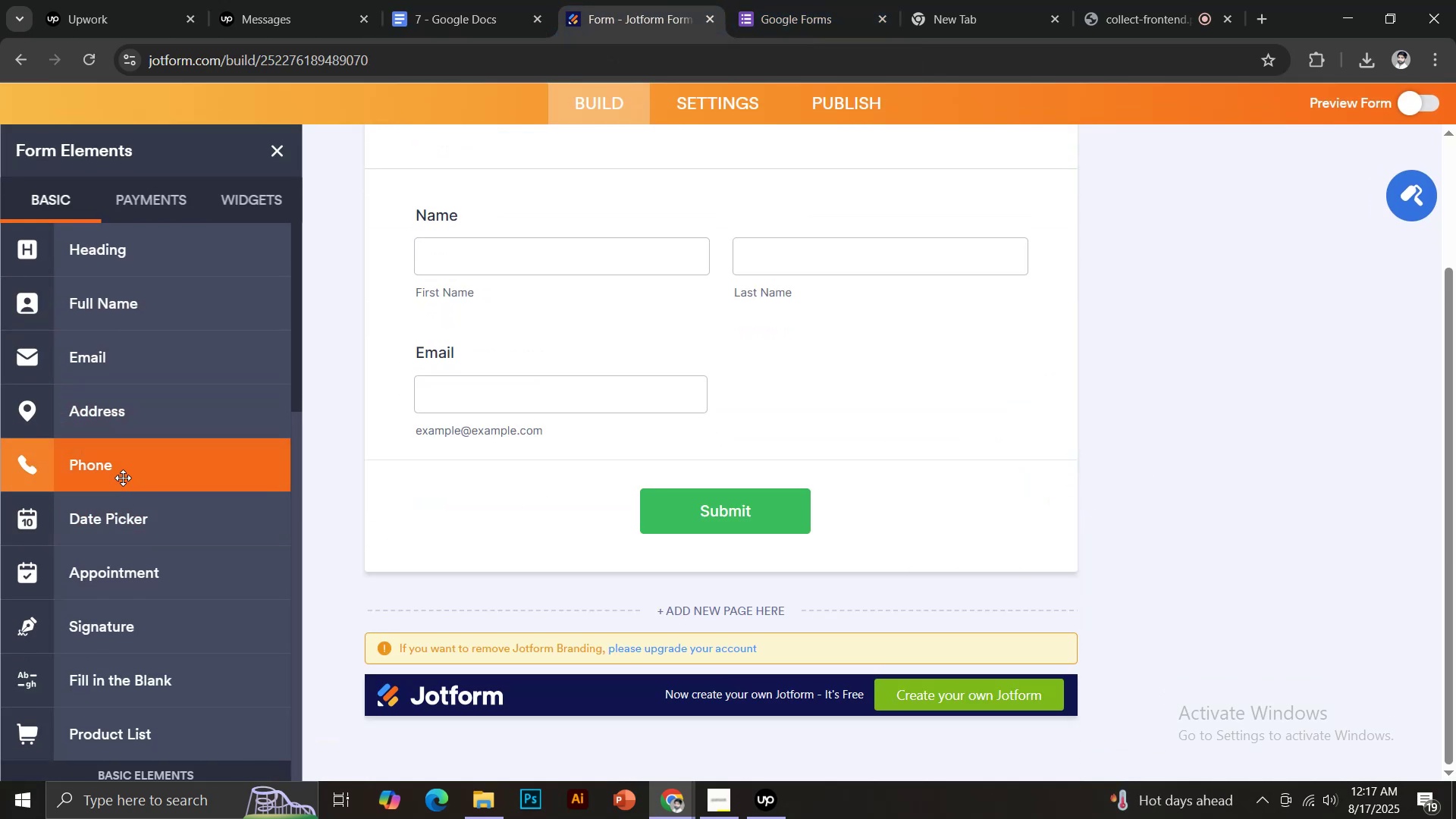 
left_click([122, 478])
 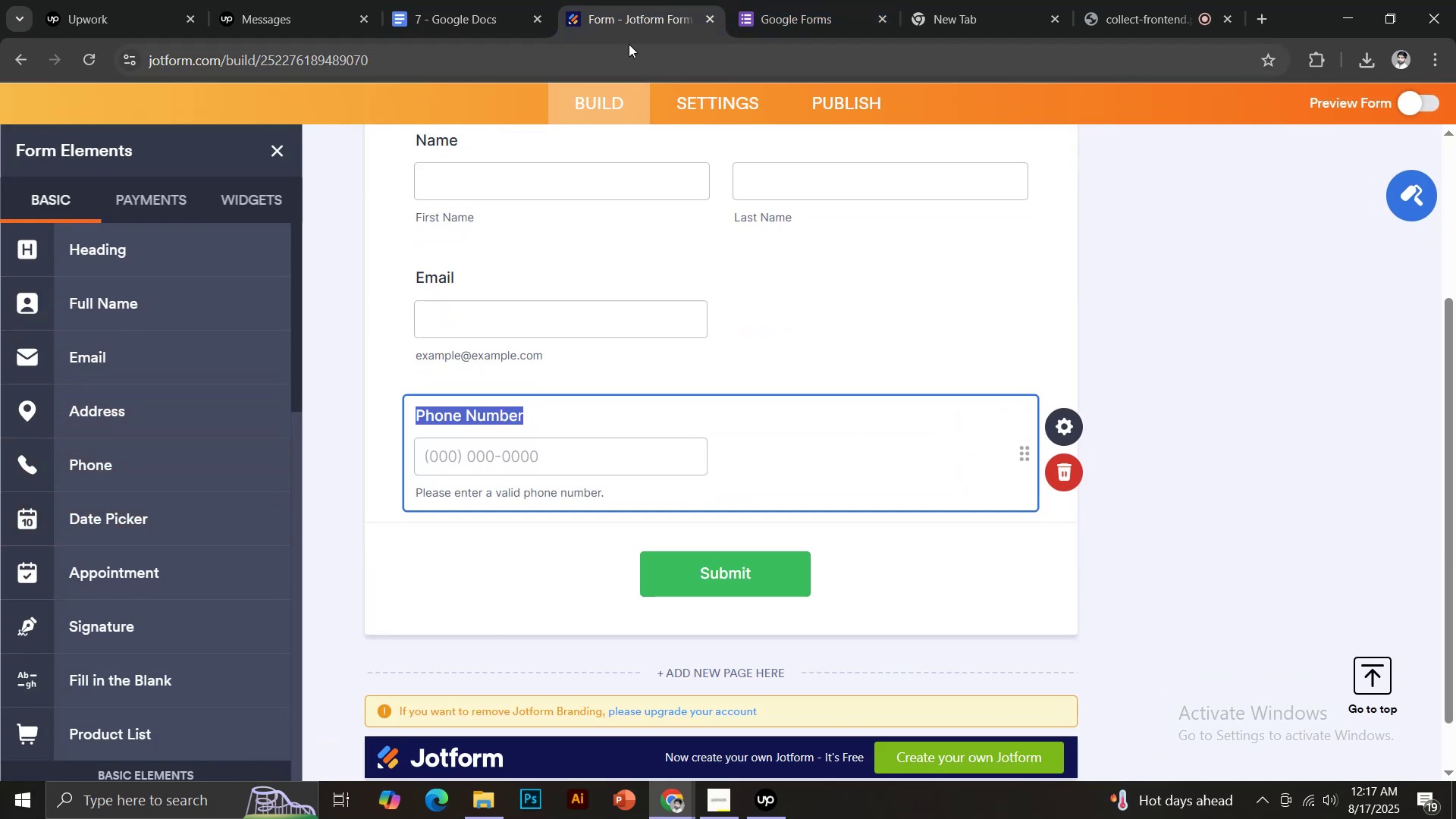 
left_click([498, 0])
 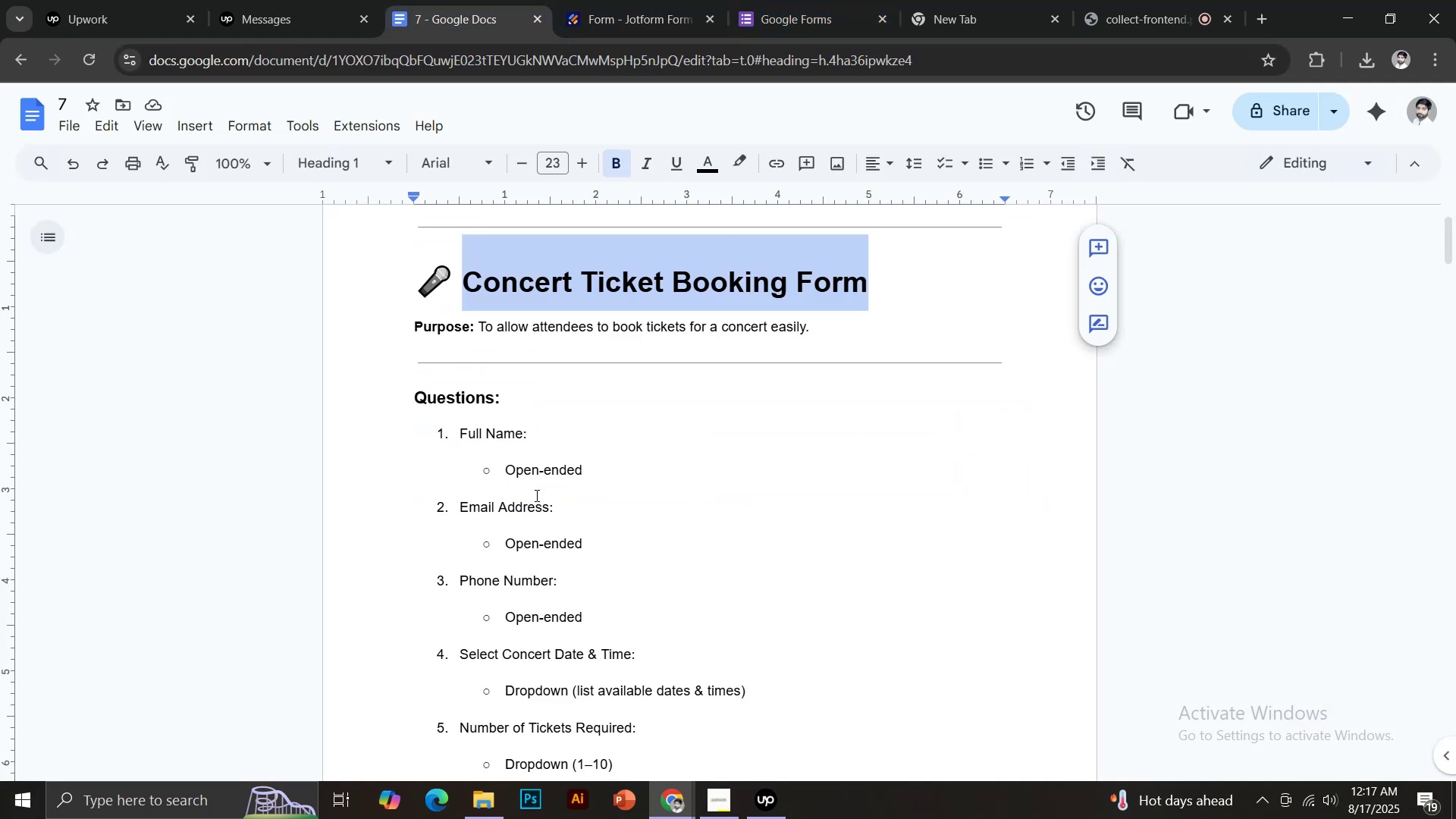 
scroll: coordinate [529, 569], scroll_direction: down, amount: 2.0
 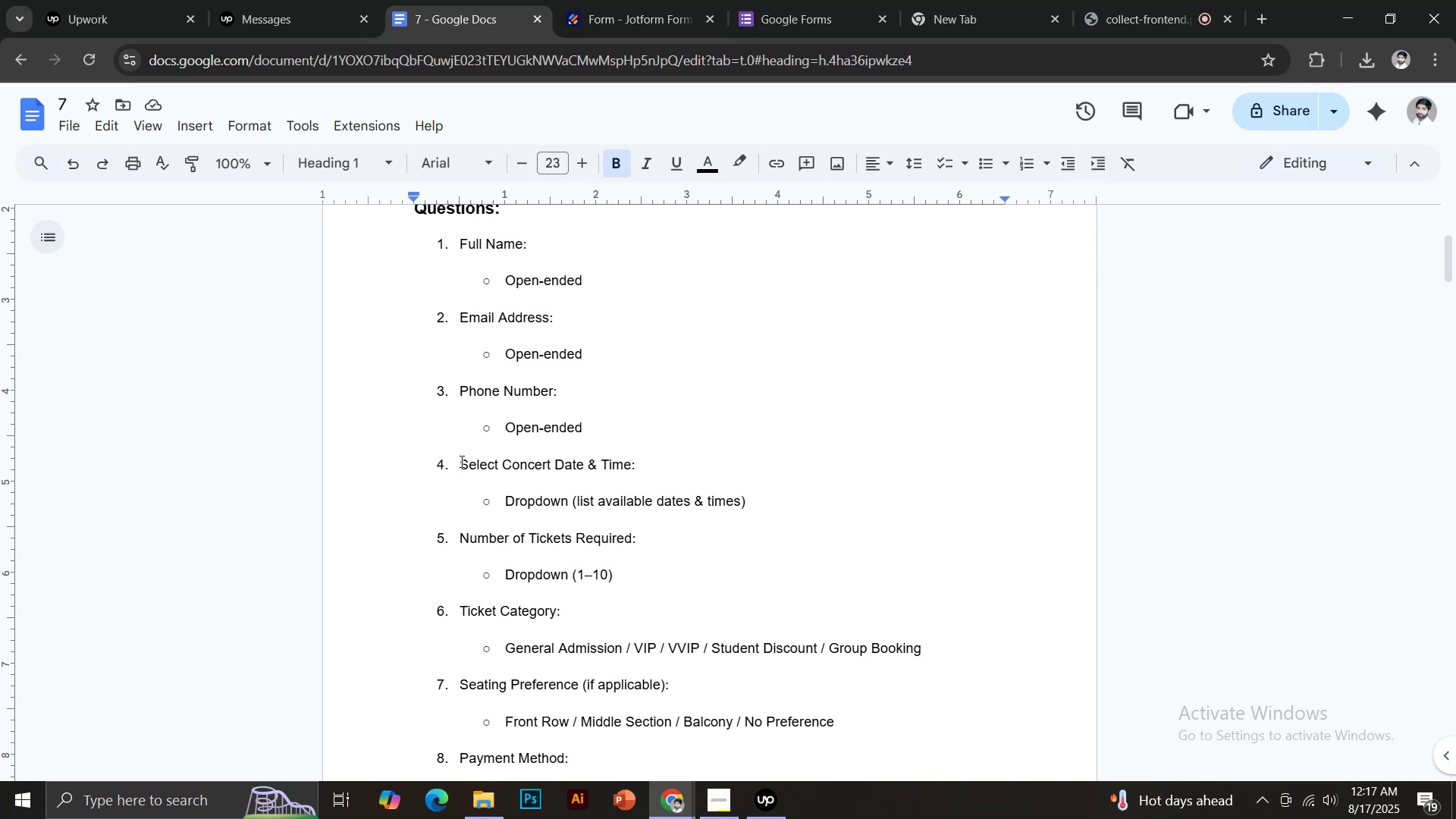 
left_click_drag(start_coordinate=[459, 460], to_coordinate=[634, 460])
 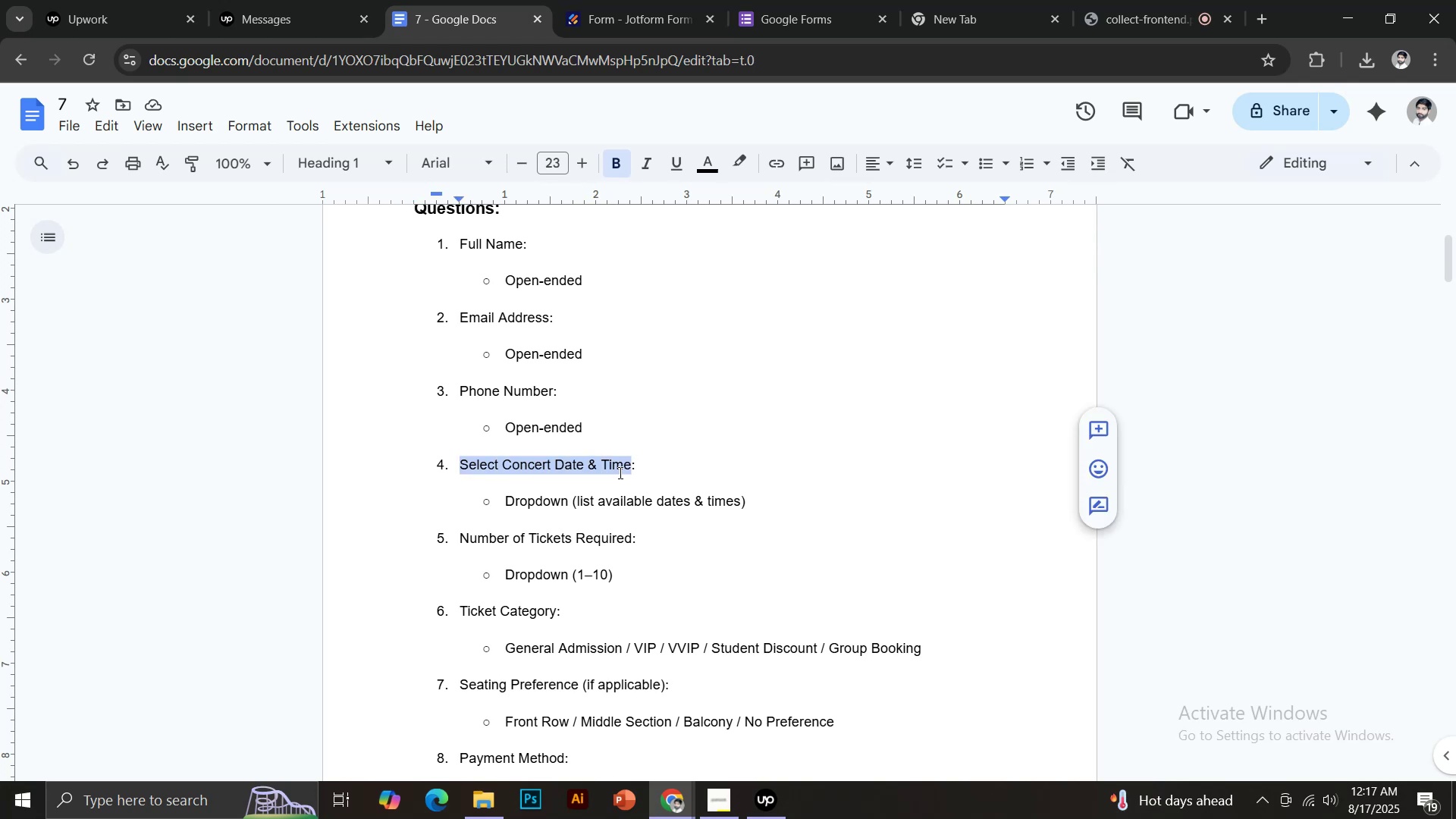 
hold_key(key=ControlLeft, duration=0.42)
 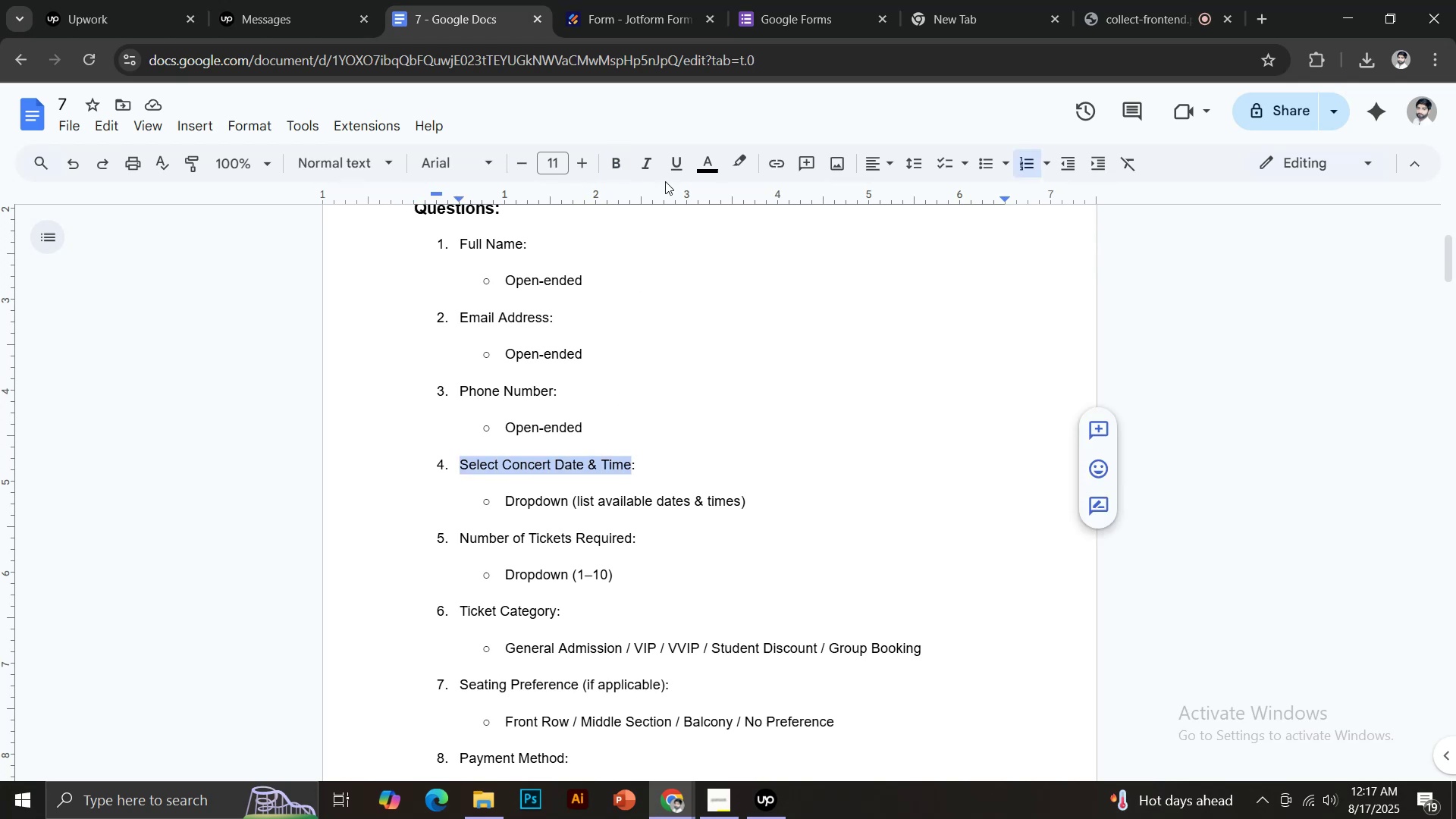 
hold_key(key=C, duration=0.3)
 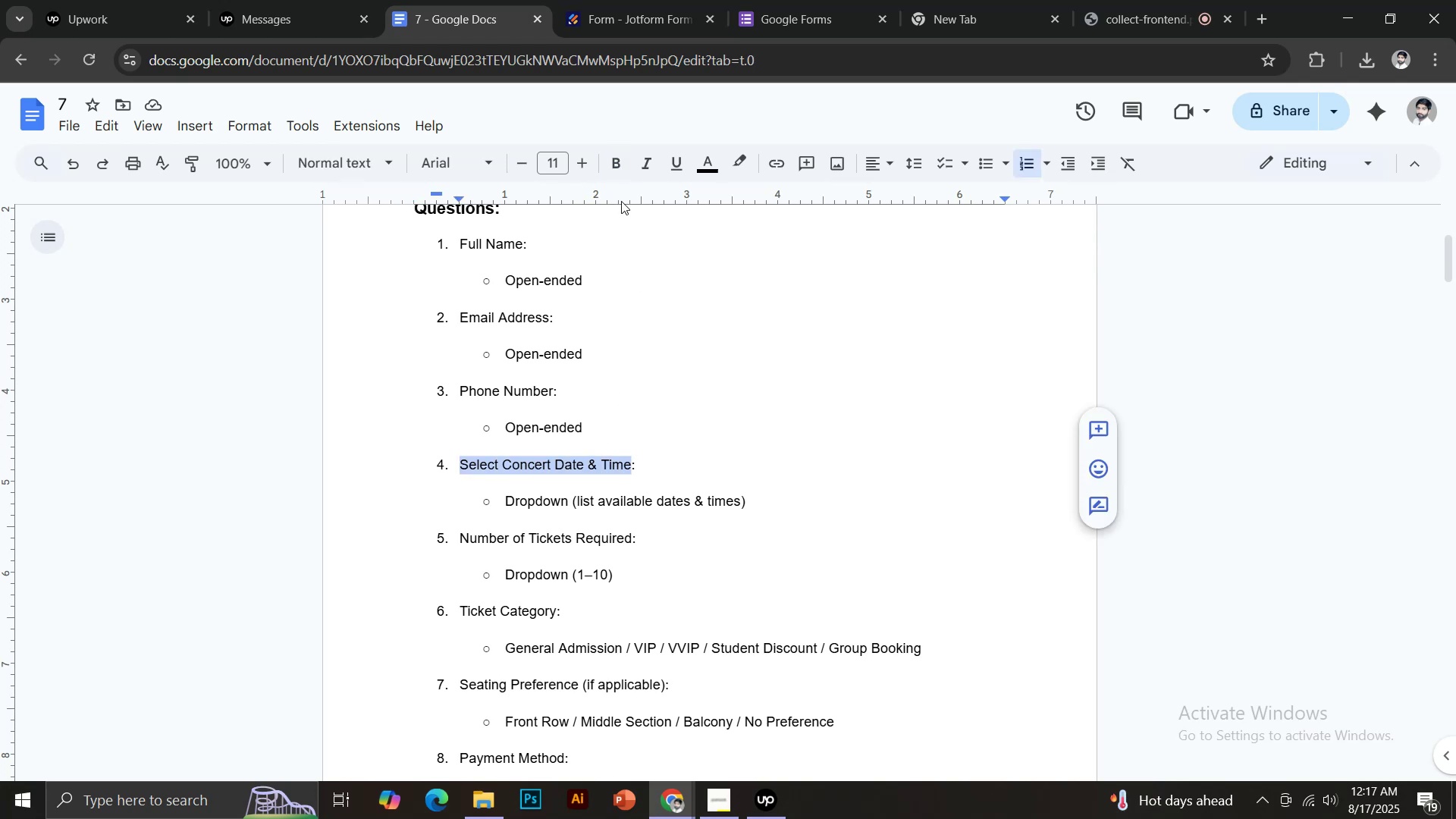 
mouse_move([810, 11])
 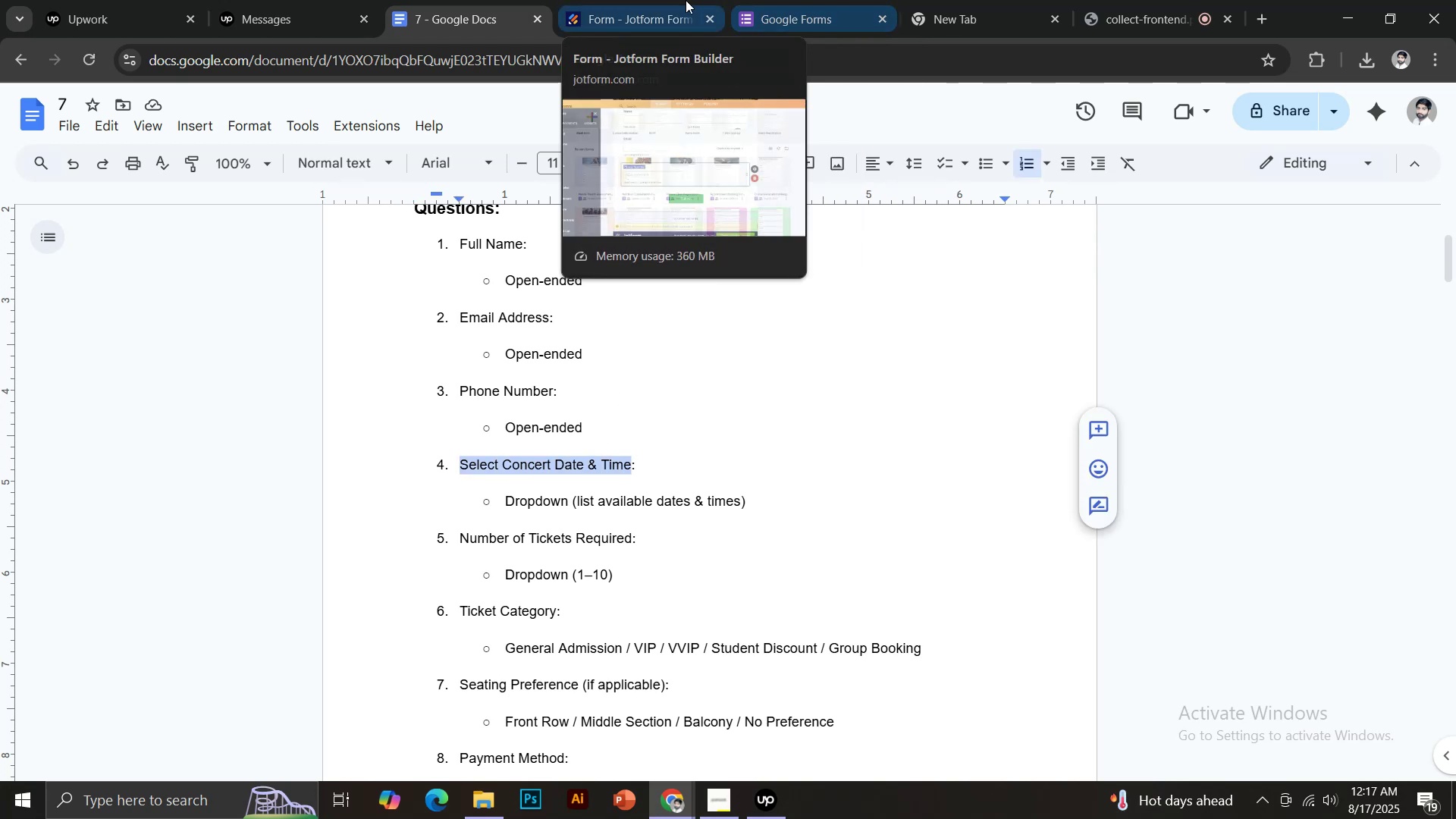 
left_click([663, 0])
 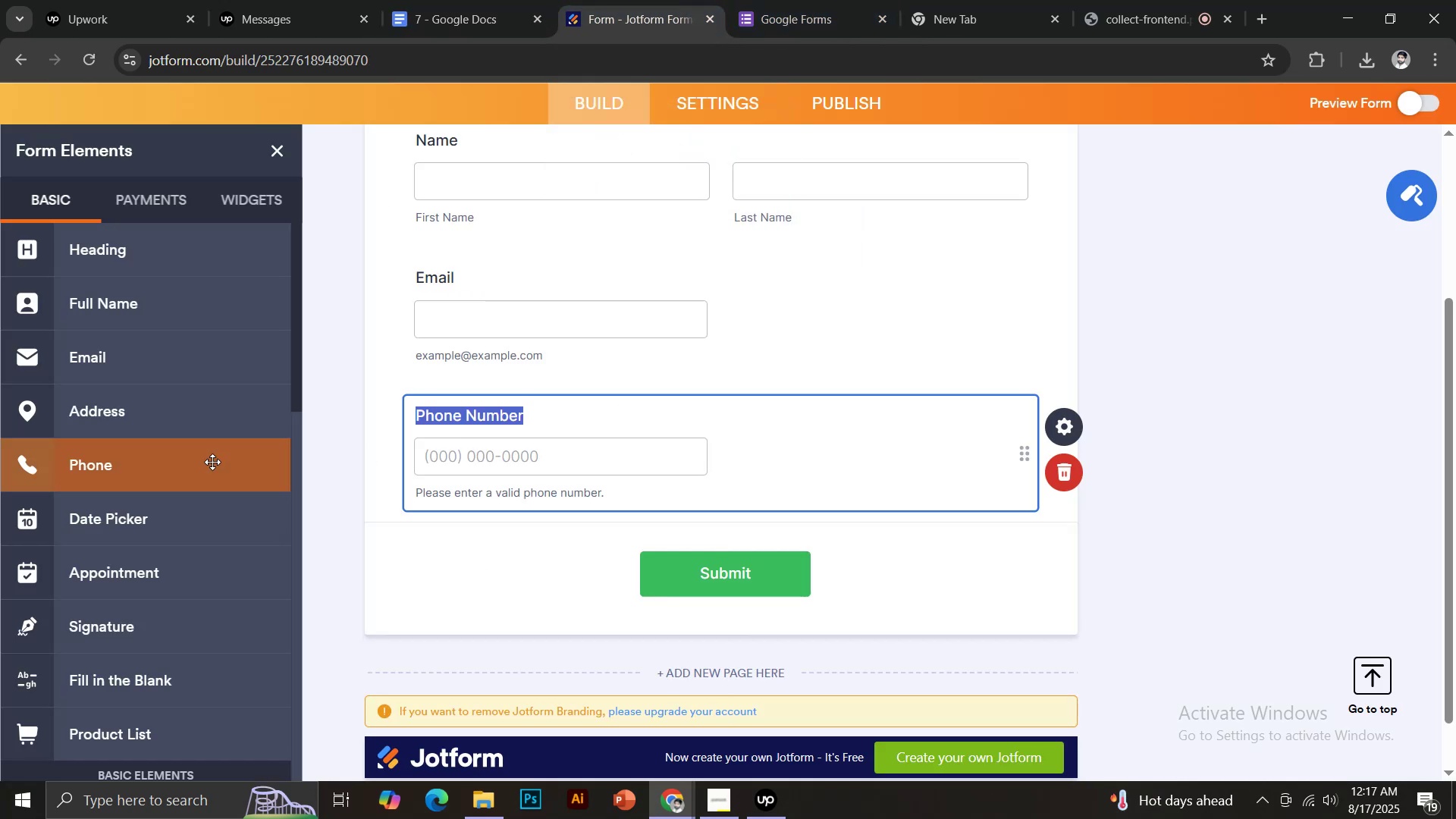 
scroll: coordinate [213, 457], scroll_direction: down, amount: 5.0
 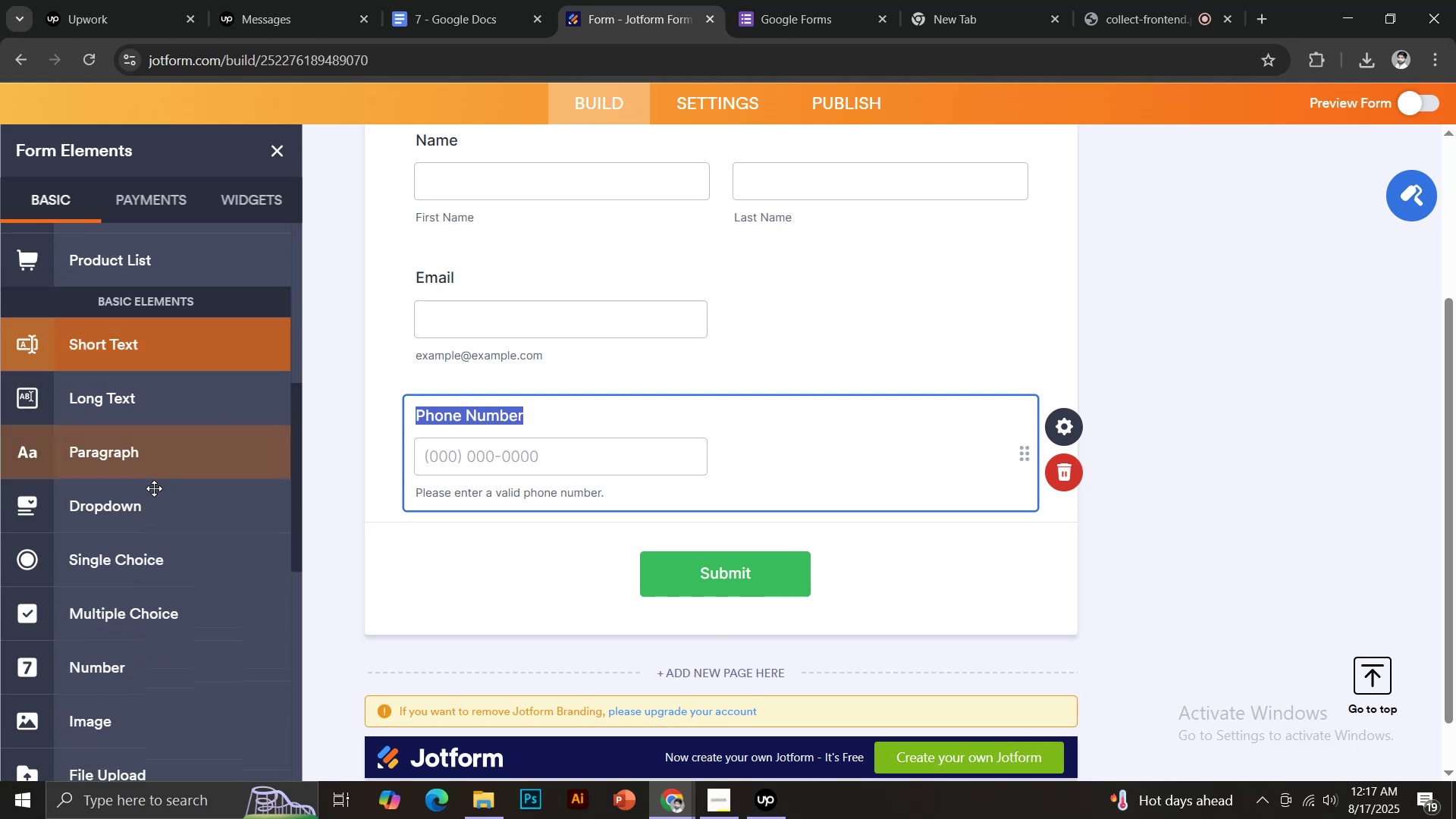 
left_click([132, 516])
 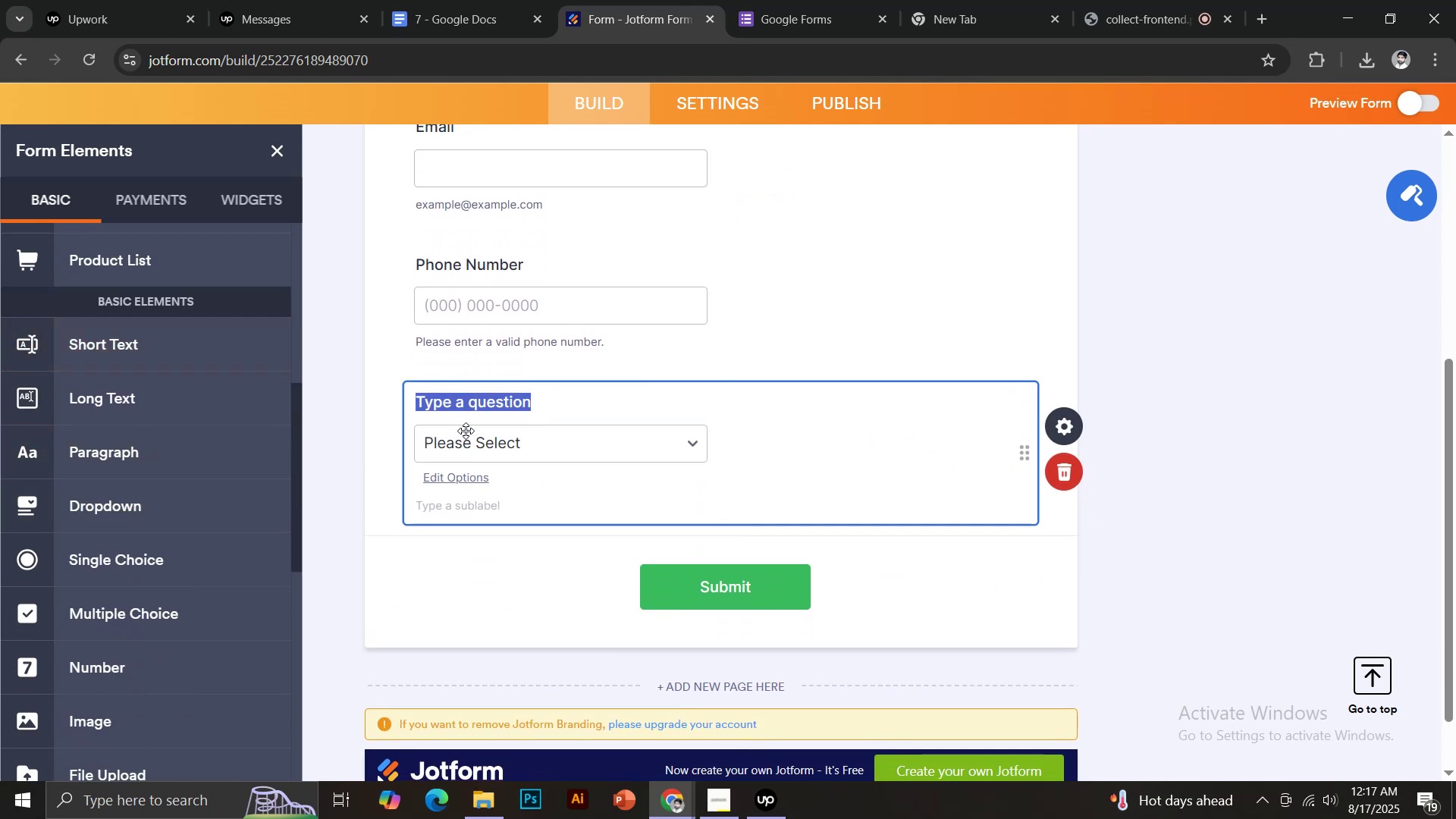 
key(Control+V)
 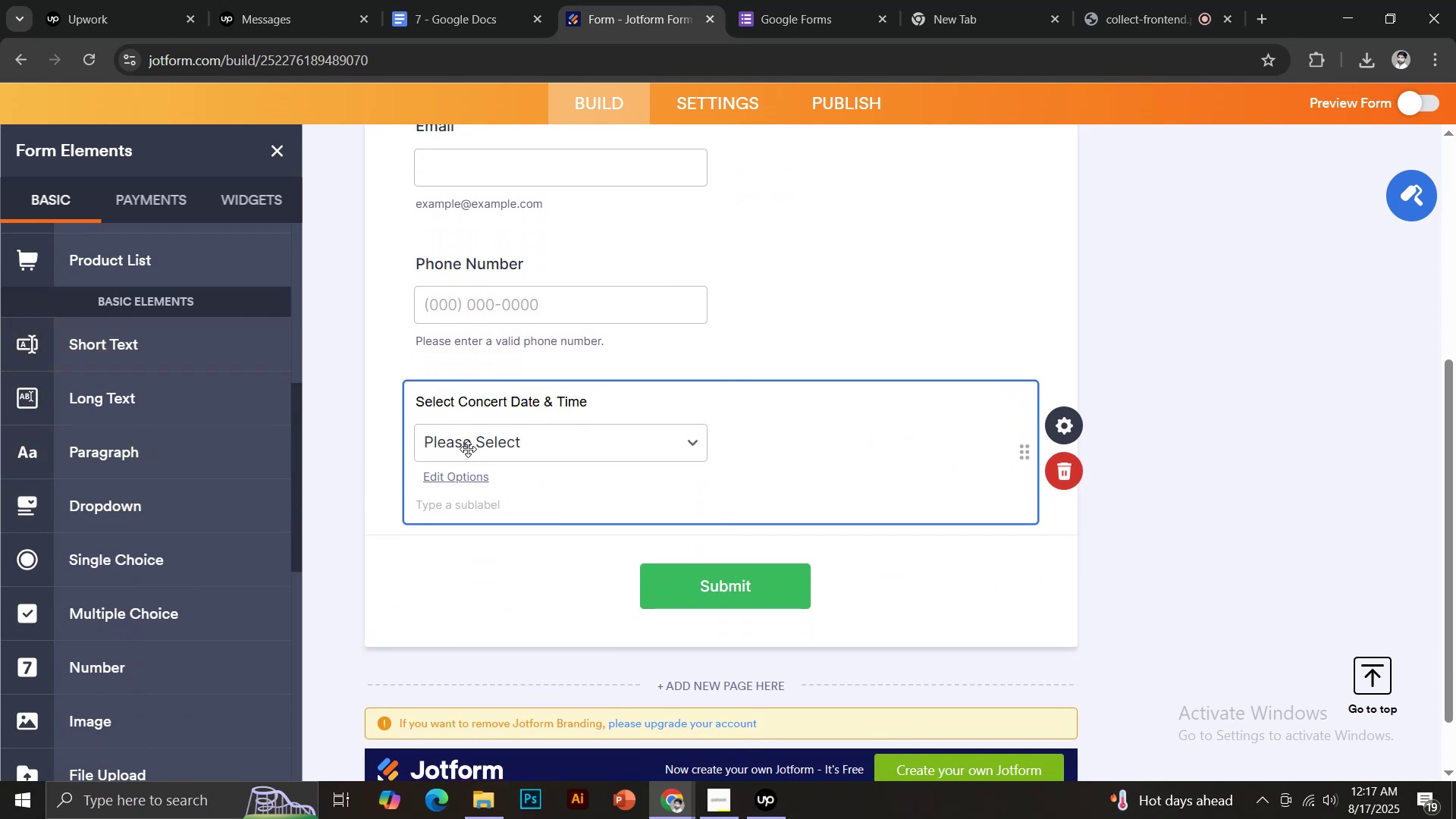 
left_click([459, 475])
 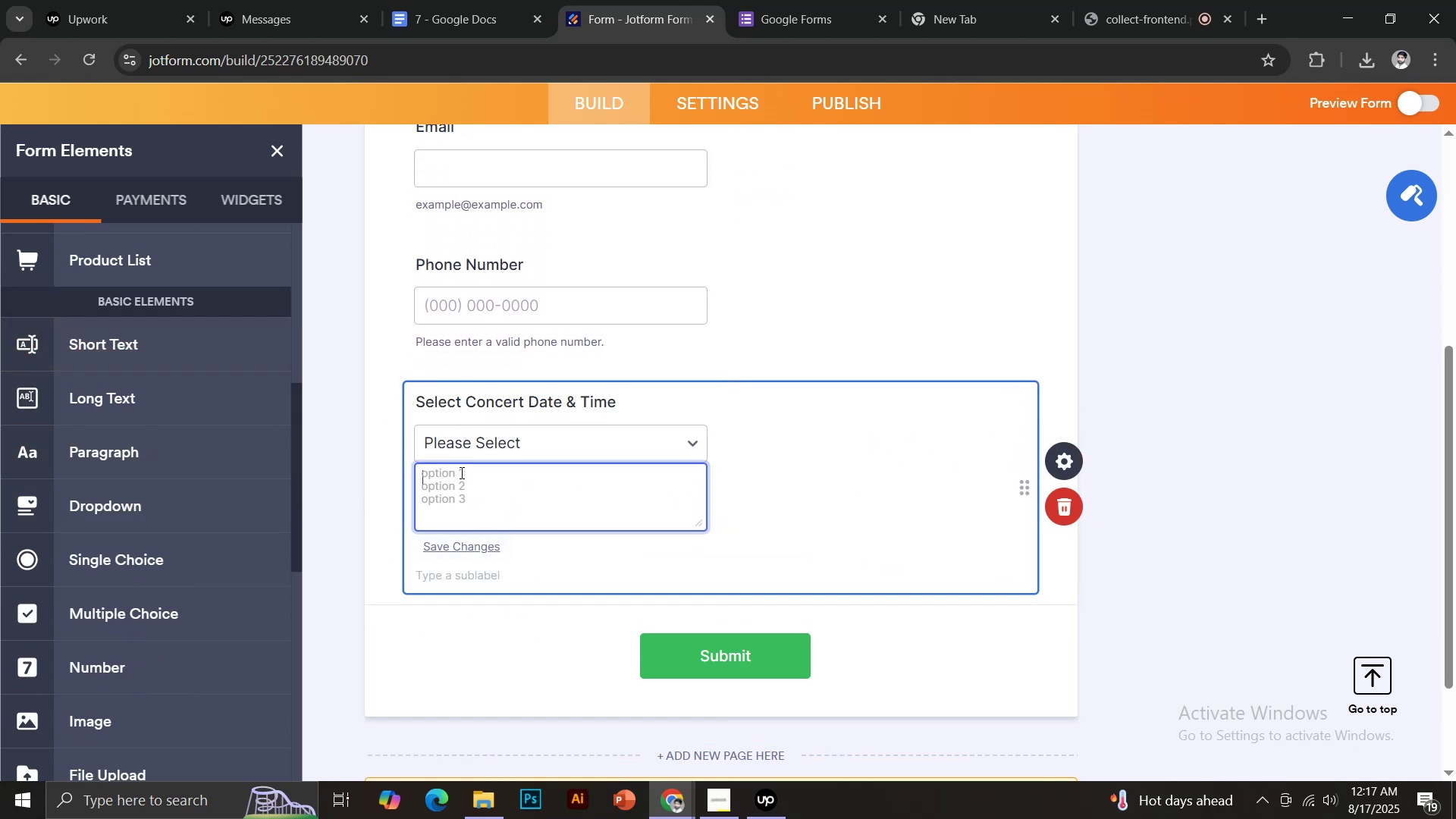 
type(21)
key(Backspace)
key(Backspace)
type(Aug 21-)
key(Backspace)
 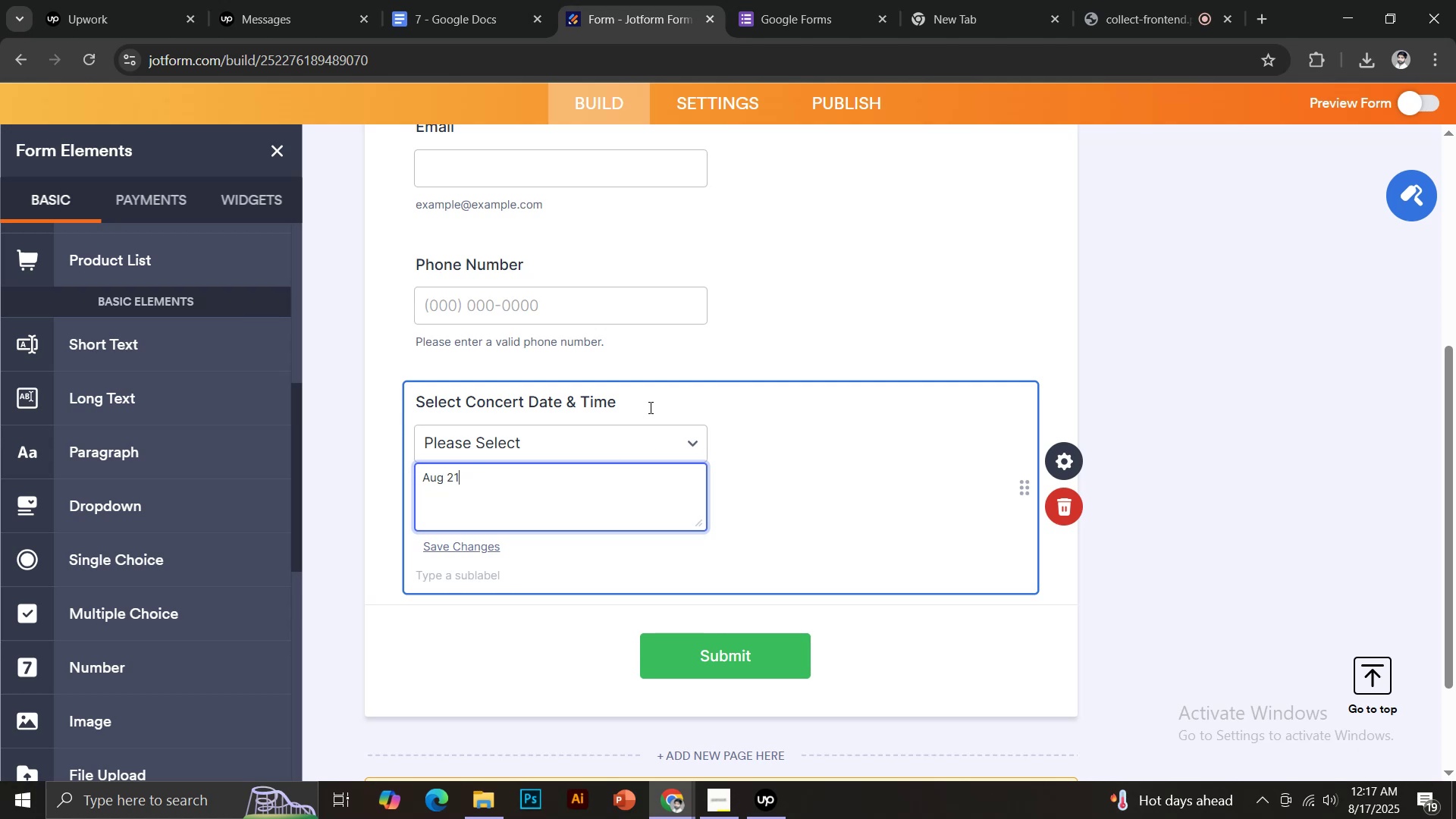 
left_click([621, 410])
 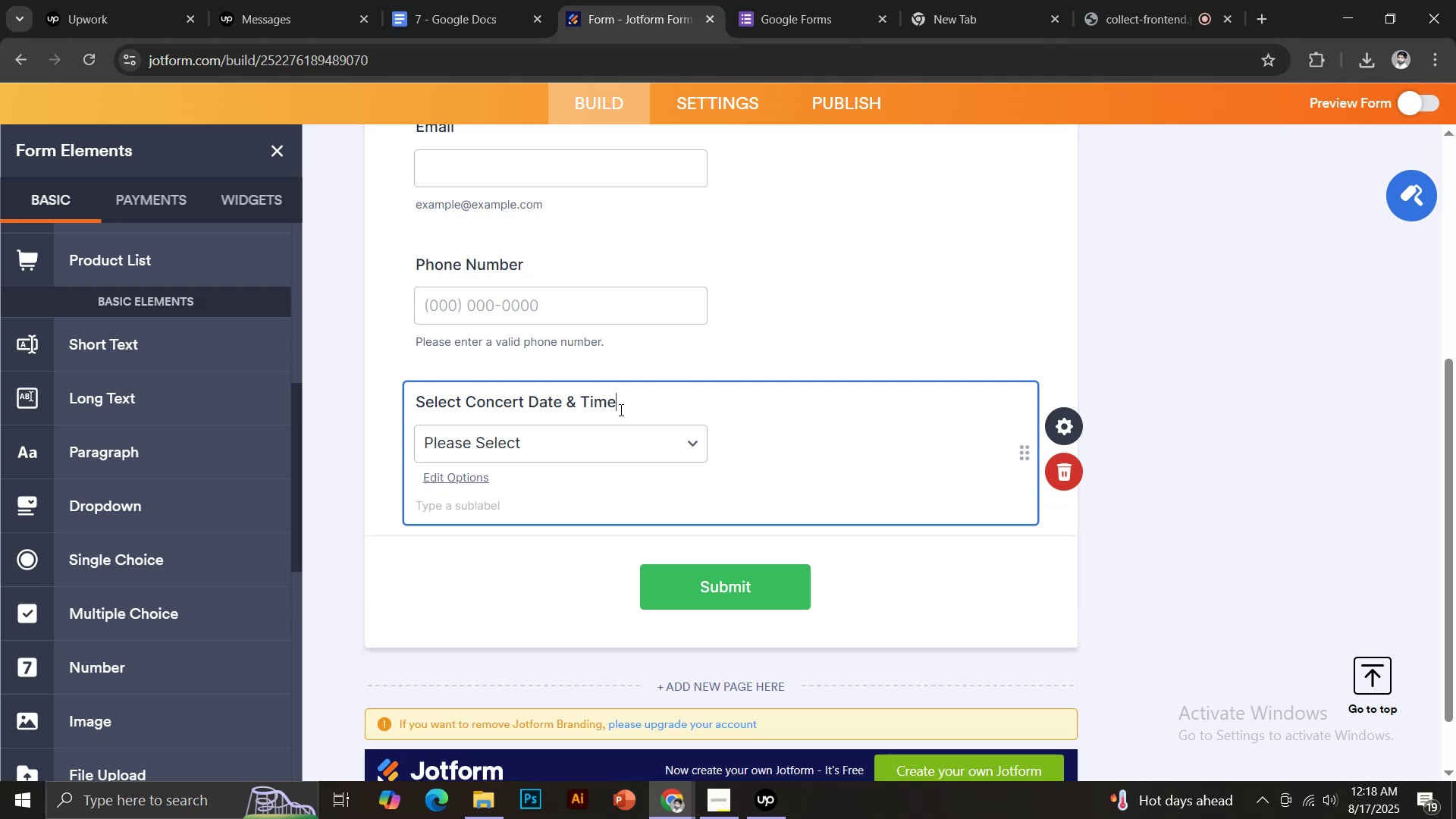 
key(Backspace)
 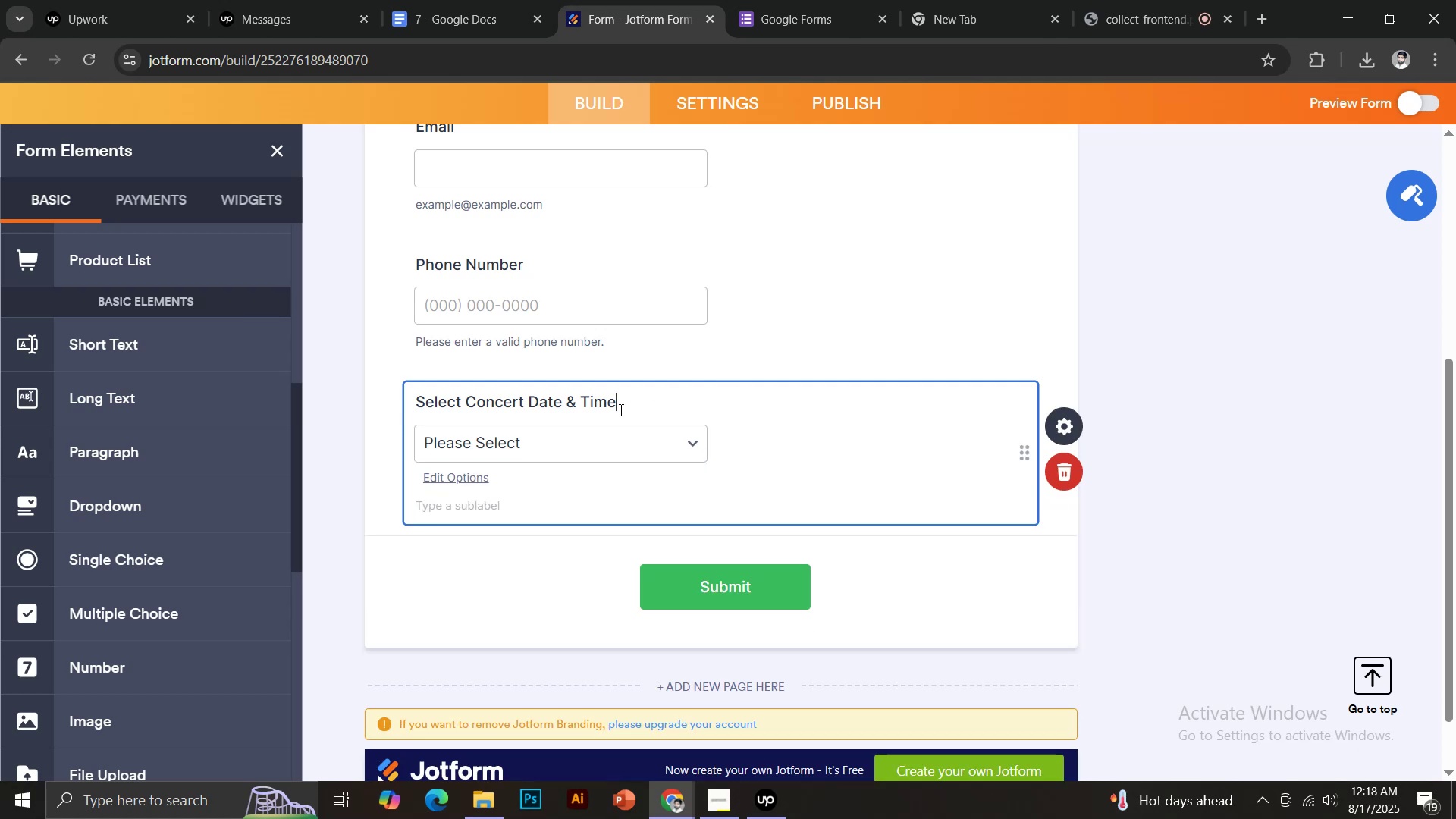 
key(Backspace)
 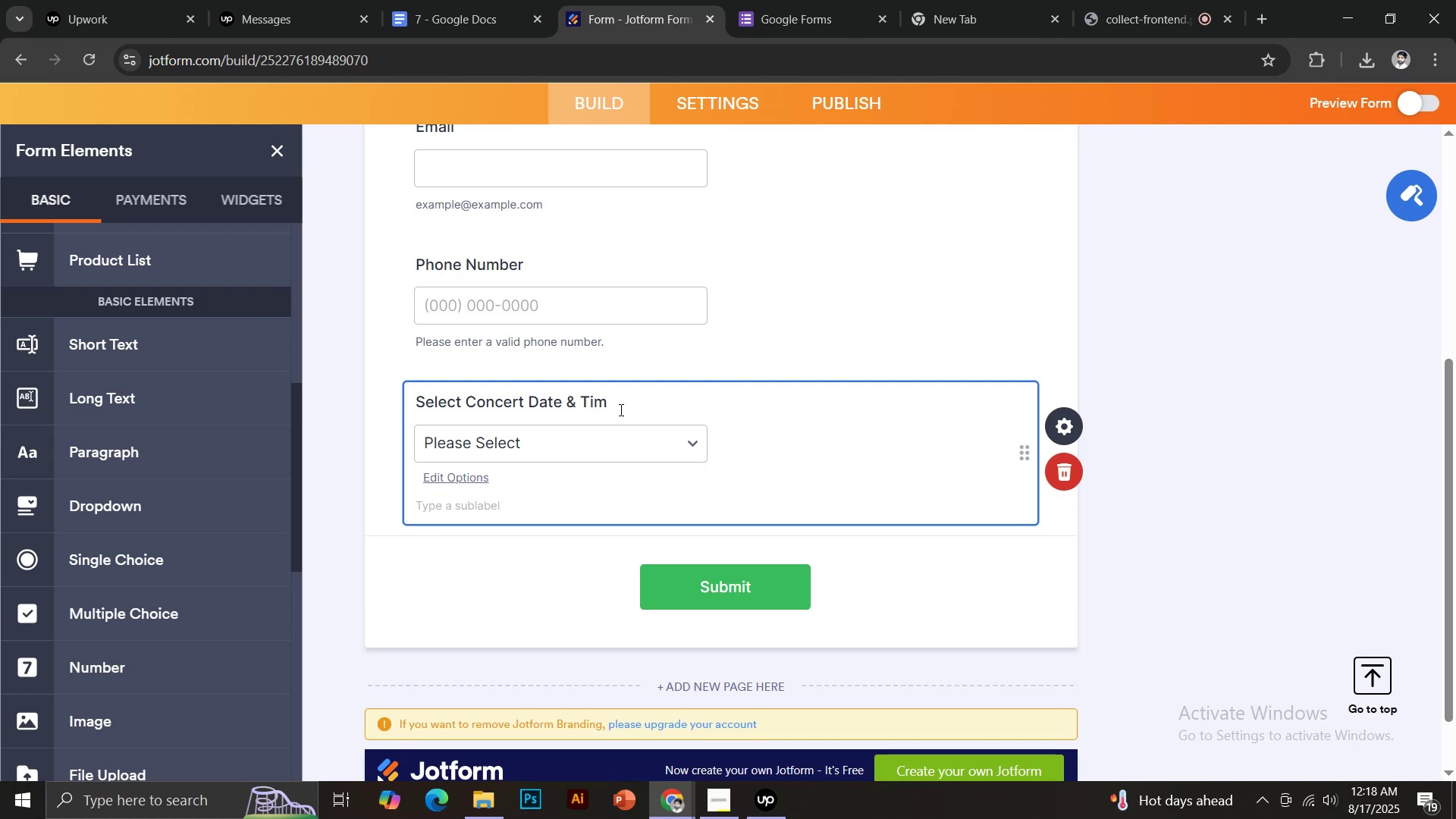 
key(Backspace)
 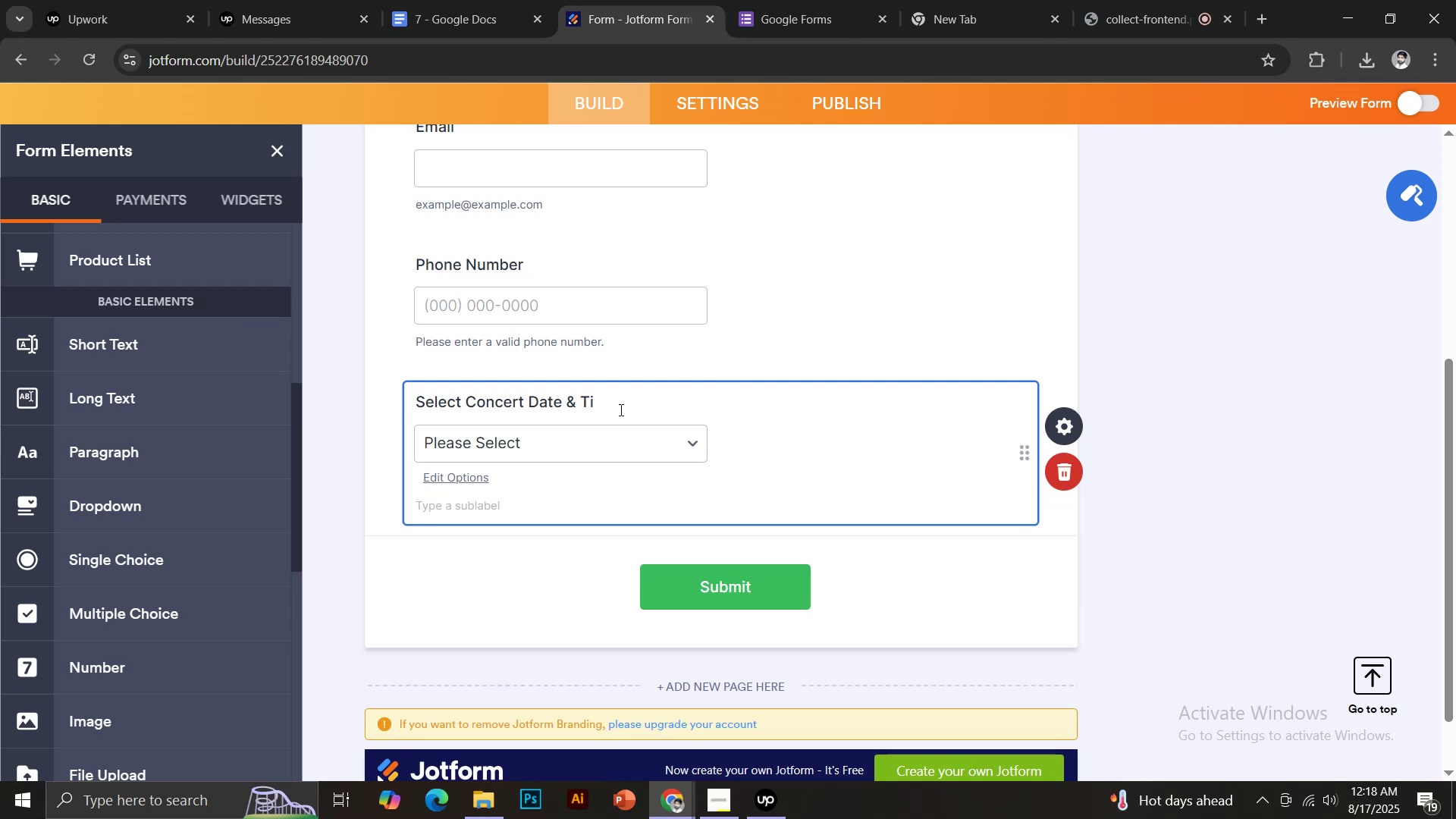 
key(Backspace)
 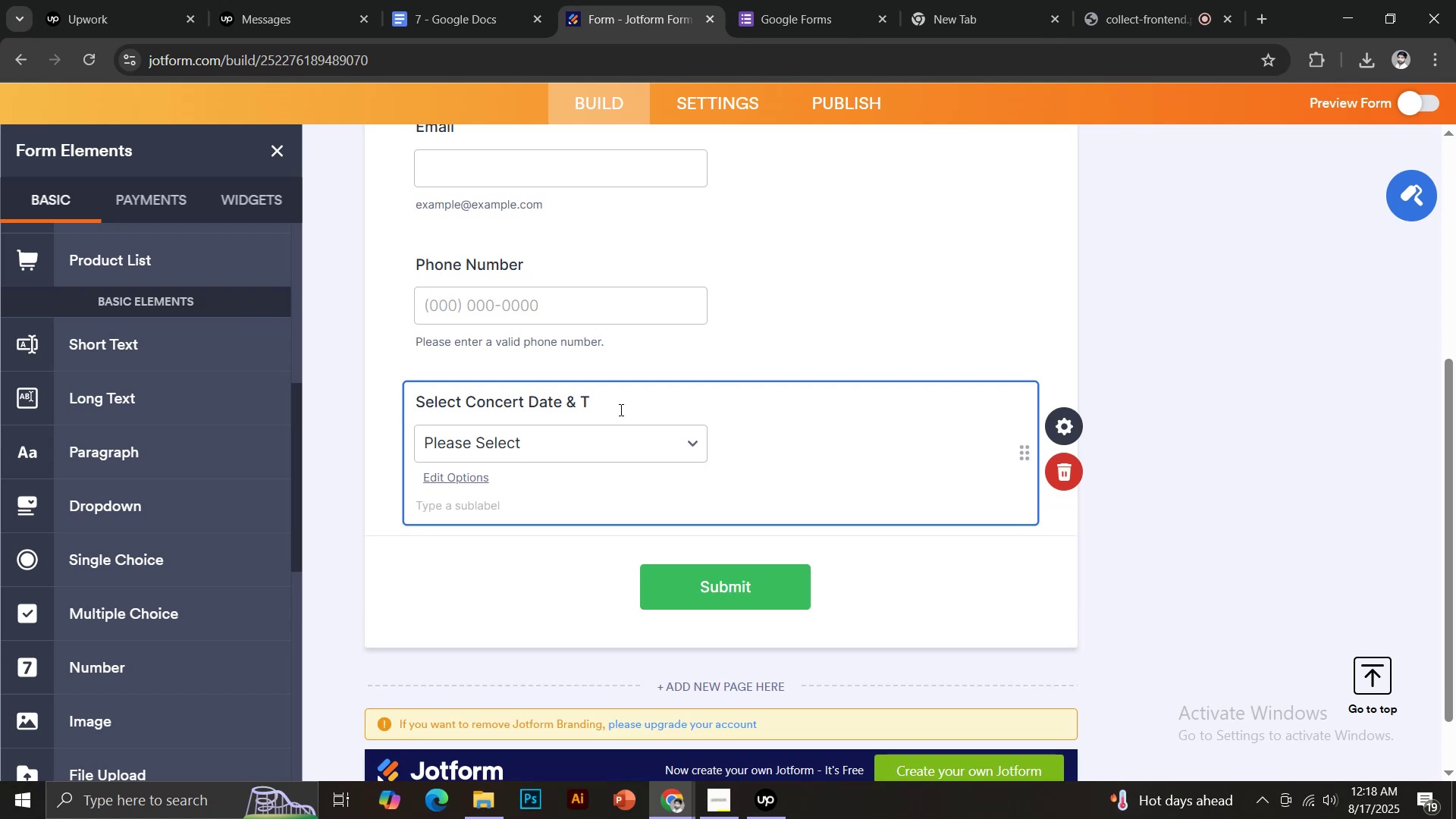 
key(Backspace)
 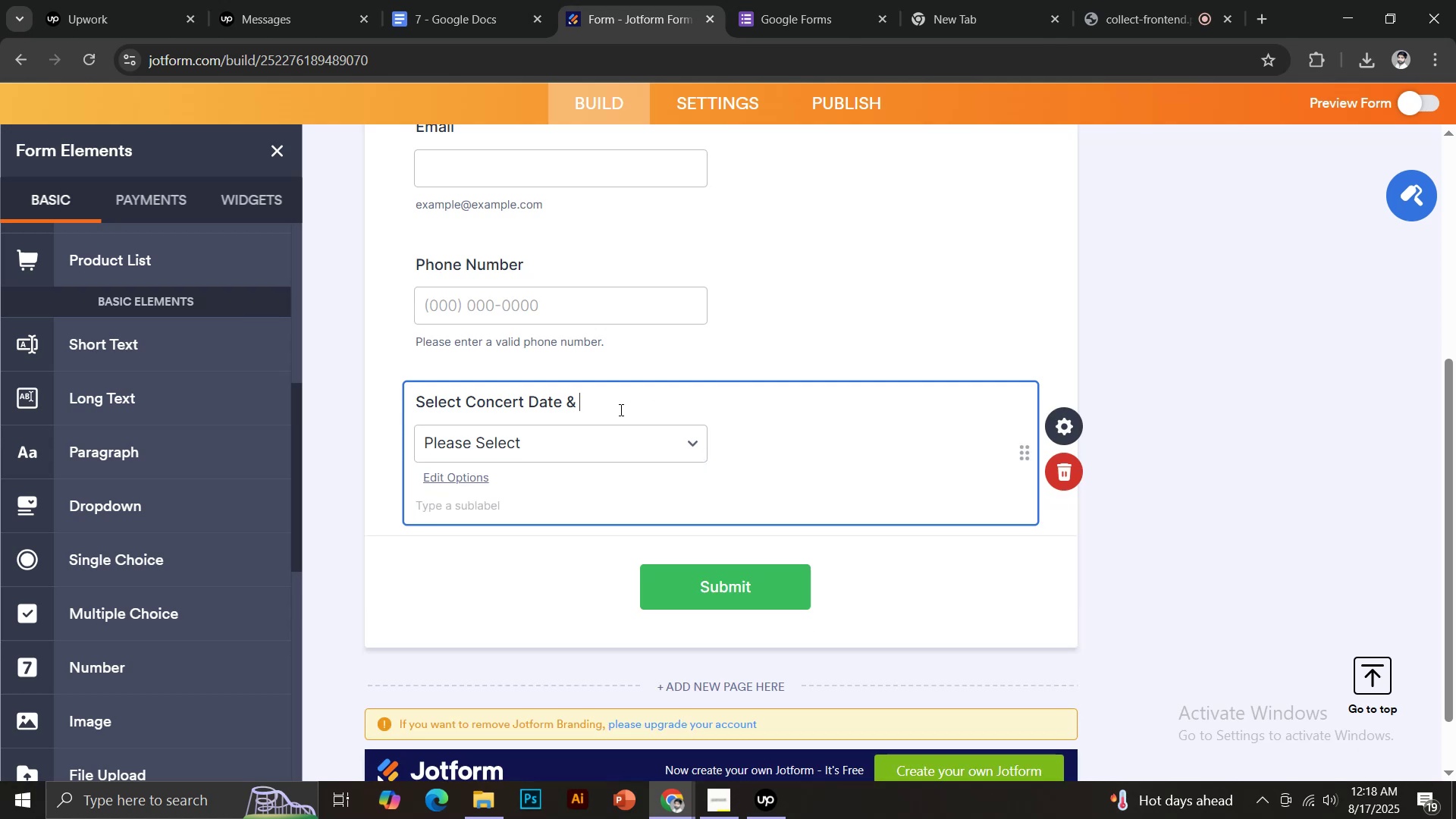 
key(Backspace)
 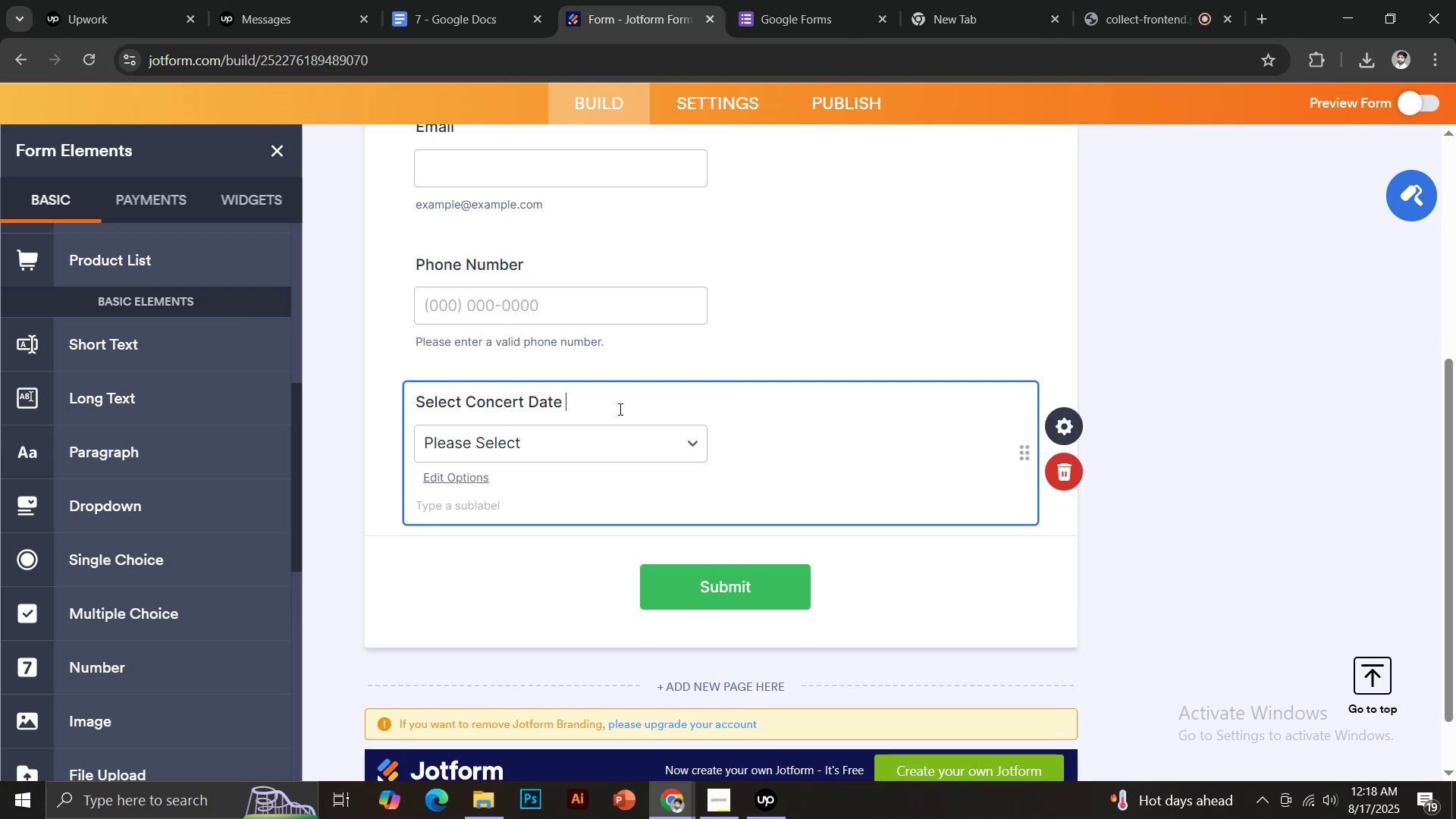 
key(Backspace)
 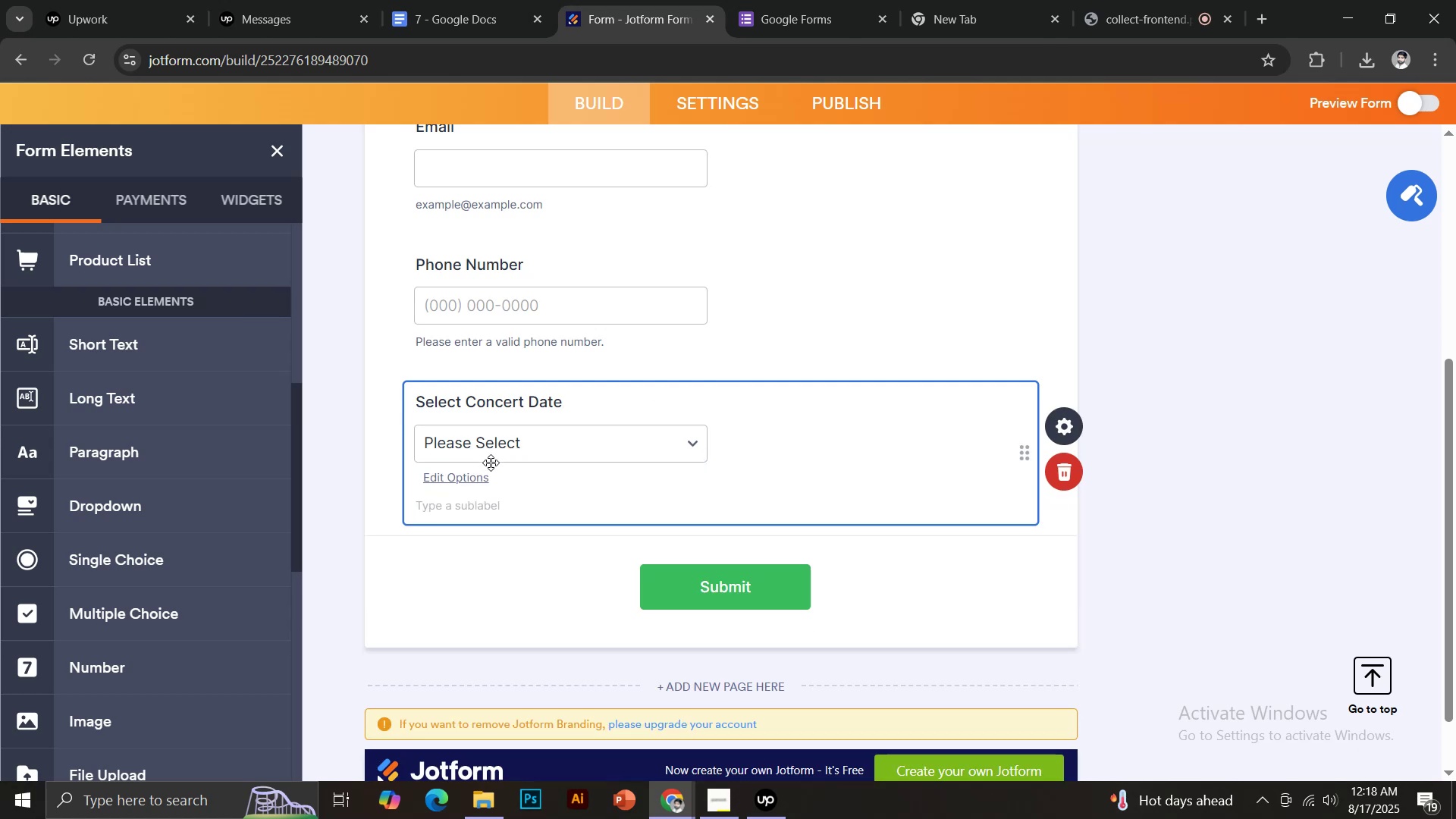 
left_click([478, 475])
 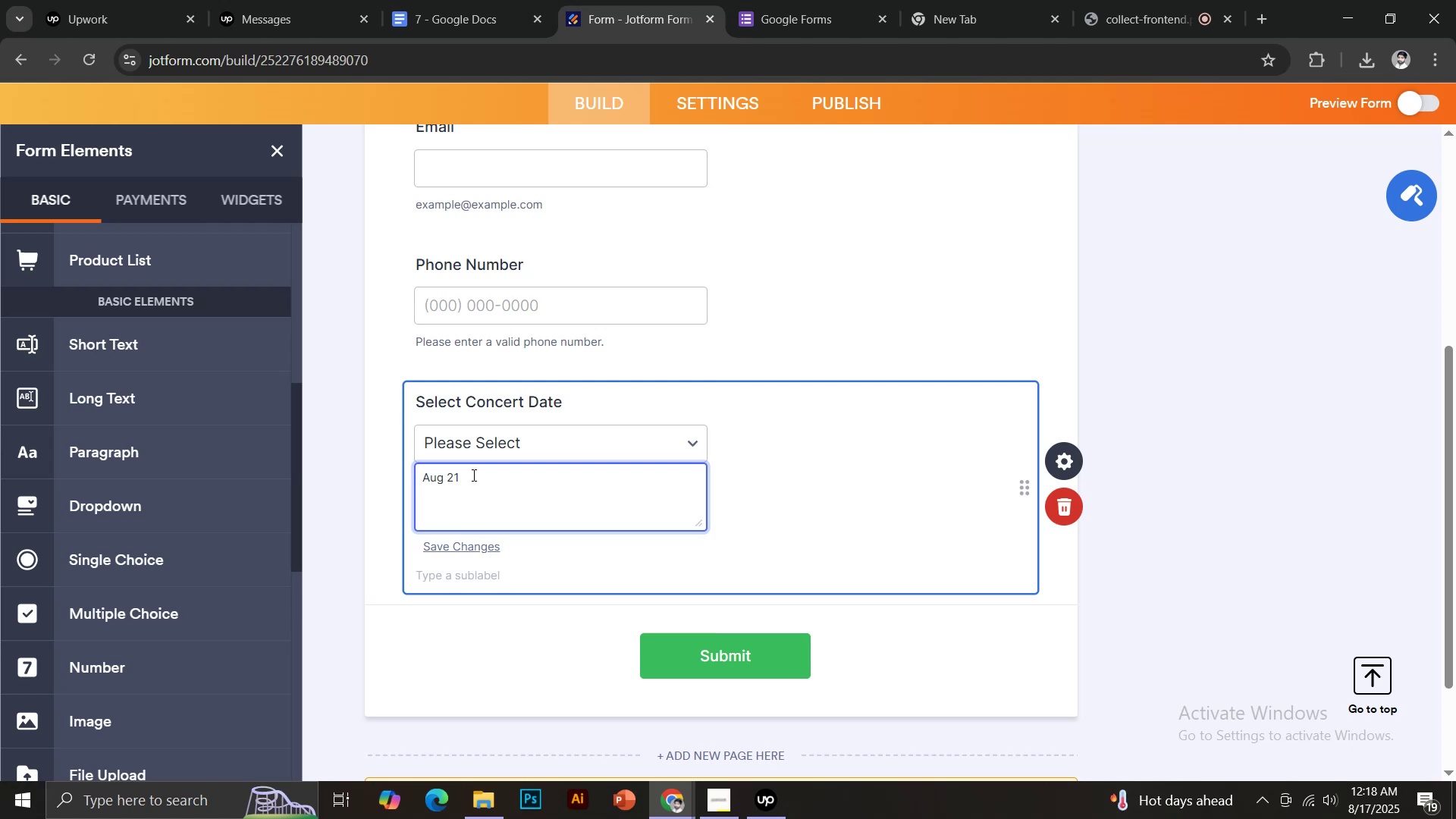 
key(Enter)
 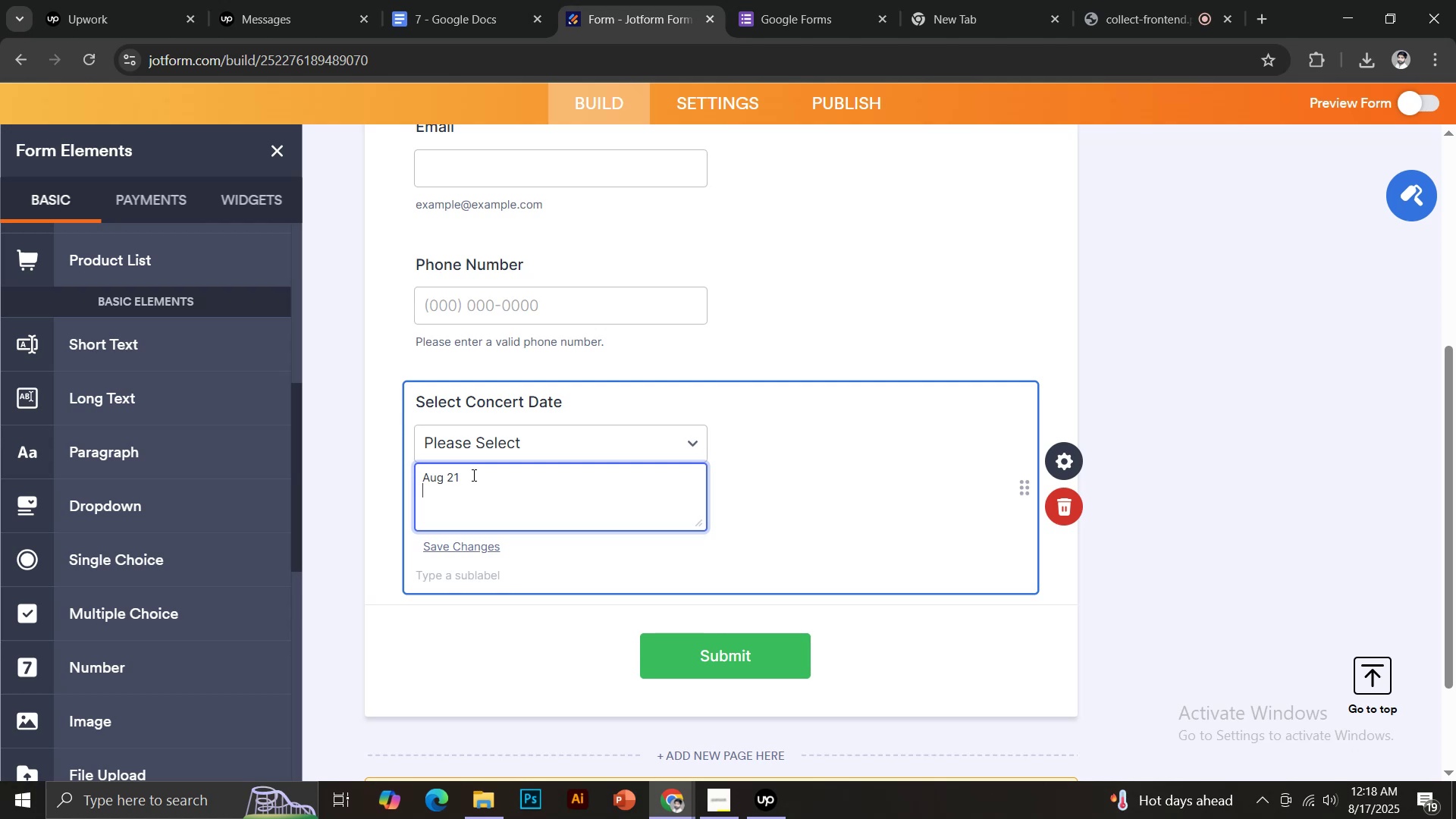 
key(Enter)
 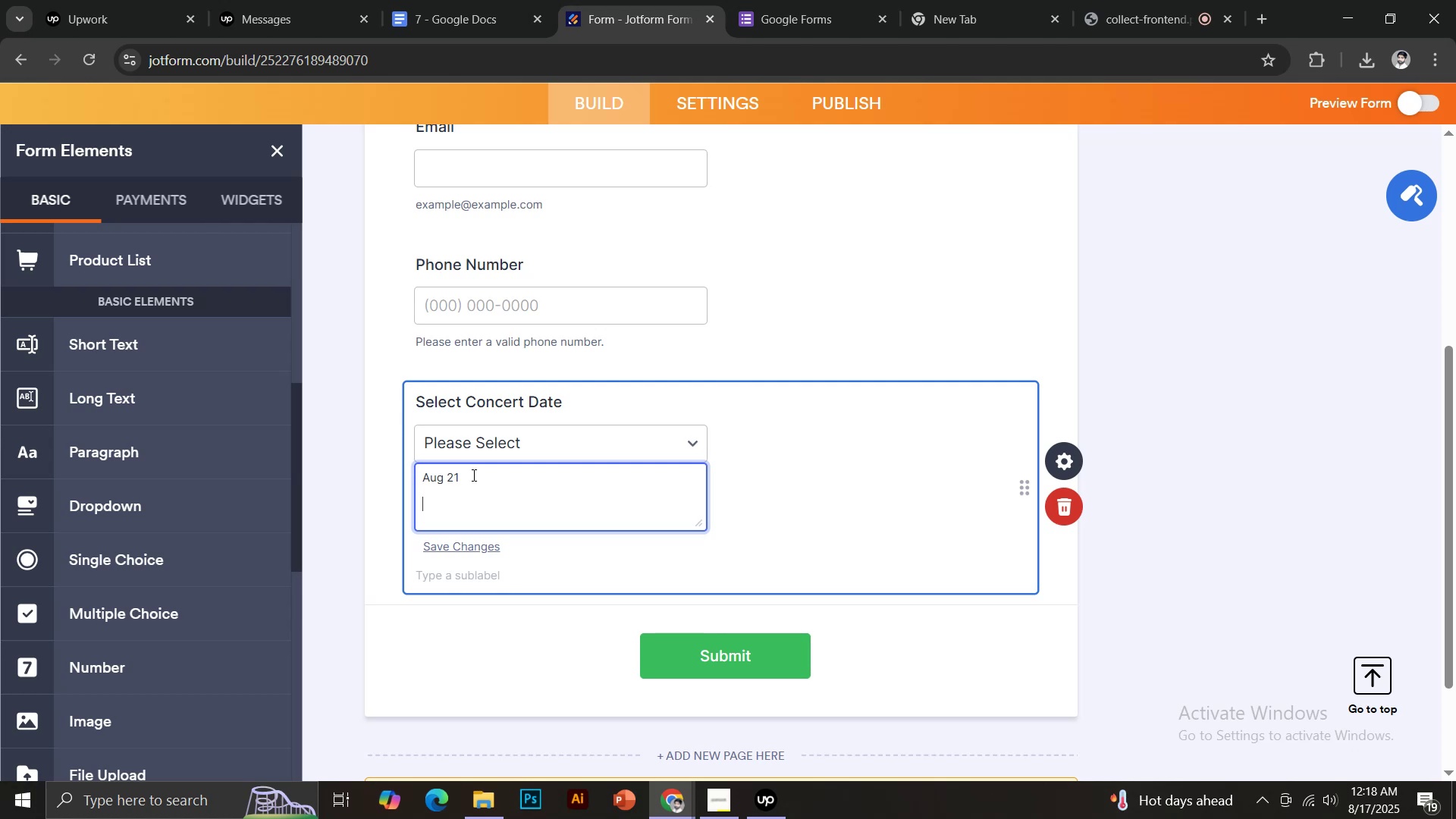 
type(A)
key(Backspace)
key(Backspace)
type(Aug 24)
 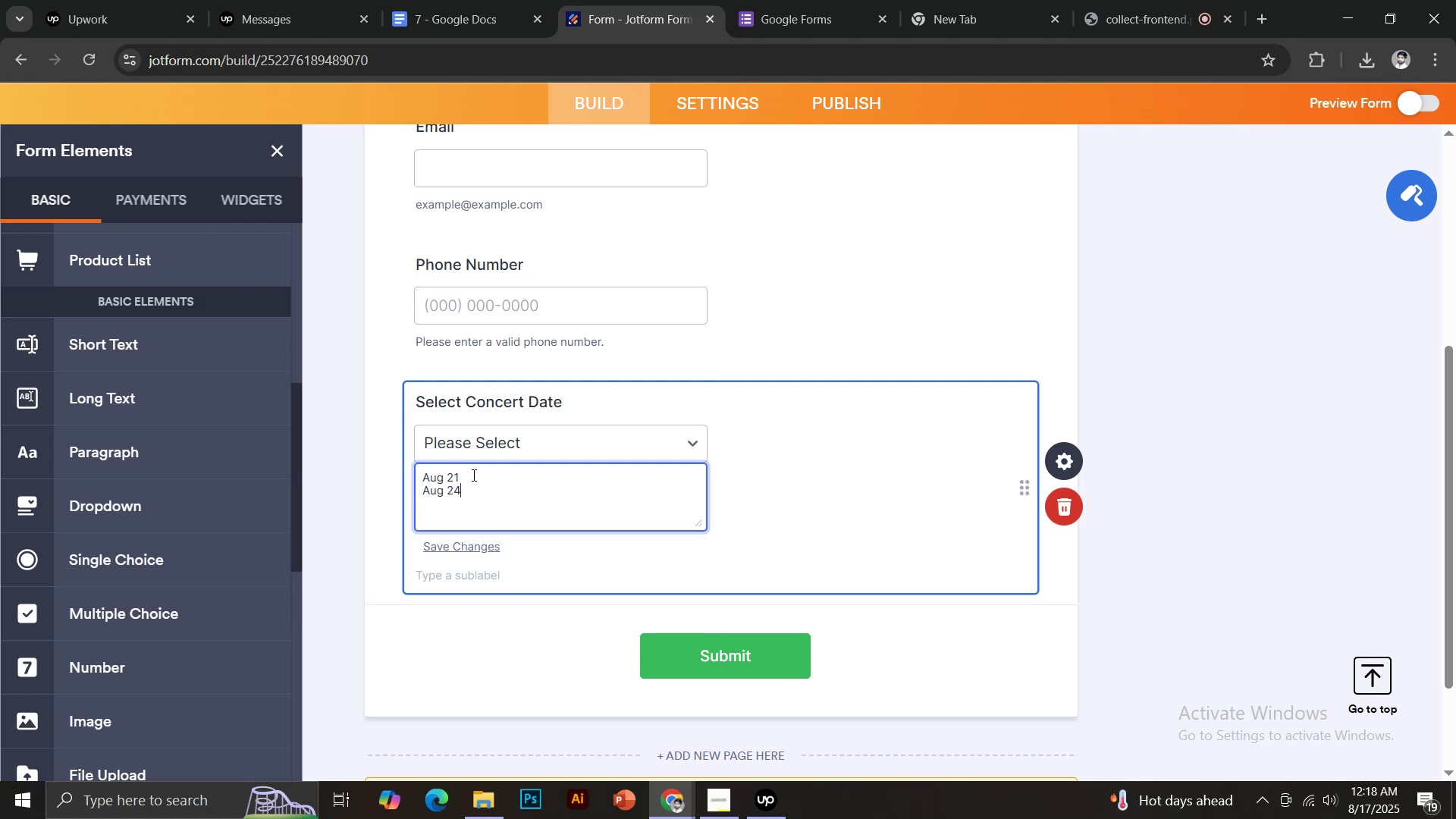 
key(Enter)
 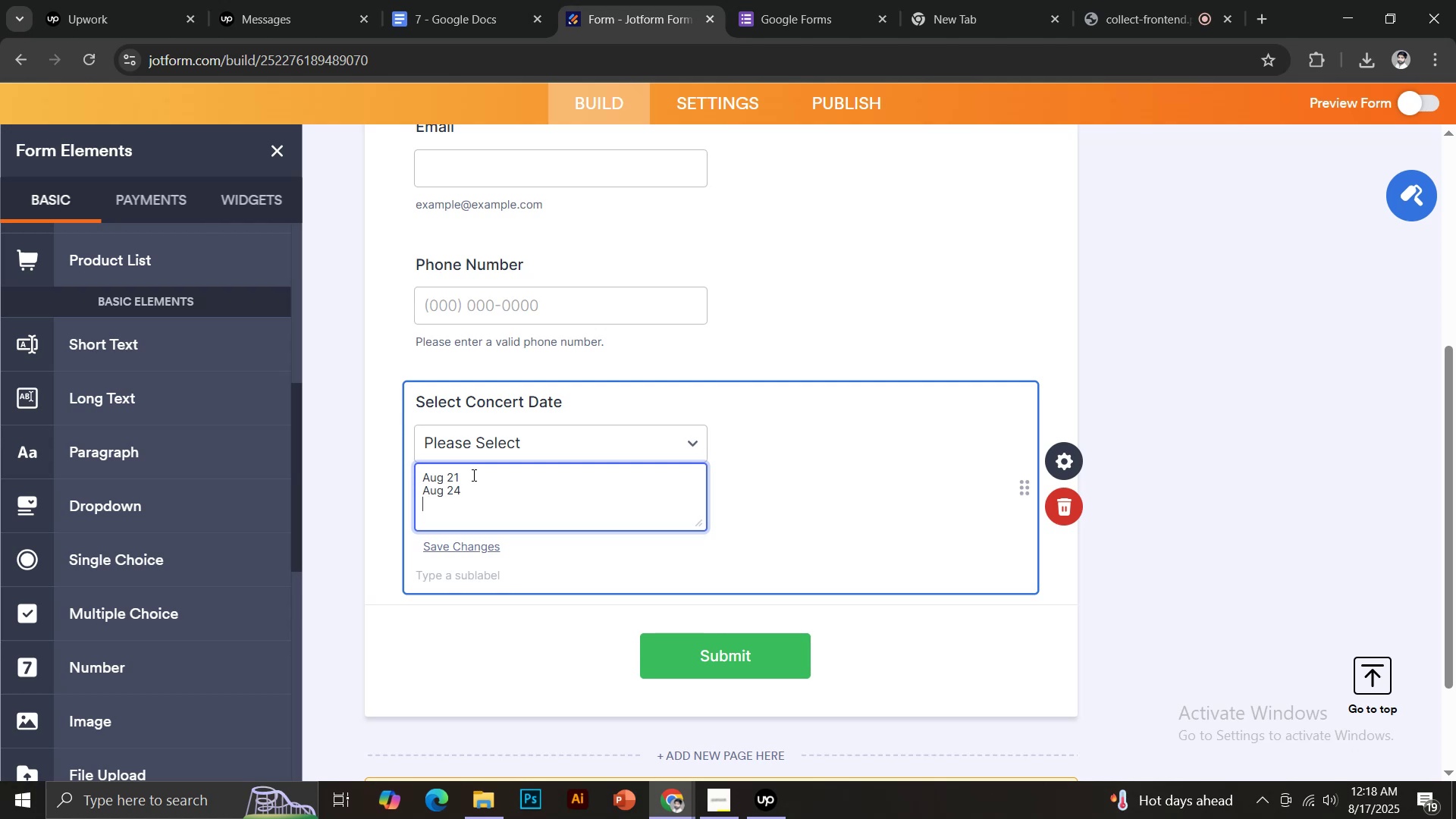 
type(Aug 27)
 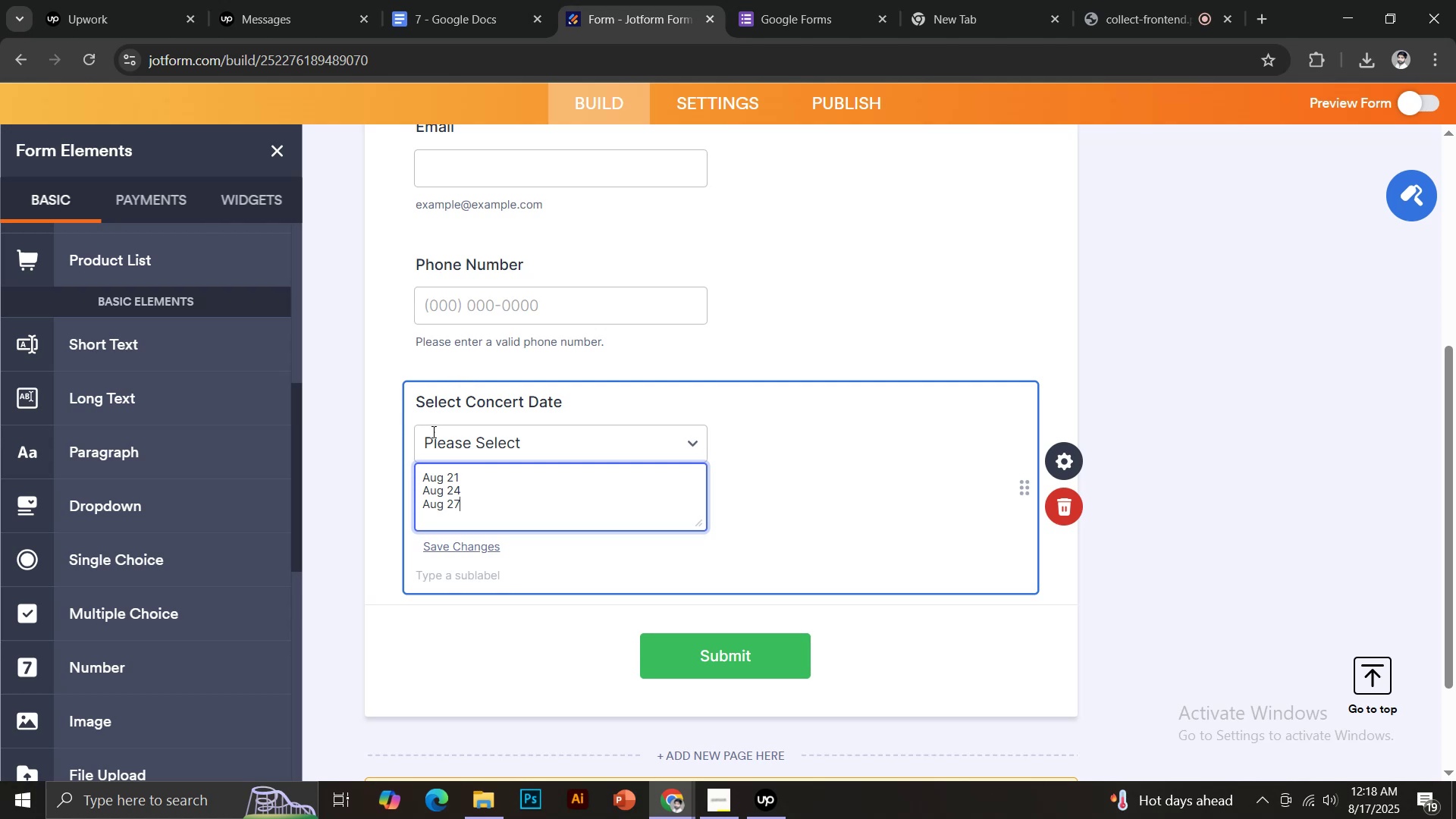 
left_click([473, 544])
 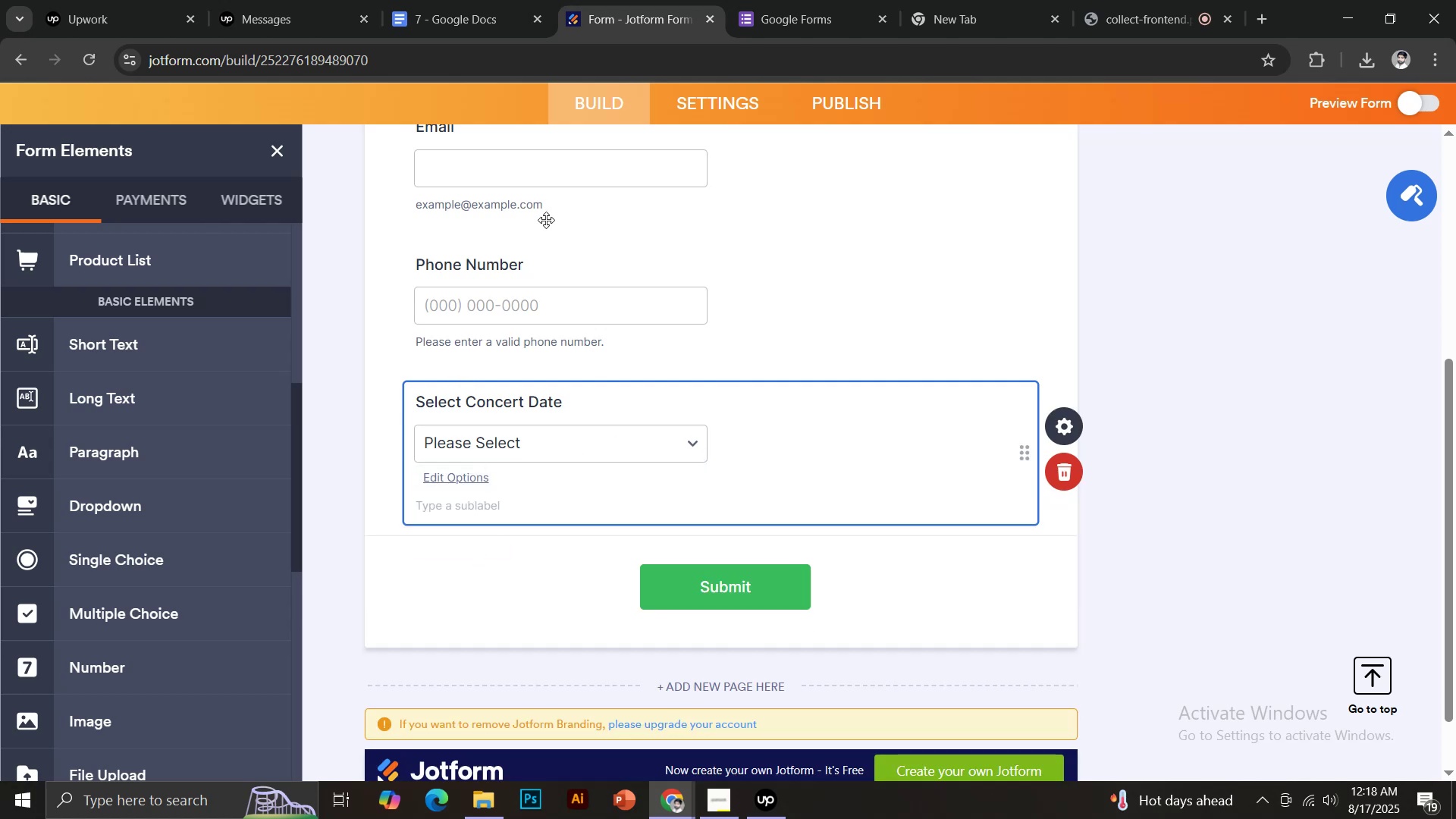 
left_click([505, 0])
 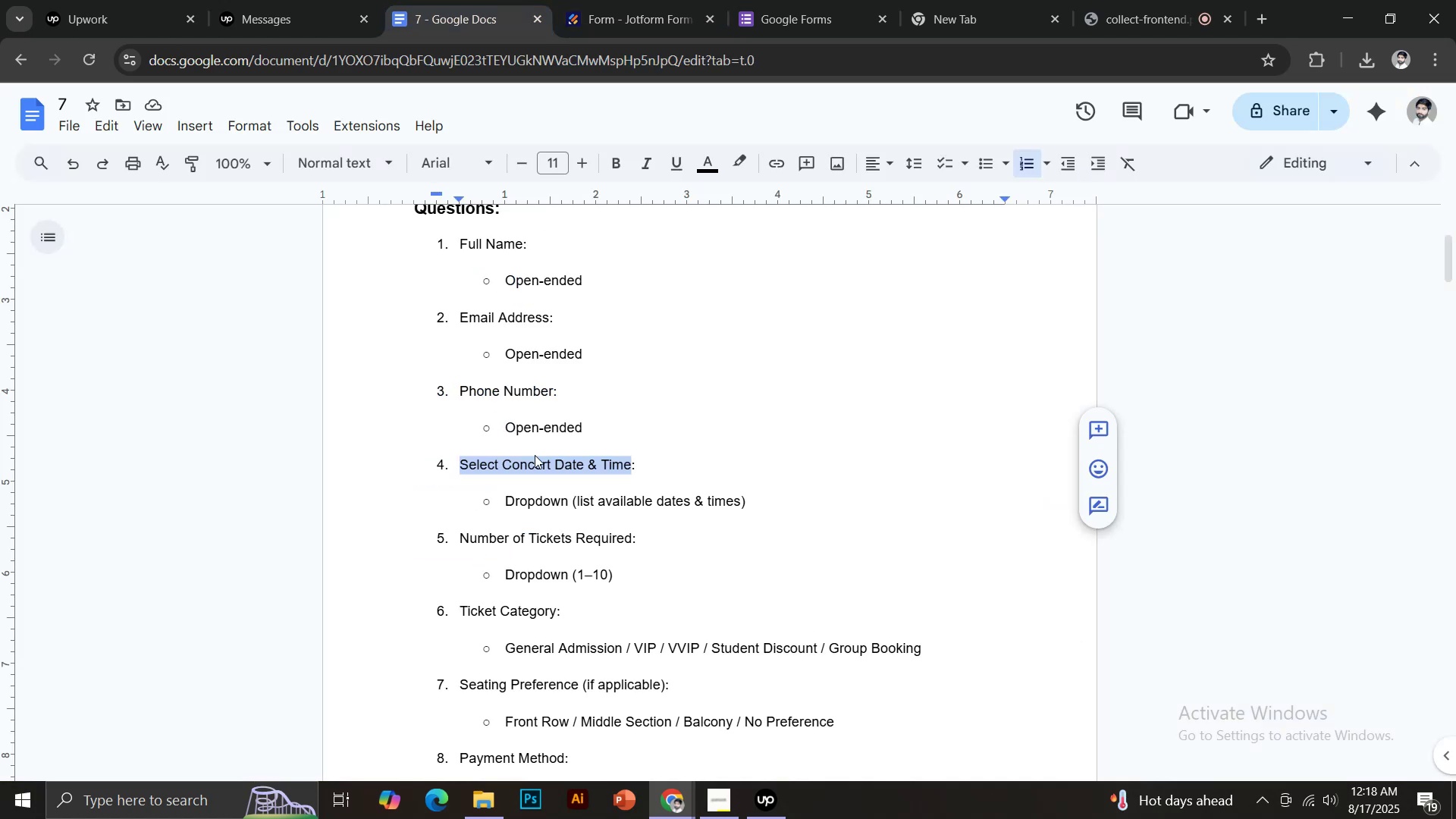 
scroll: coordinate [612, 469], scroll_direction: down, amount: 1.0
 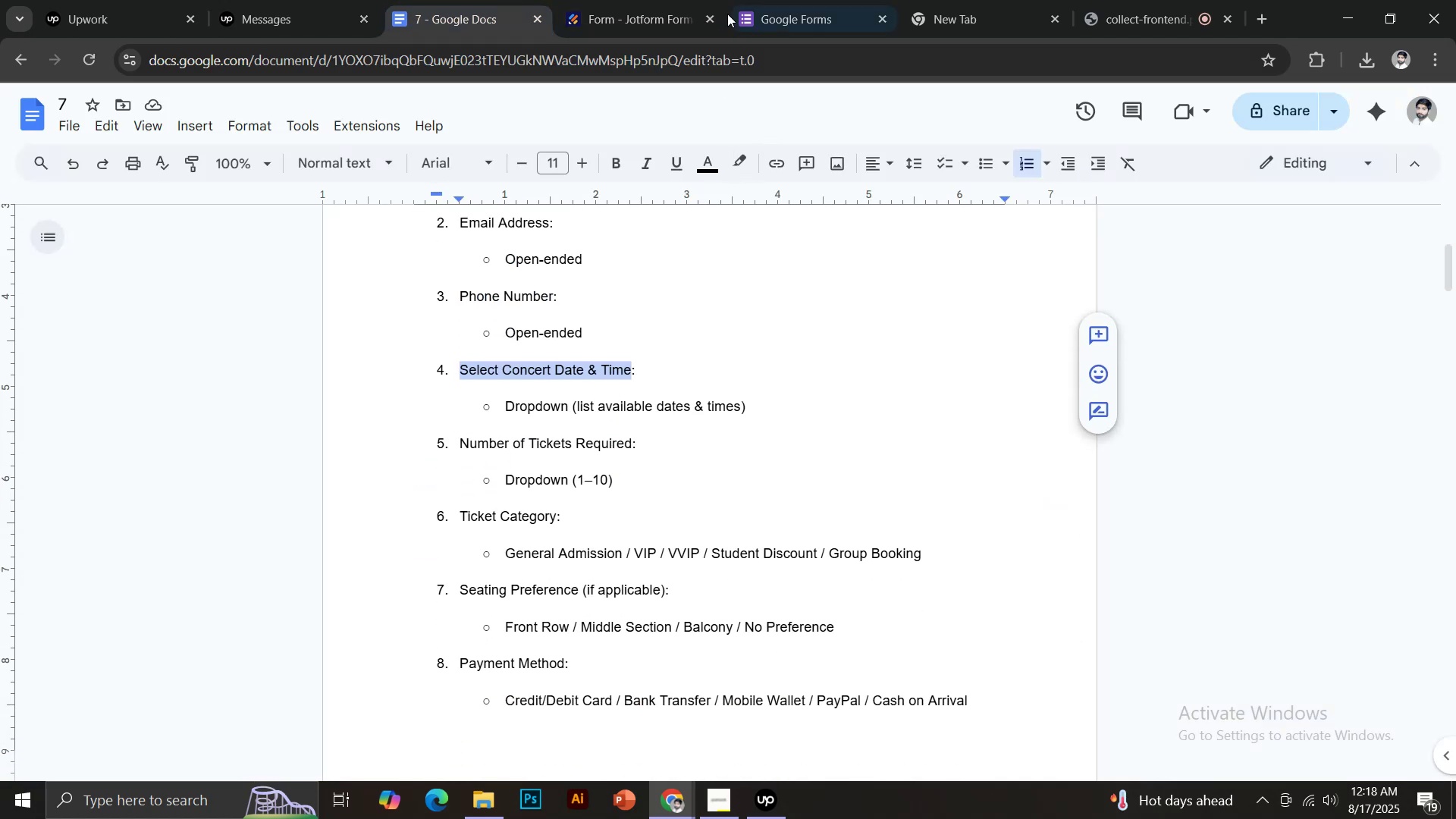 
left_click([648, 0])
 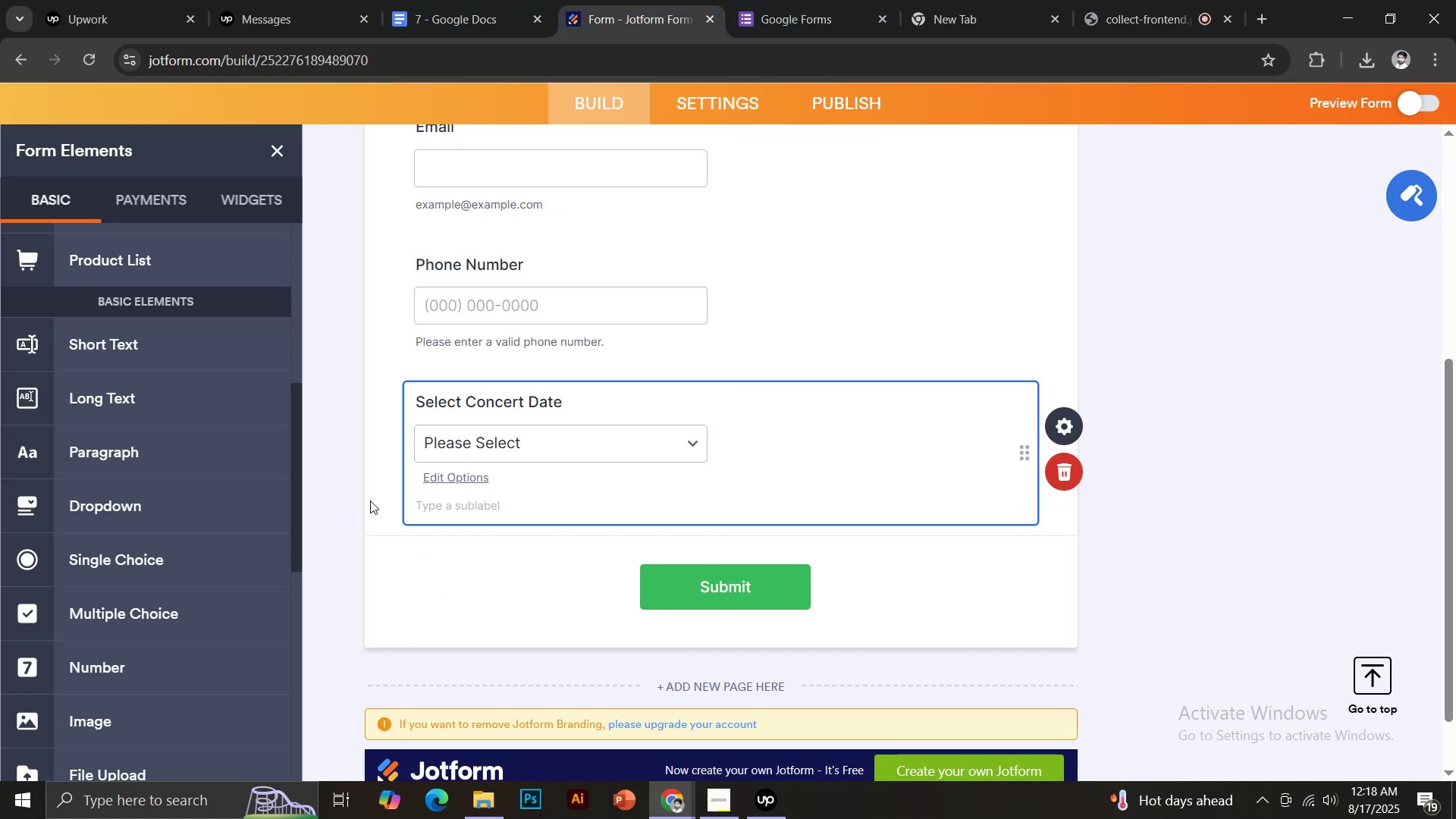 
scroll: coordinate [330, 507], scroll_direction: down, amount: 1.0
 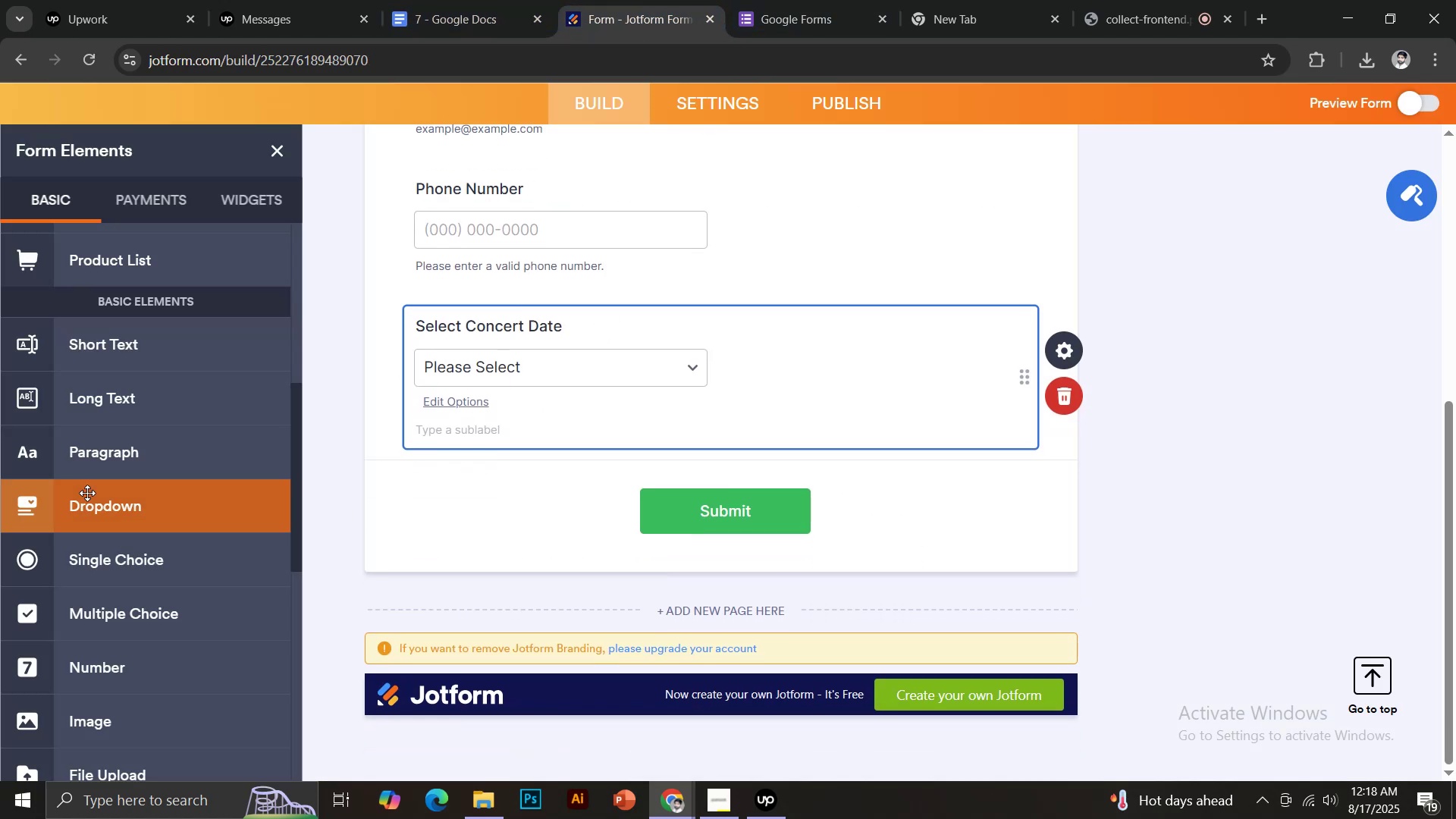 
left_click([105, 506])
 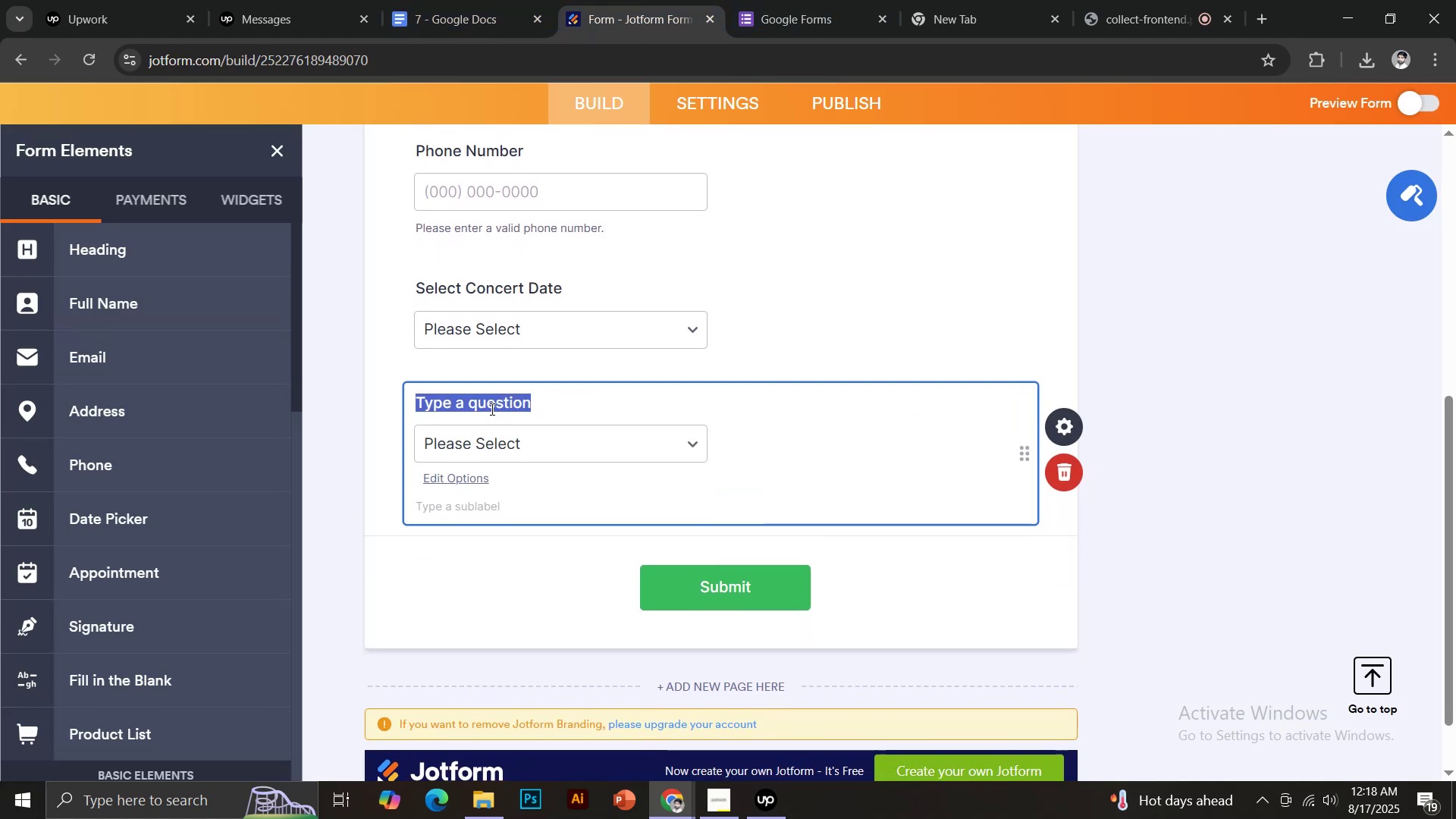 
left_click([417, 0])
 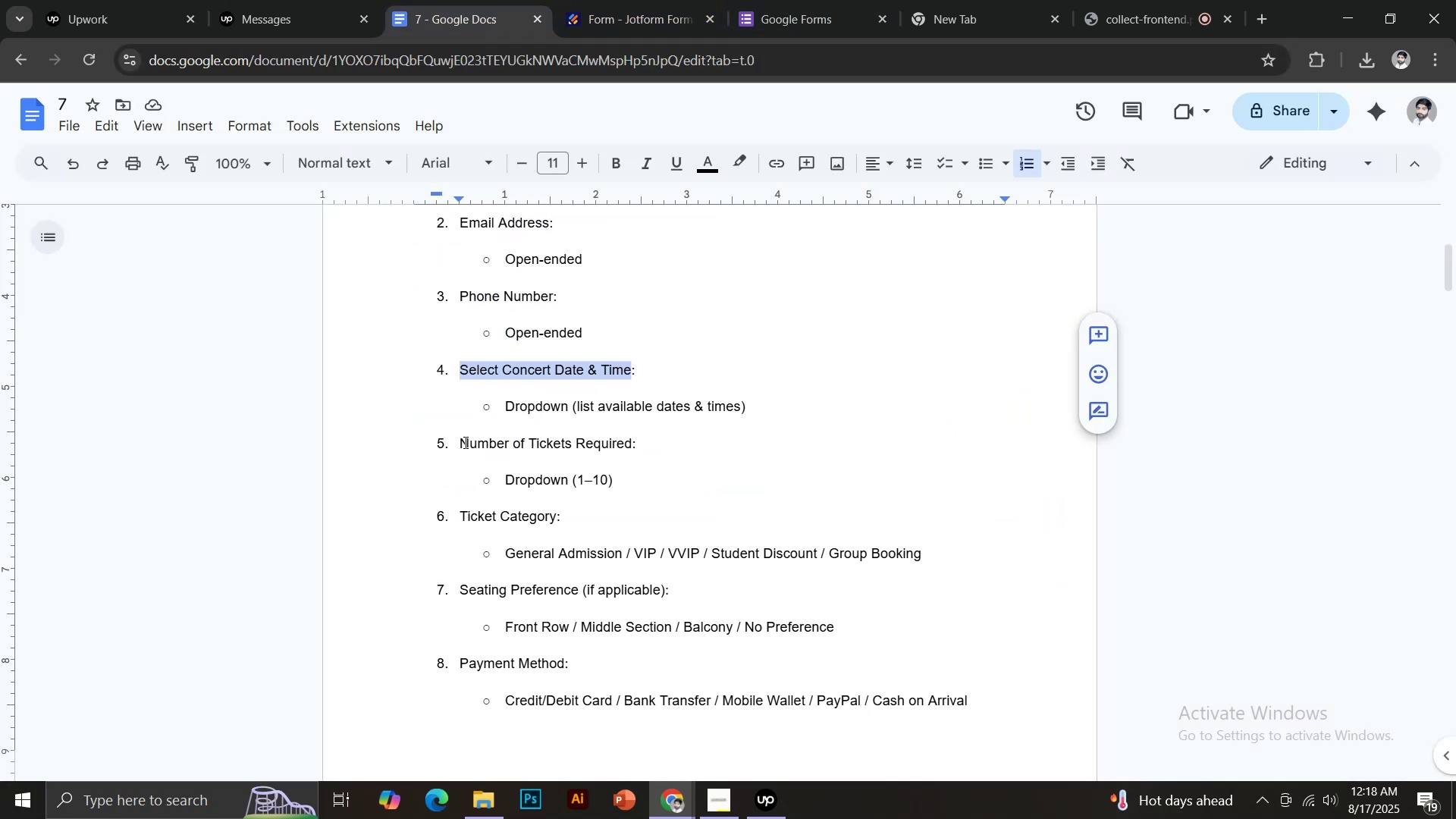 
left_click_drag(start_coordinate=[462, 444], to_coordinate=[629, 443])
 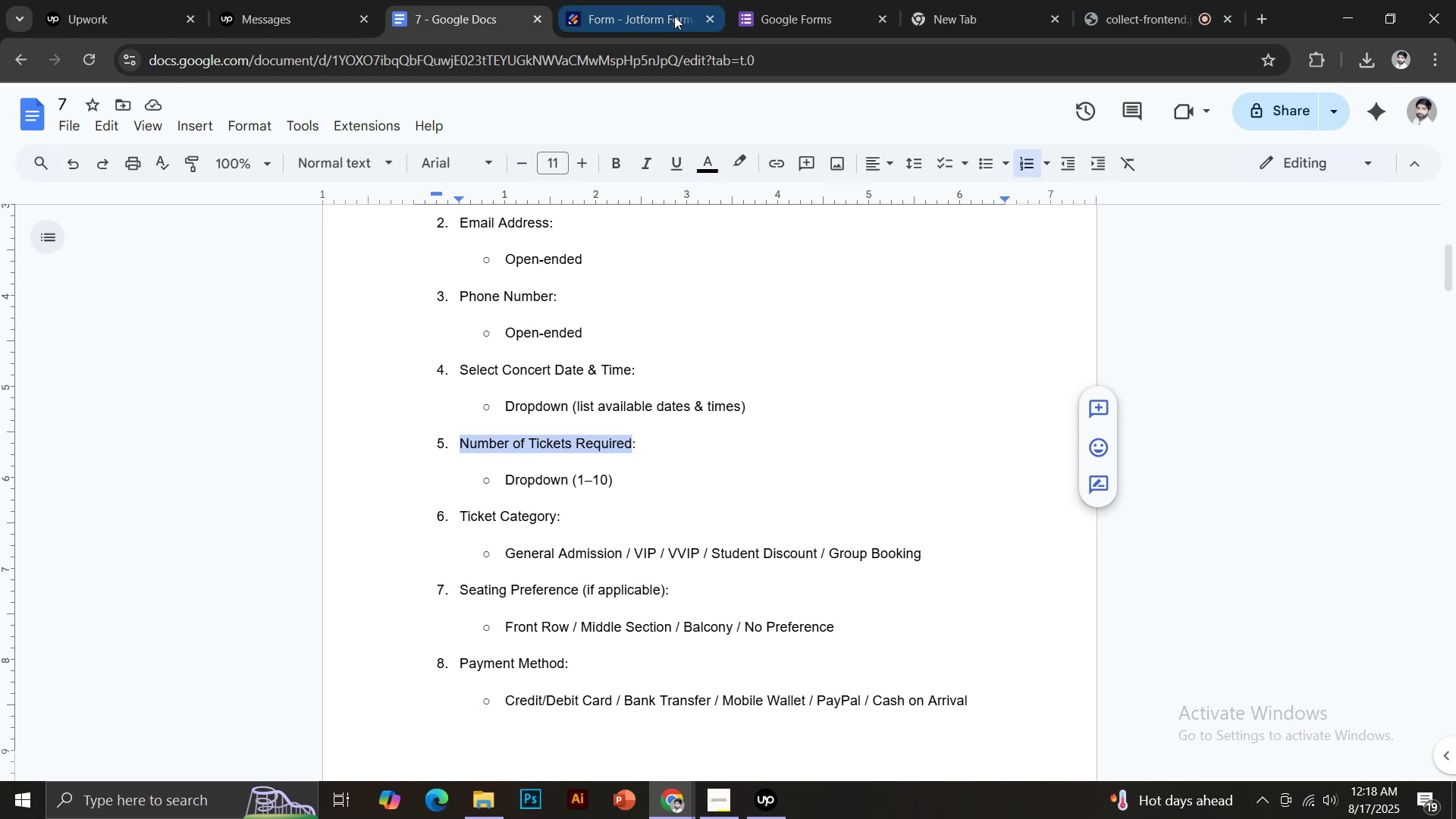 
key(Control+C)
 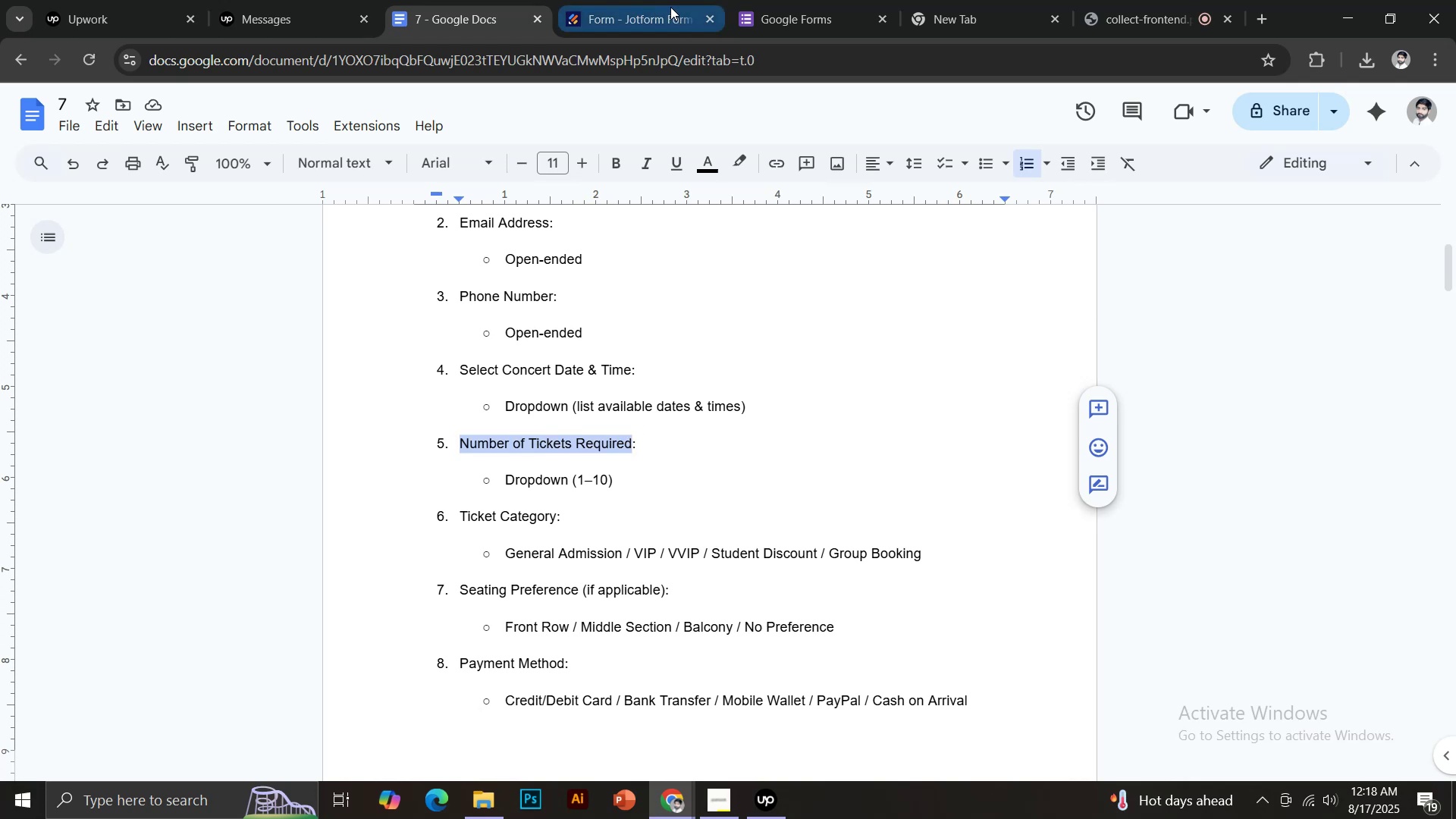 
left_click_drag(start_coordinate=[659, 0], to_coordinate=[656, 9])
 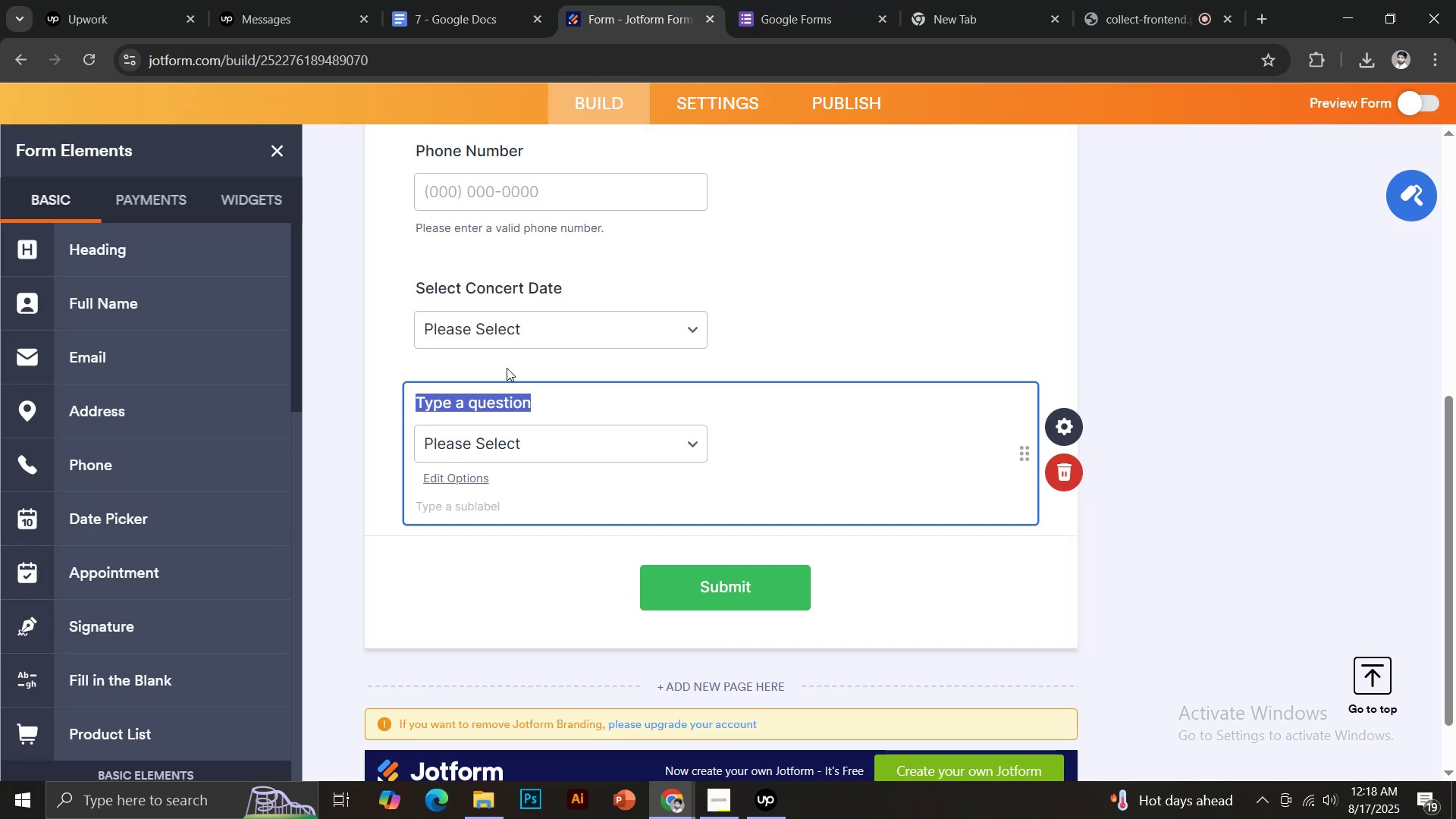 
key(Control+V)
 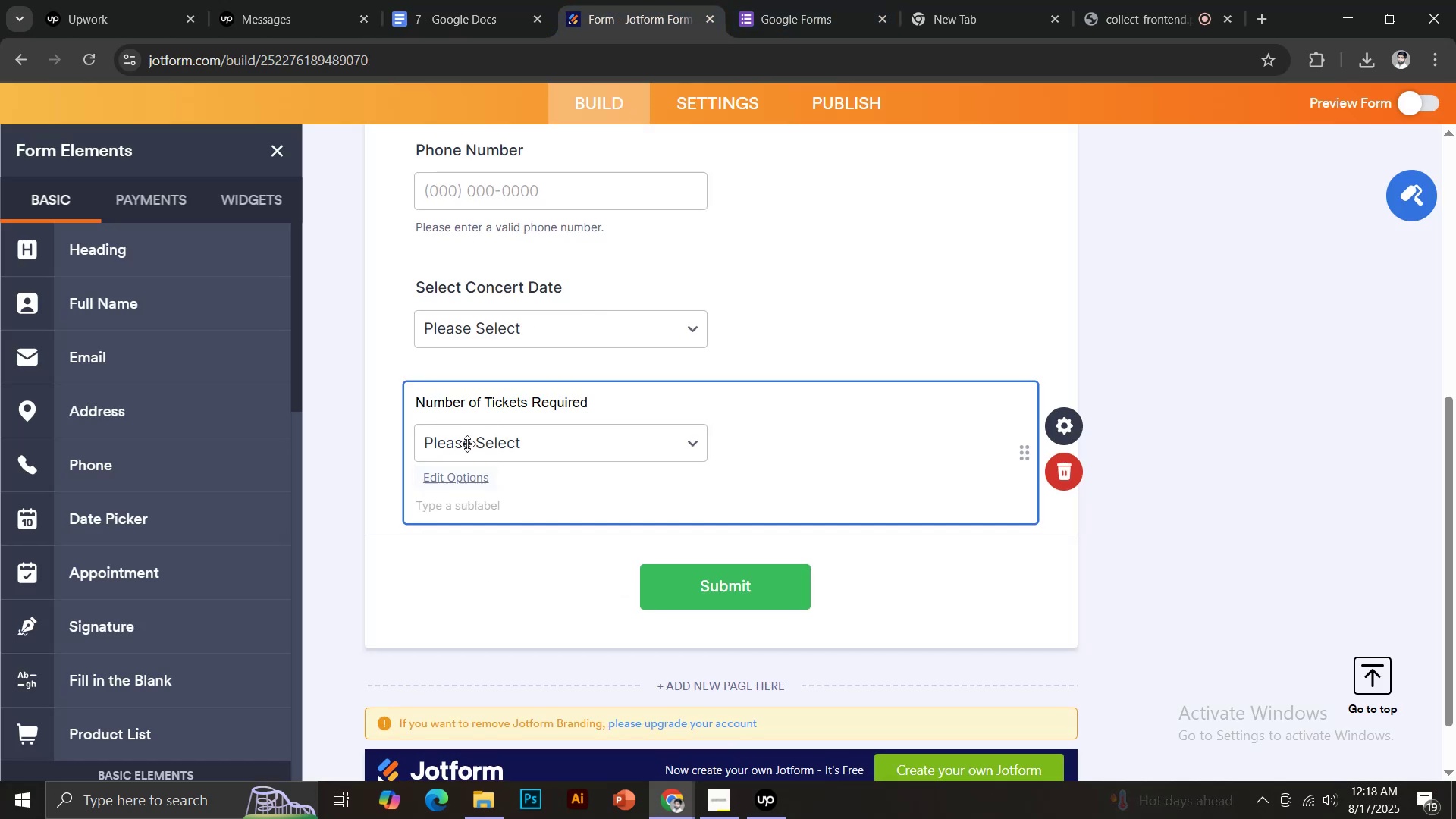 
left_click([466, 443])
 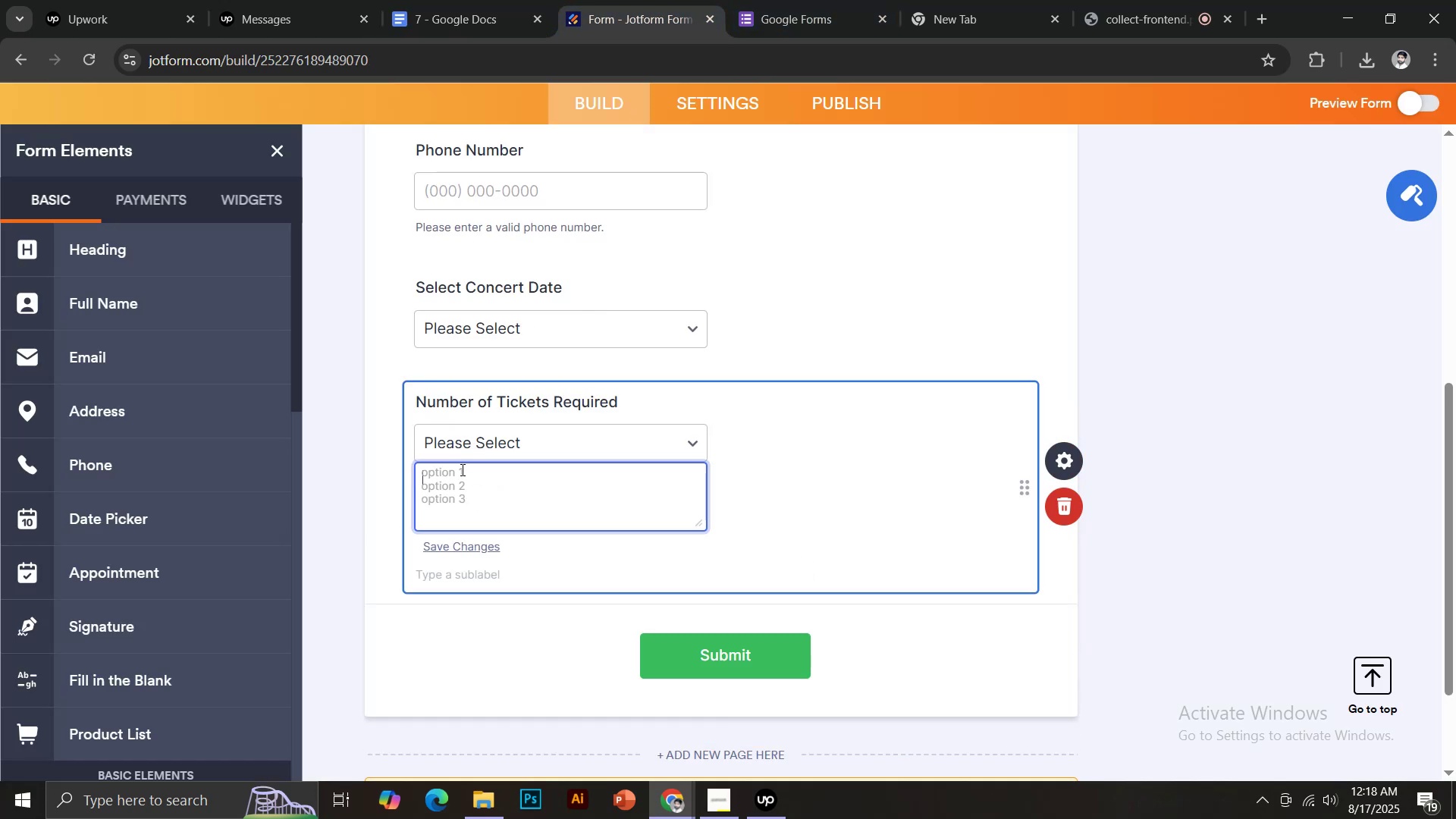 
key(1)
 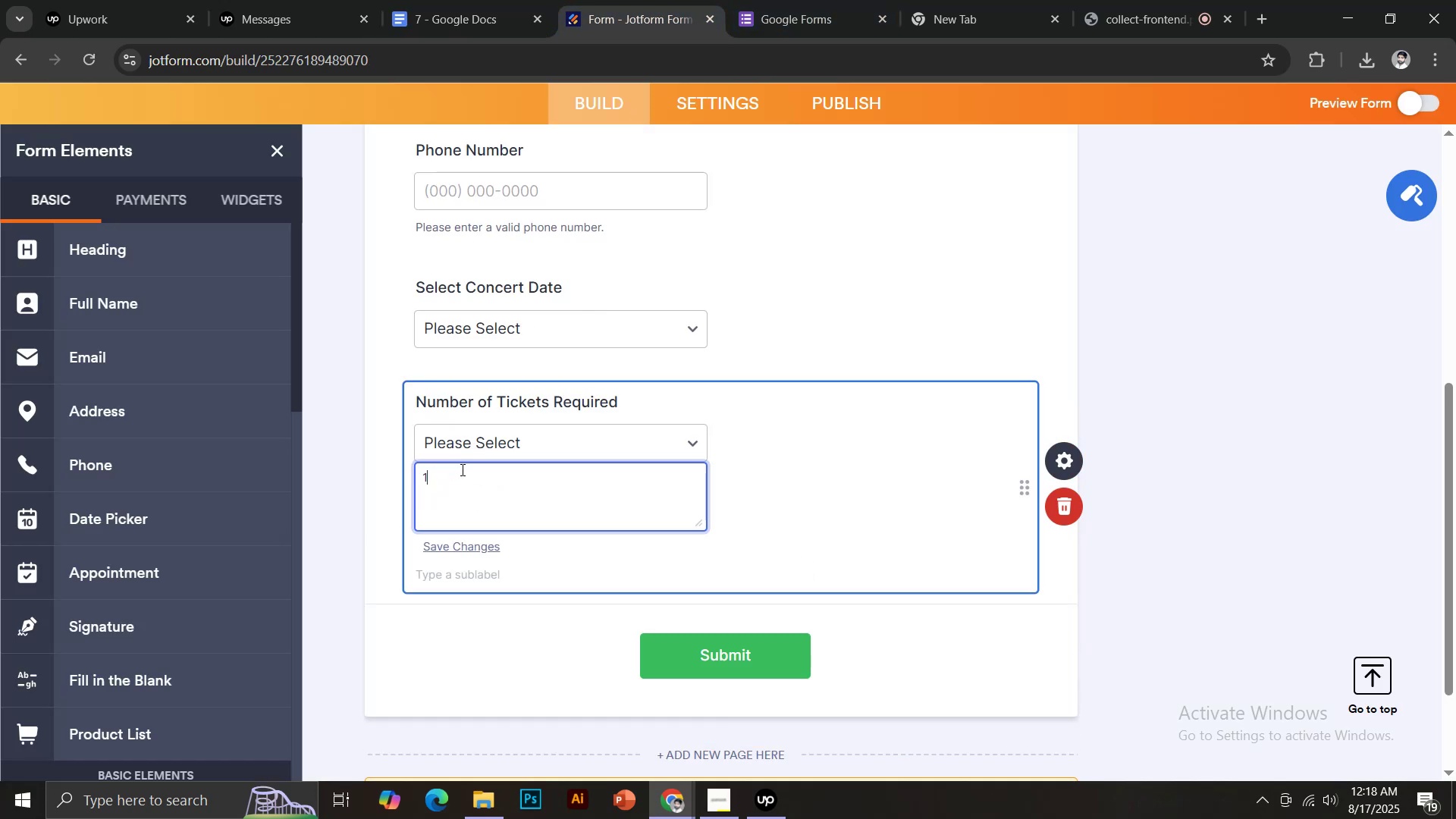 
key(Enter)
 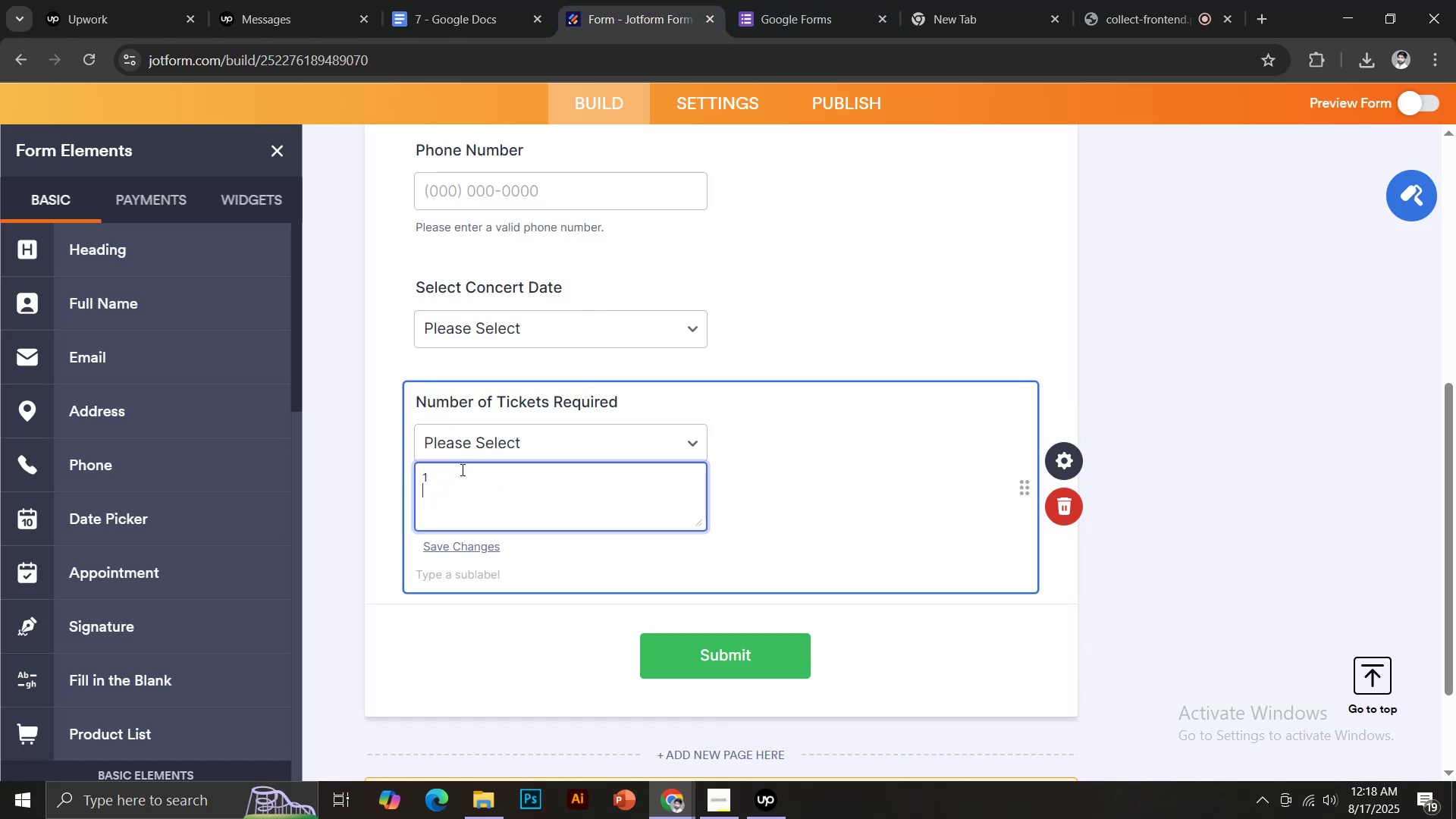 
key(2)
 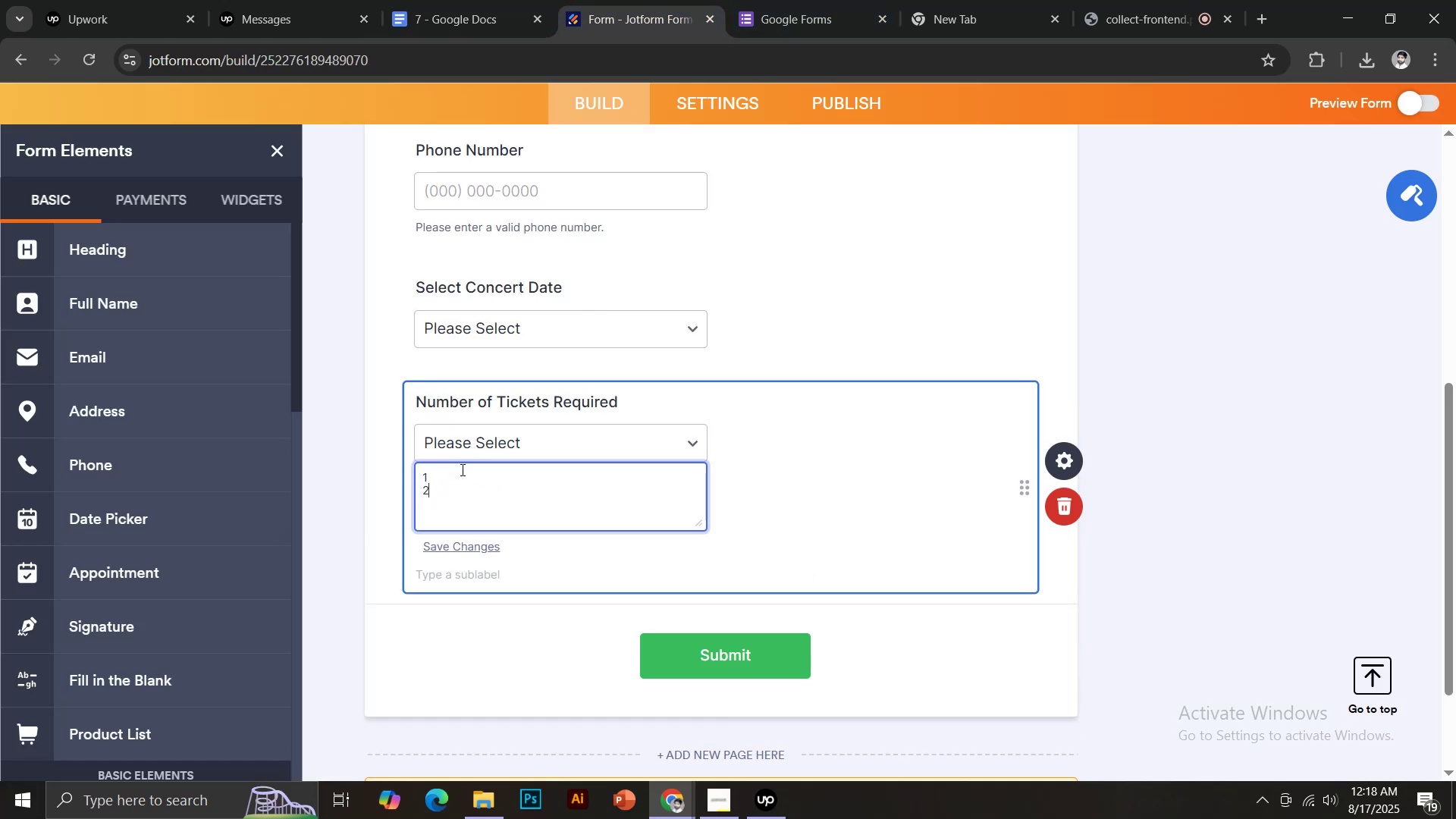 
key(Enter)
 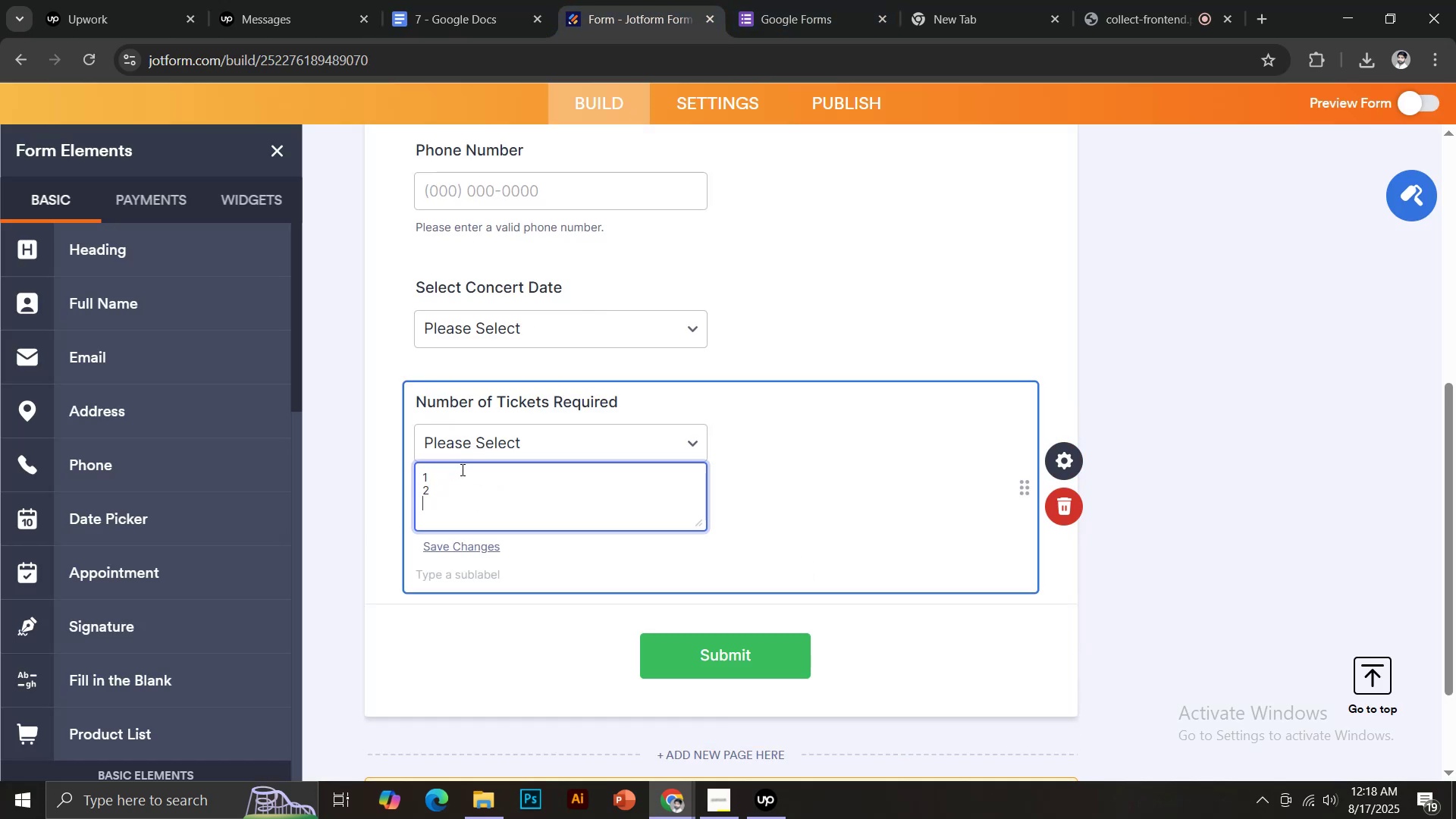 
key(3)
 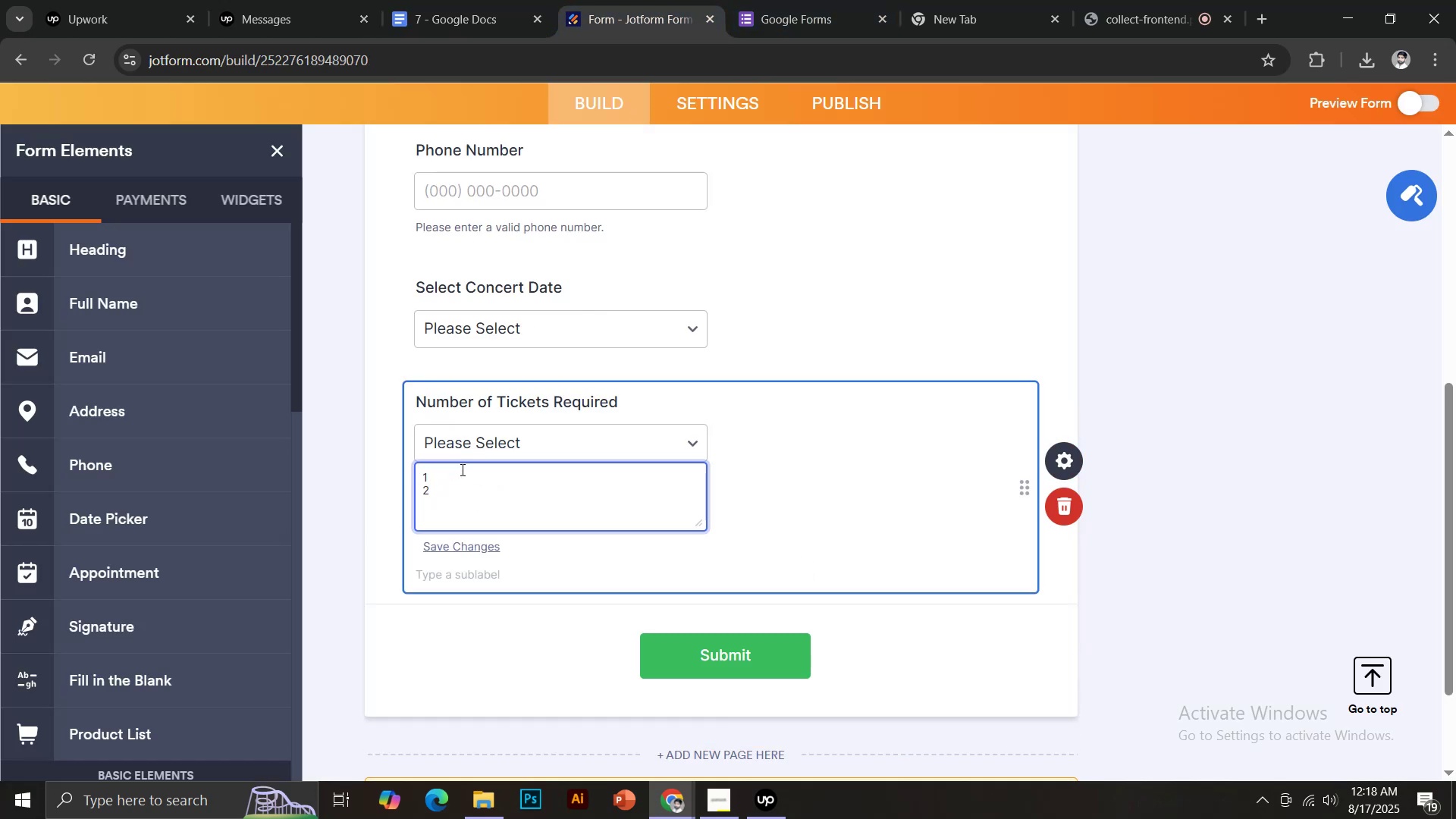 
key(Enter)
 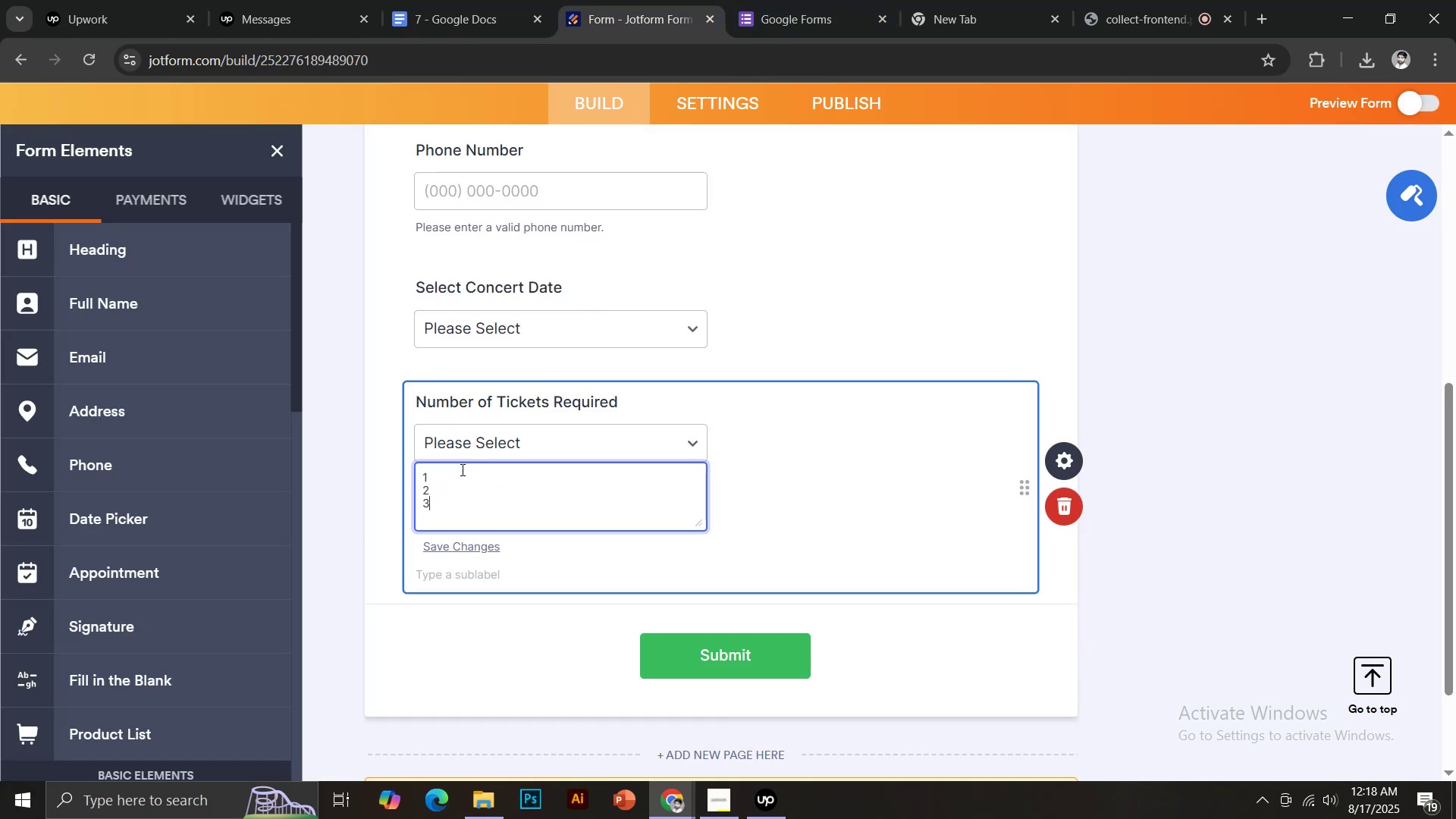 
key(4)
 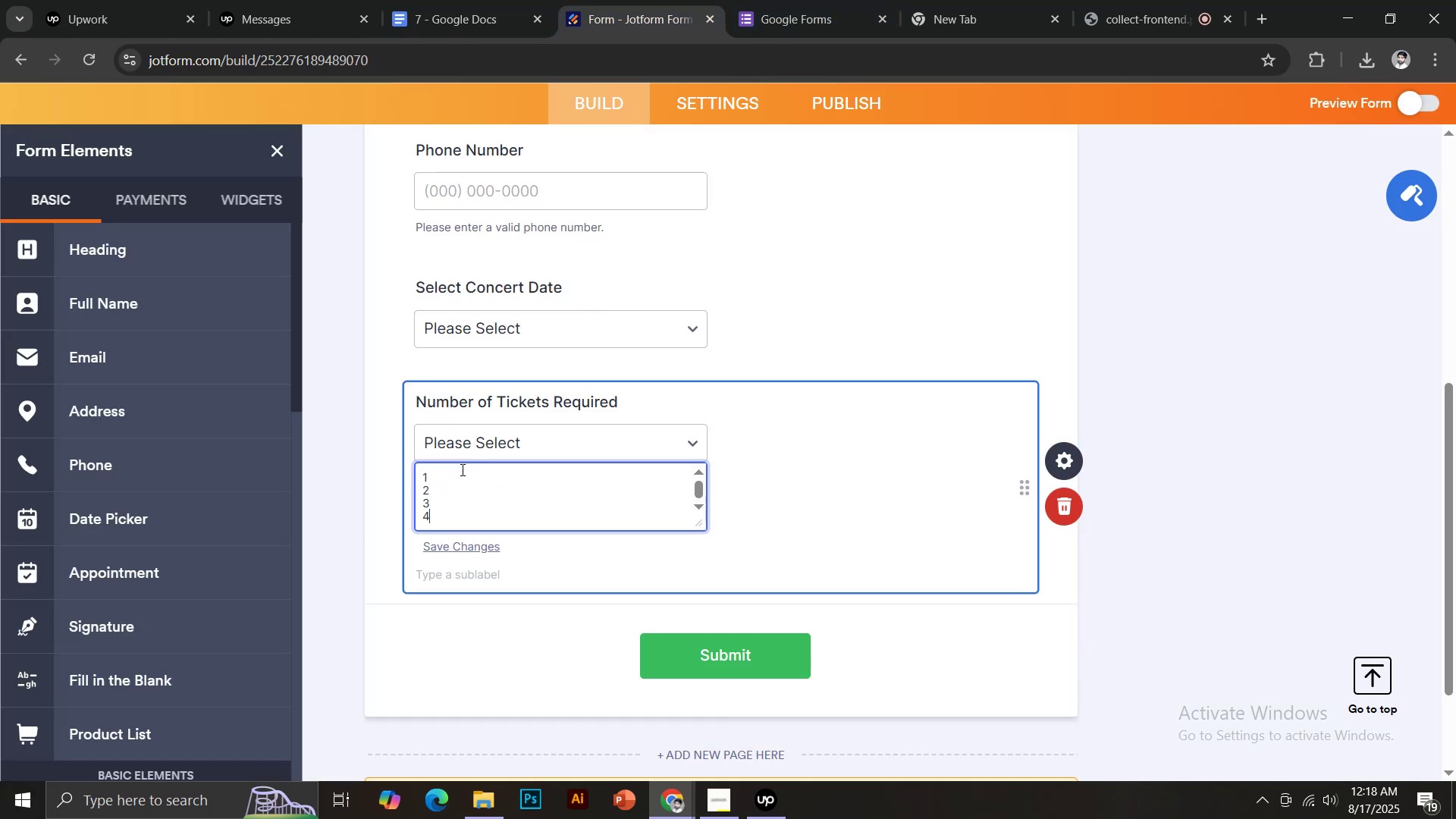 
key(Enter)
 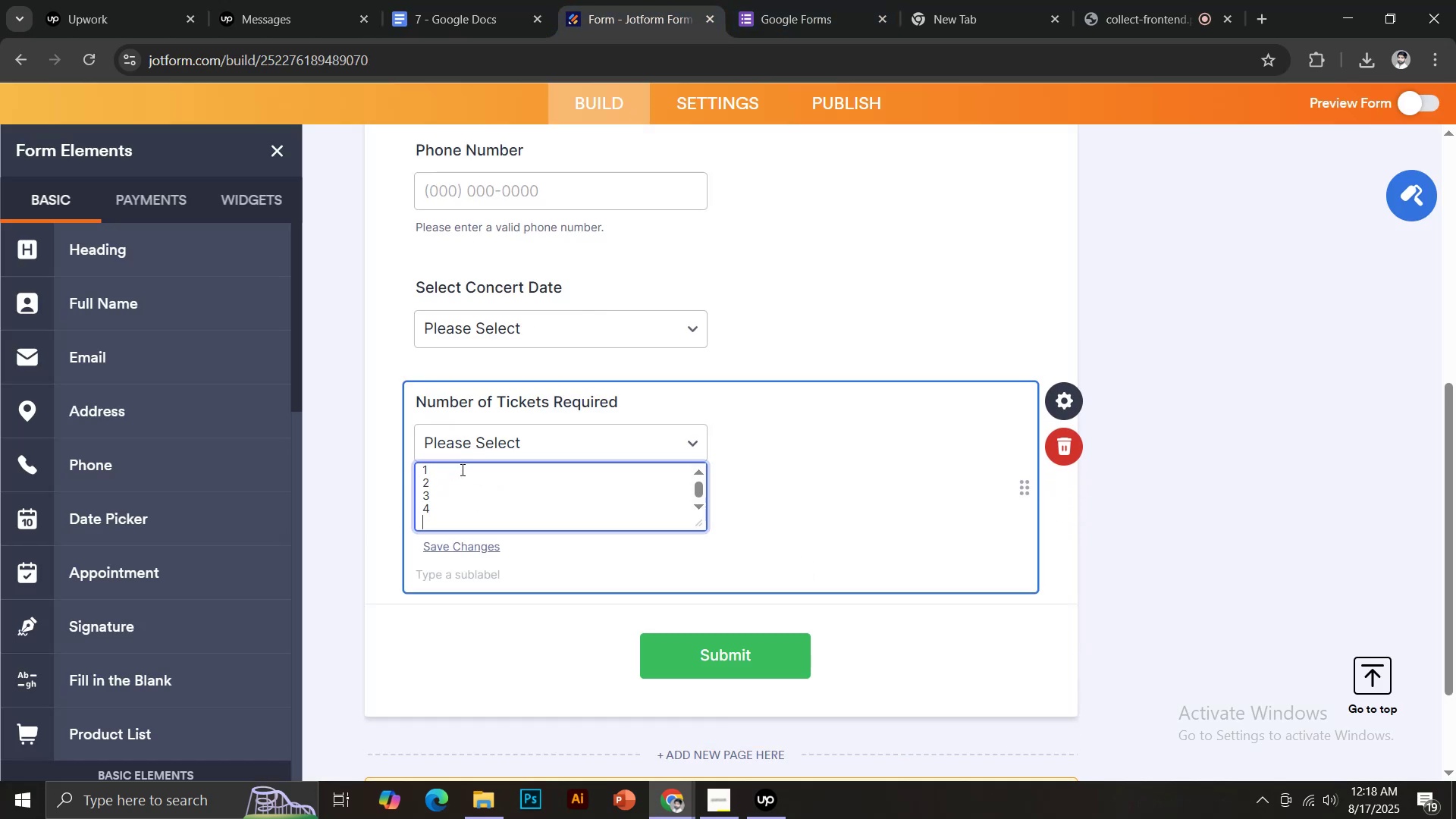 
key(5)
 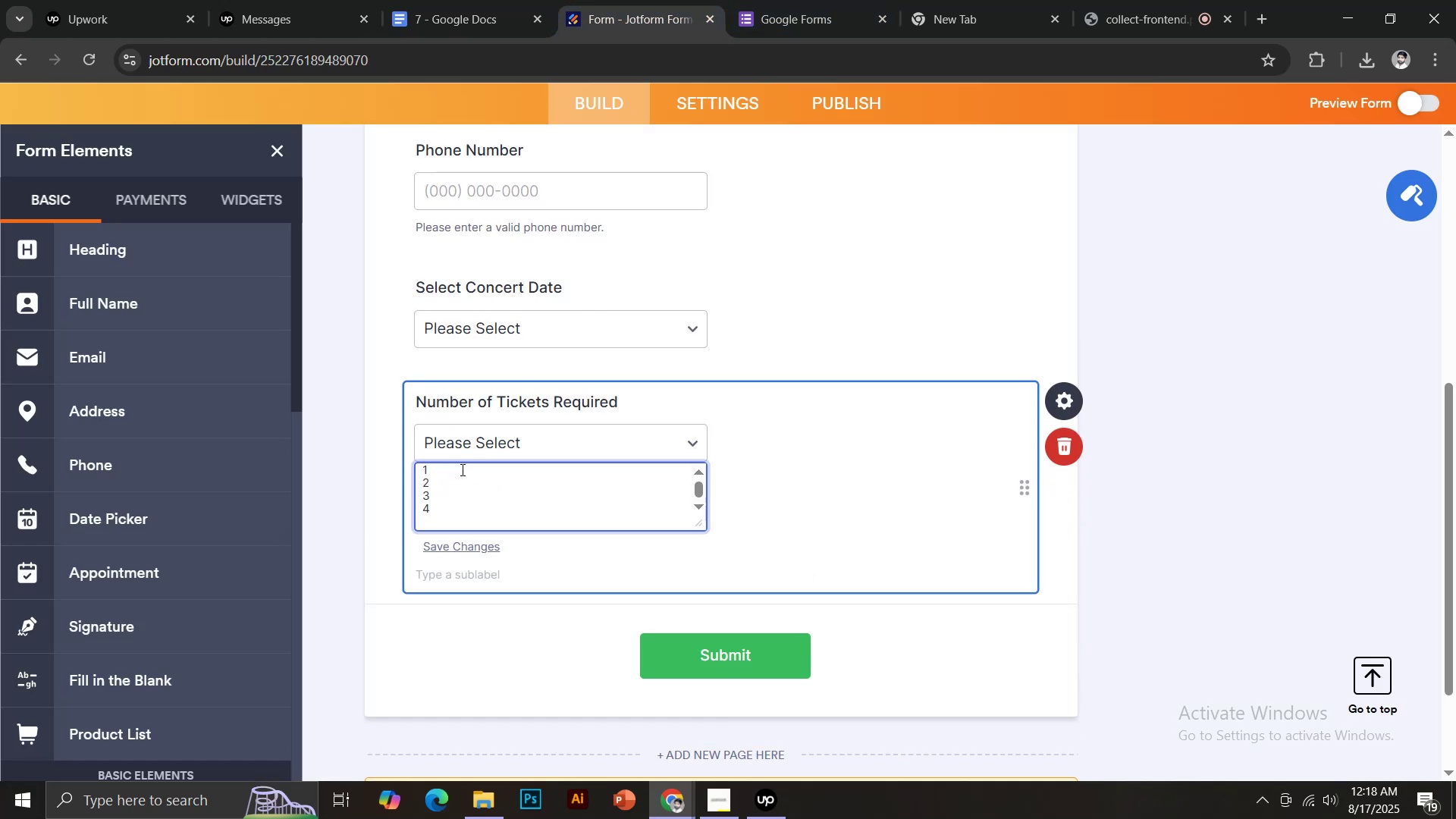 
key(Enter)
 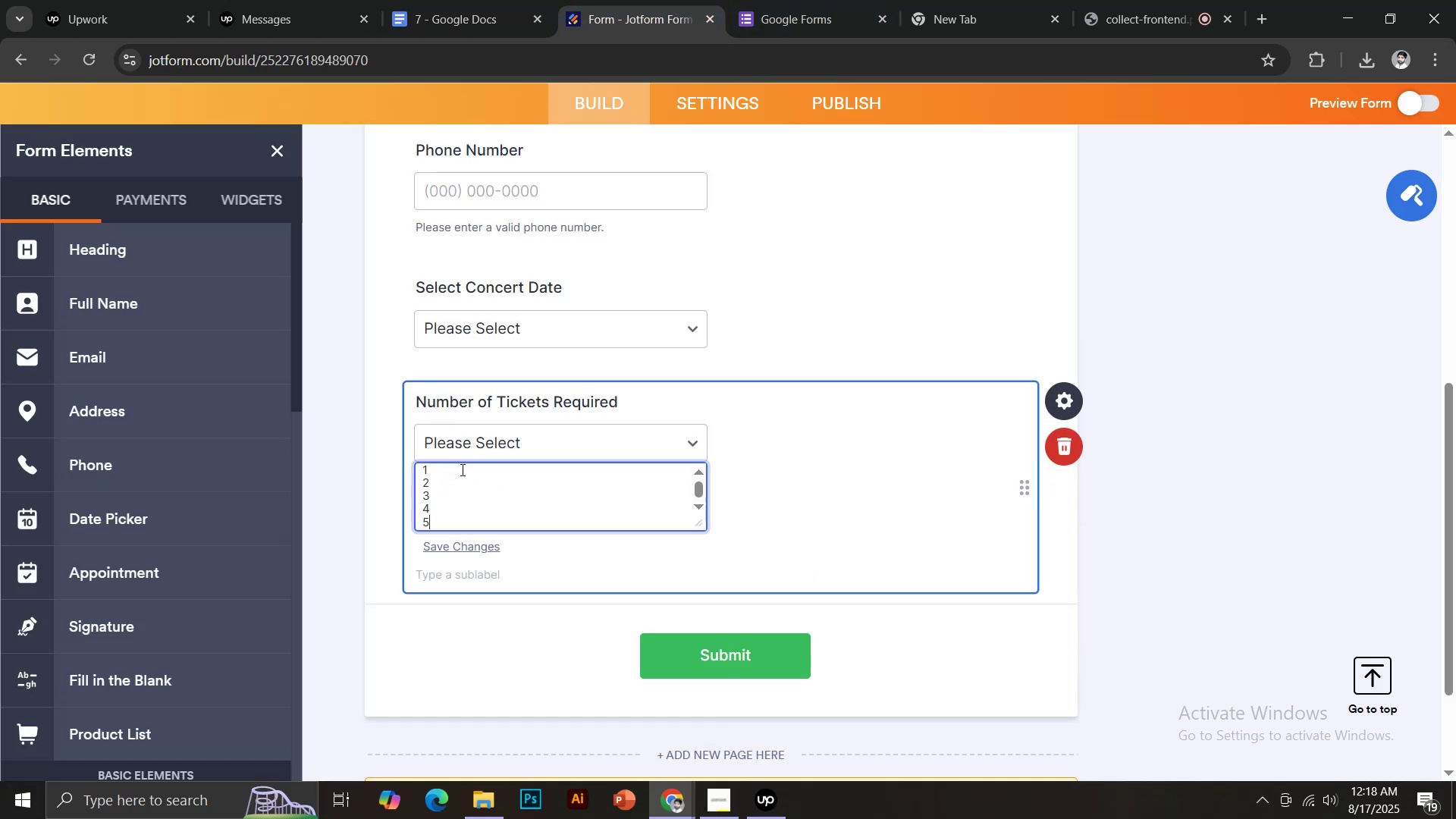 
key(6)
 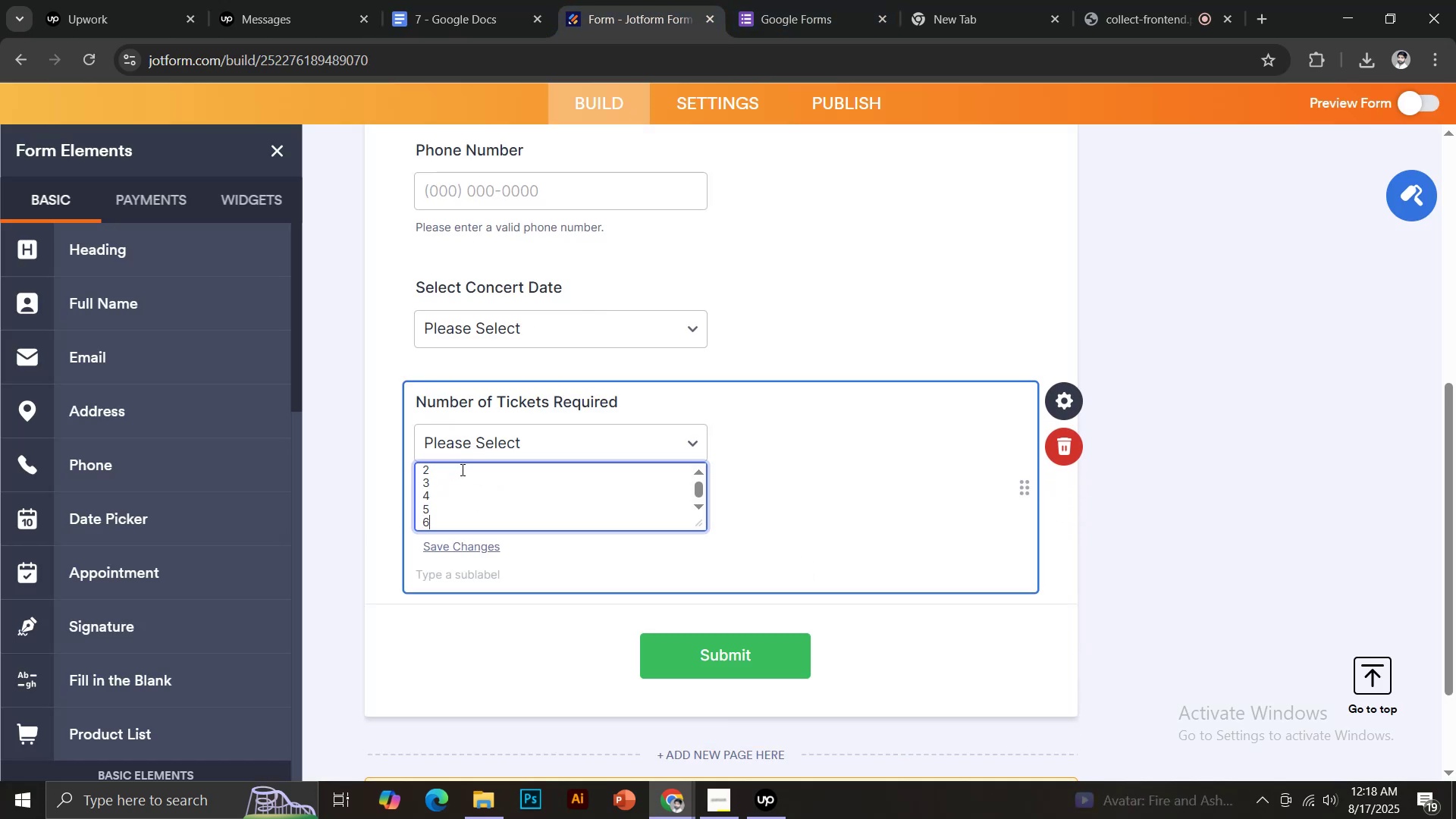 
key(Enter)
 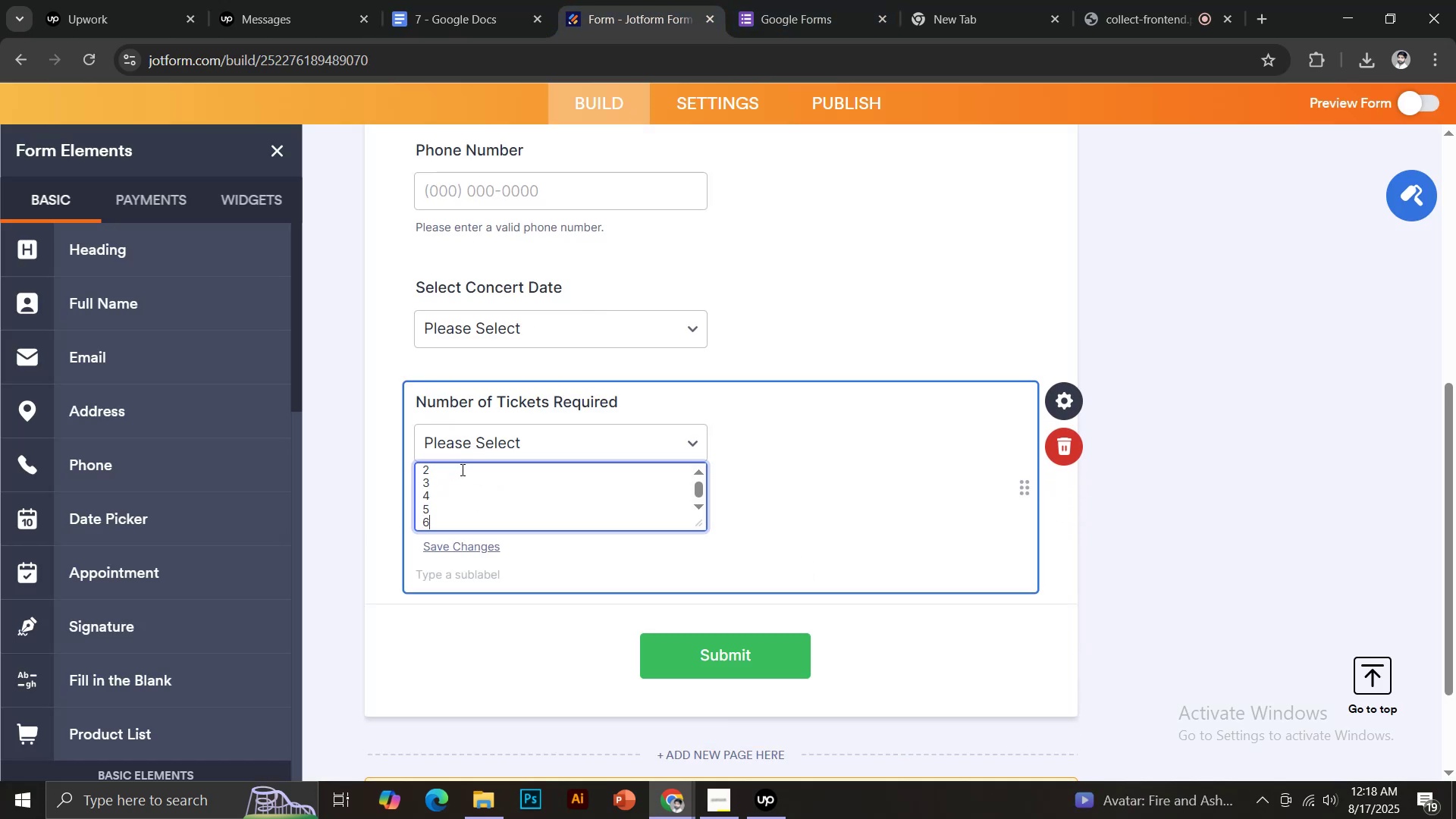 
key(7)
 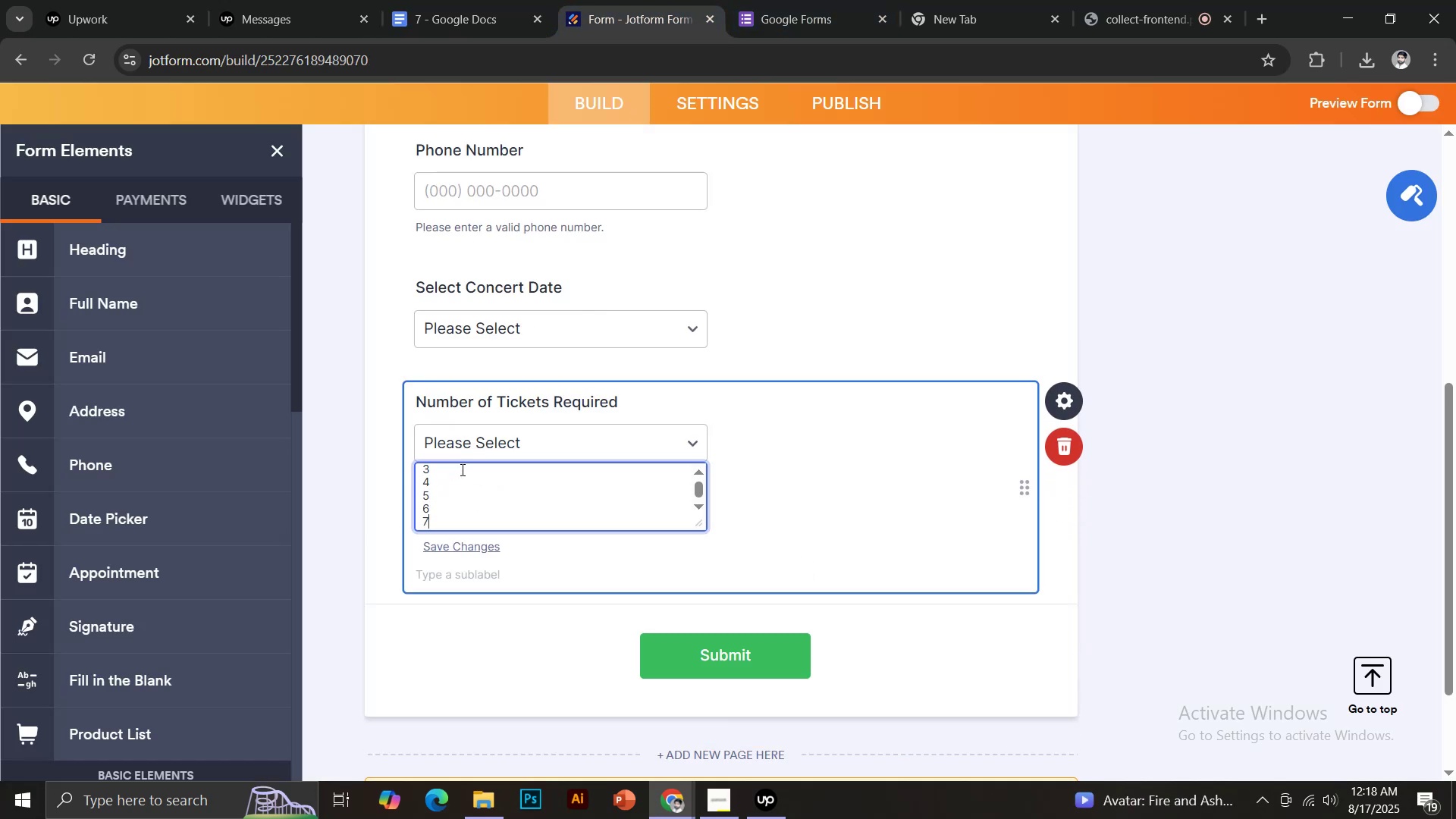 
key(Enter)
 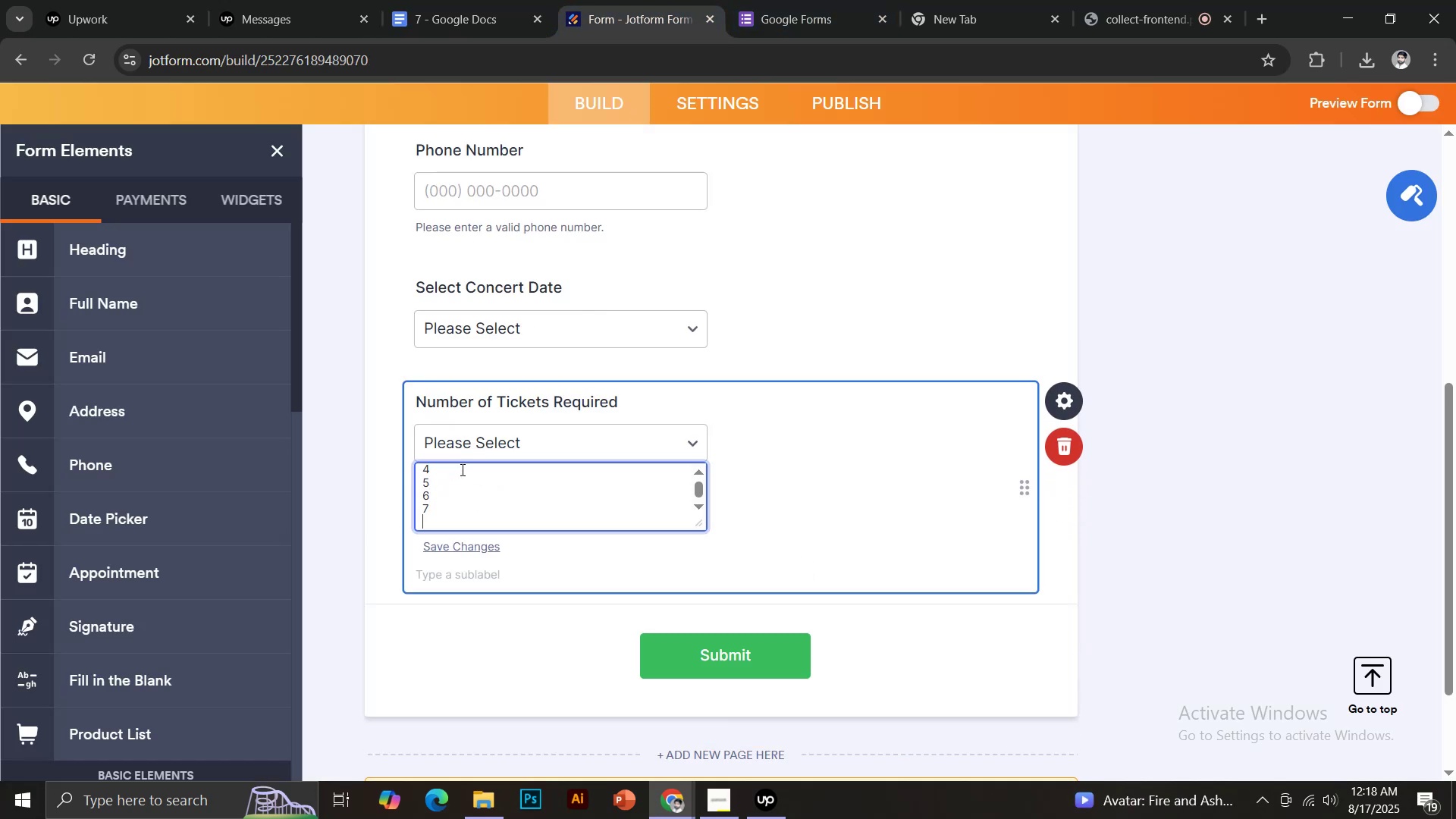 
key(8)
 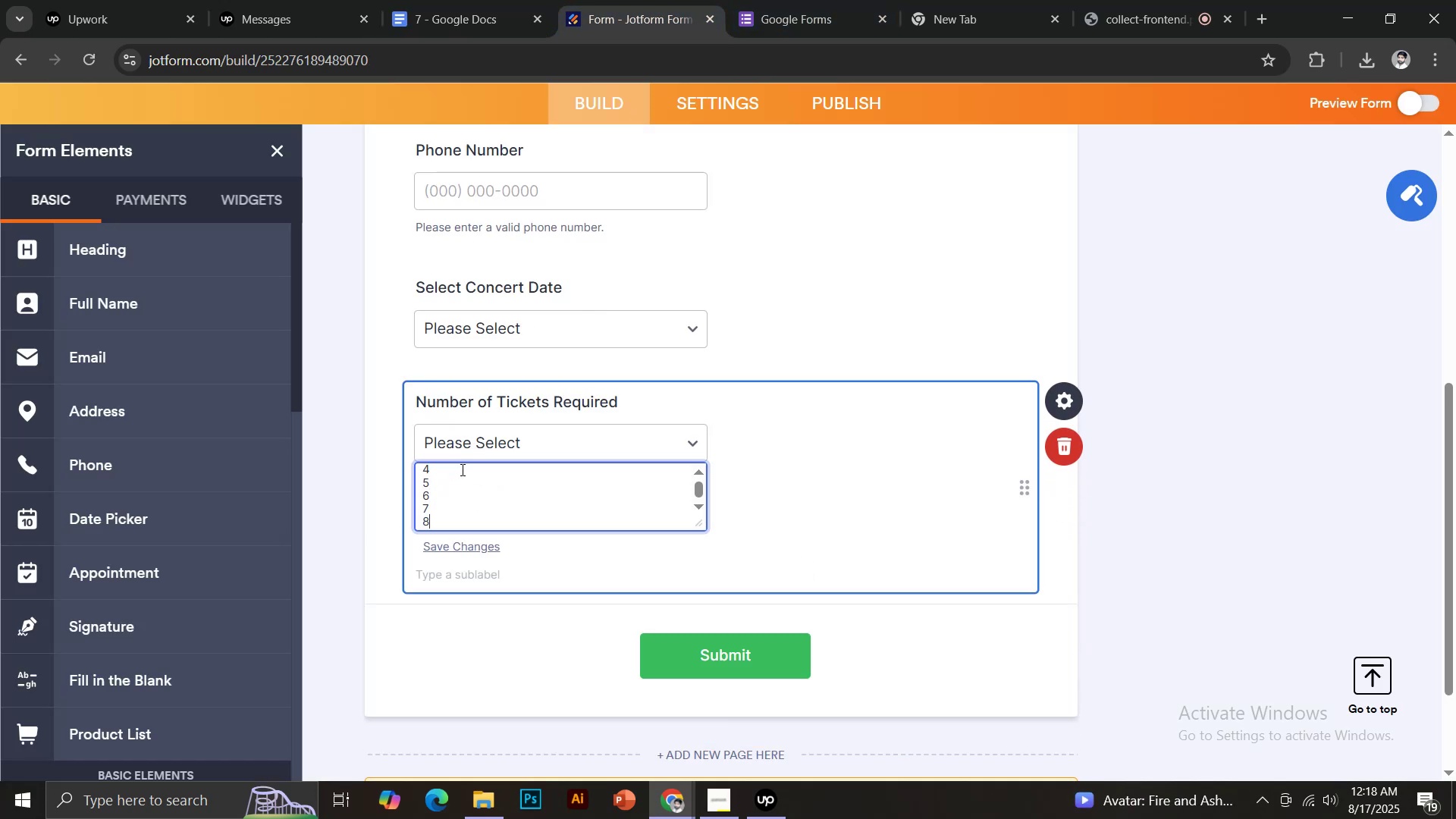 
key(Enter)
 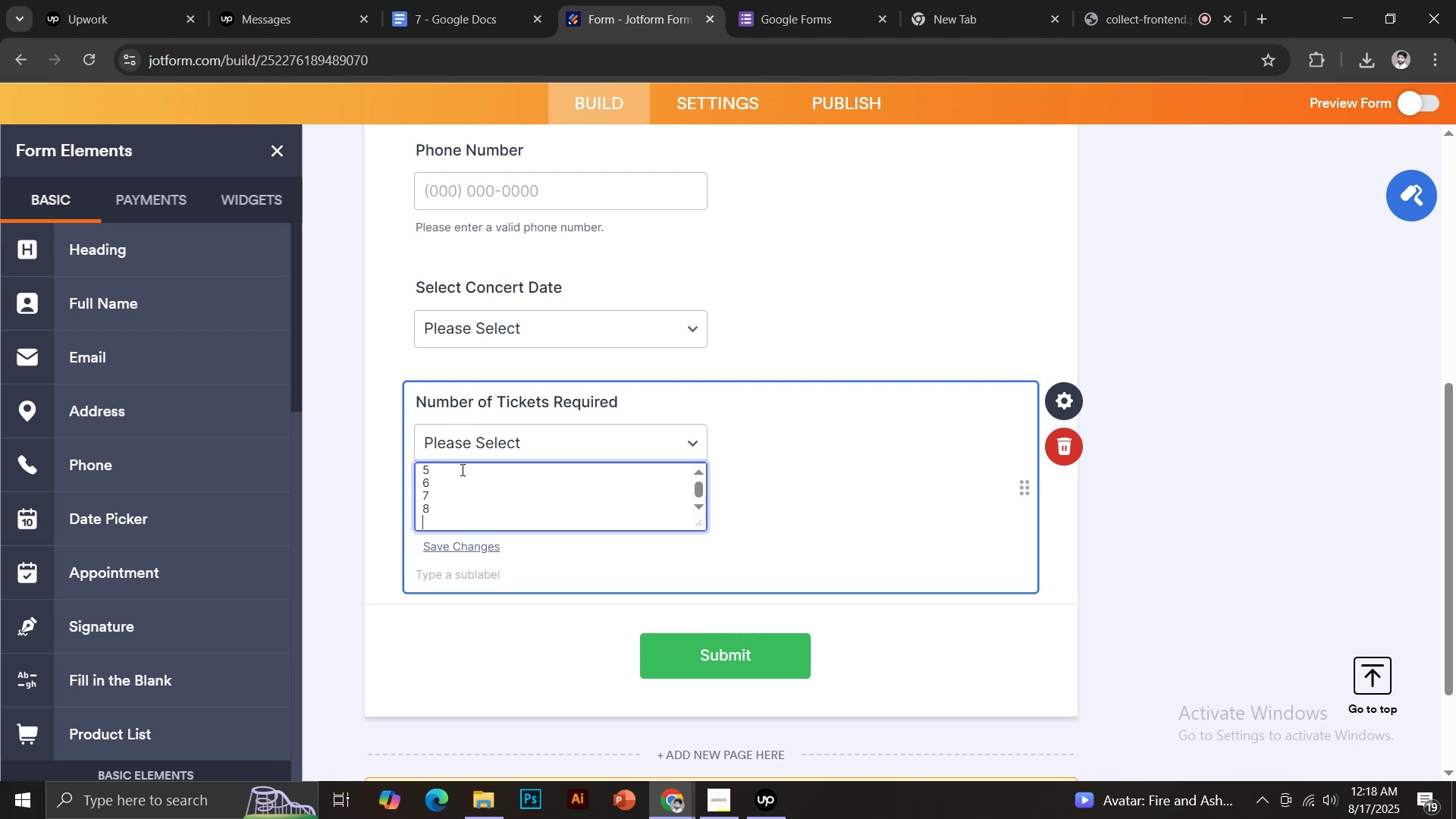 
key(9)
 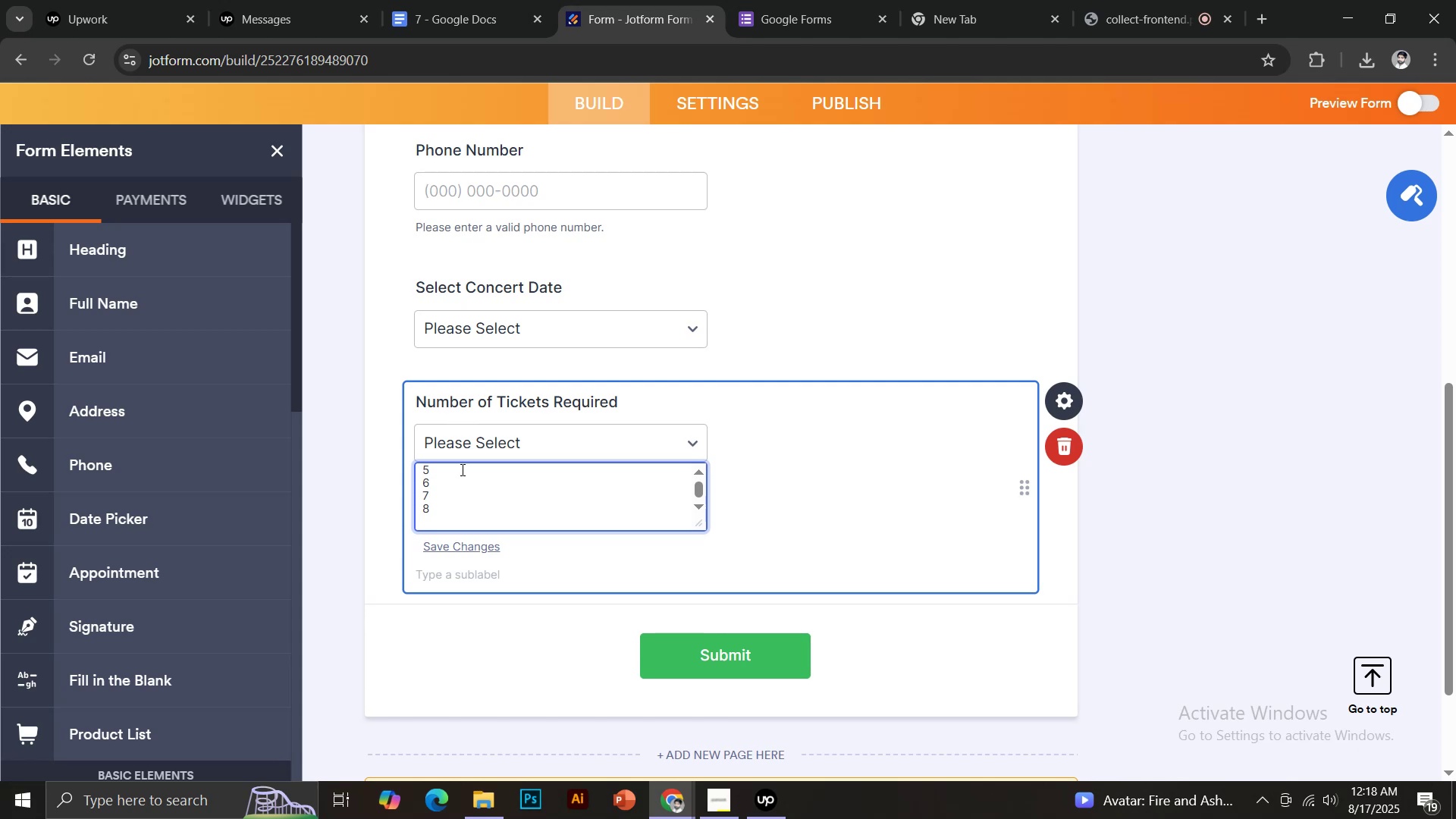 
key(Enter)
 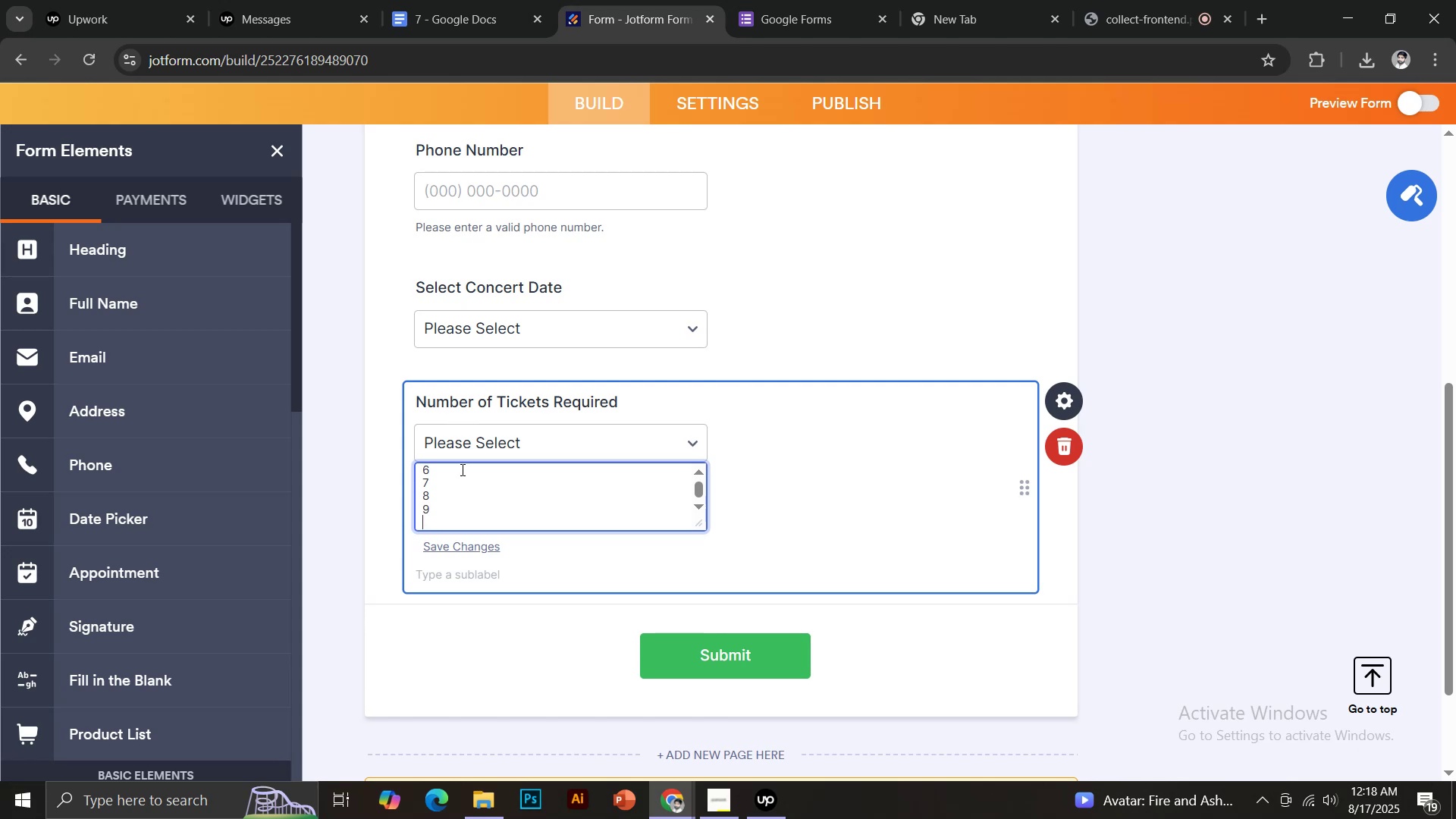 
type(10)
 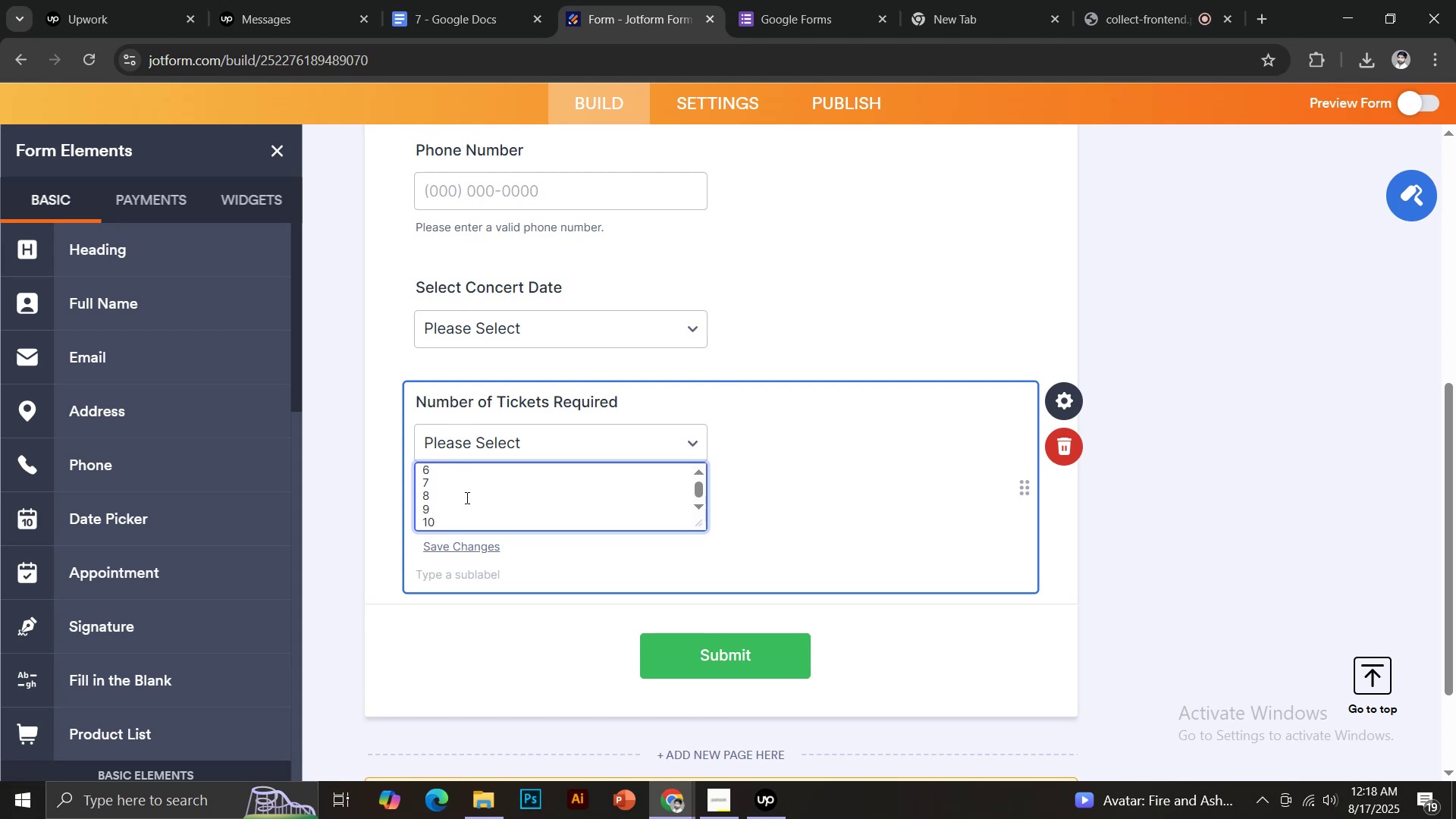 
left_click([455, 547])
 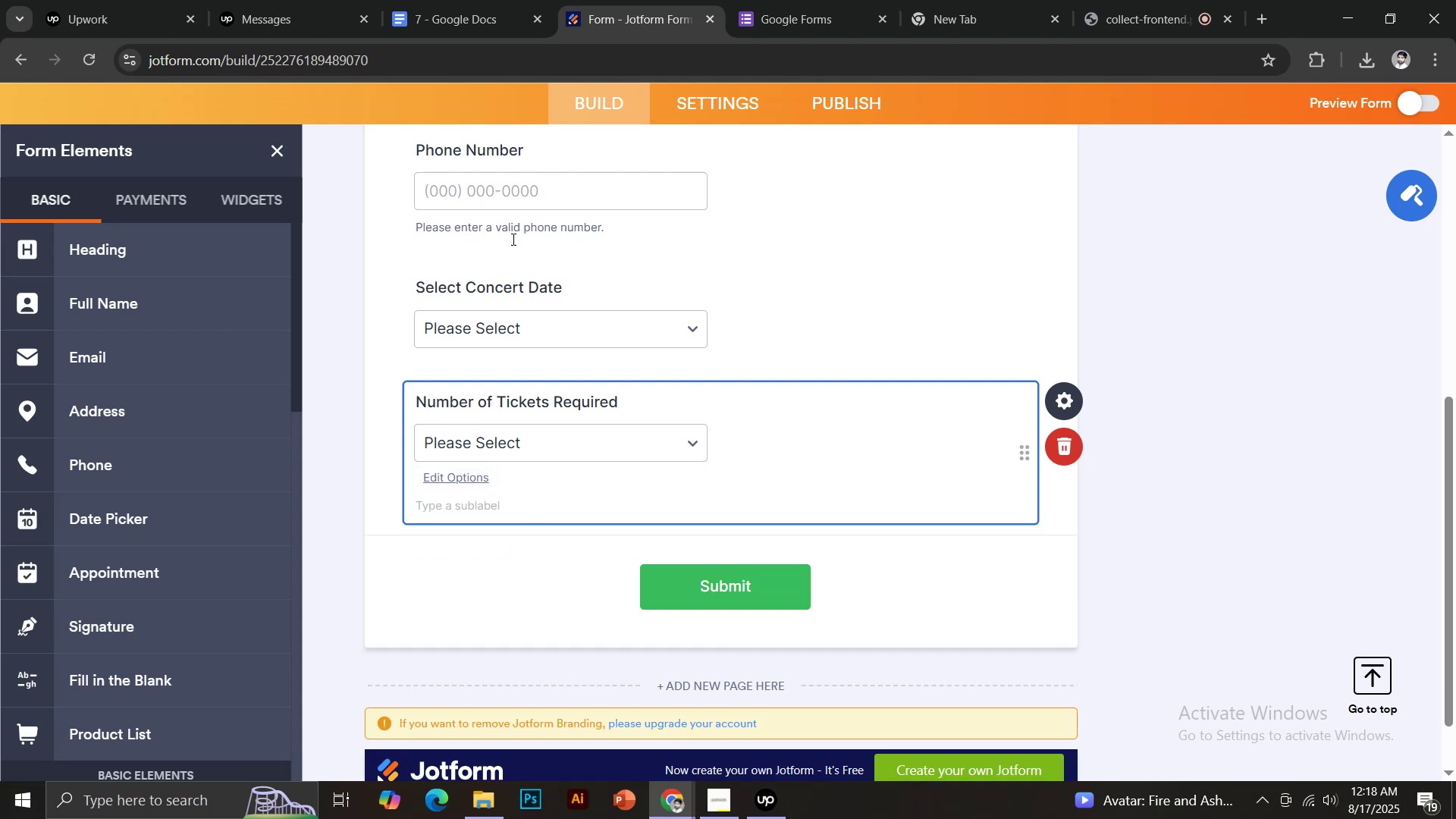 
left_click([425, 0])
 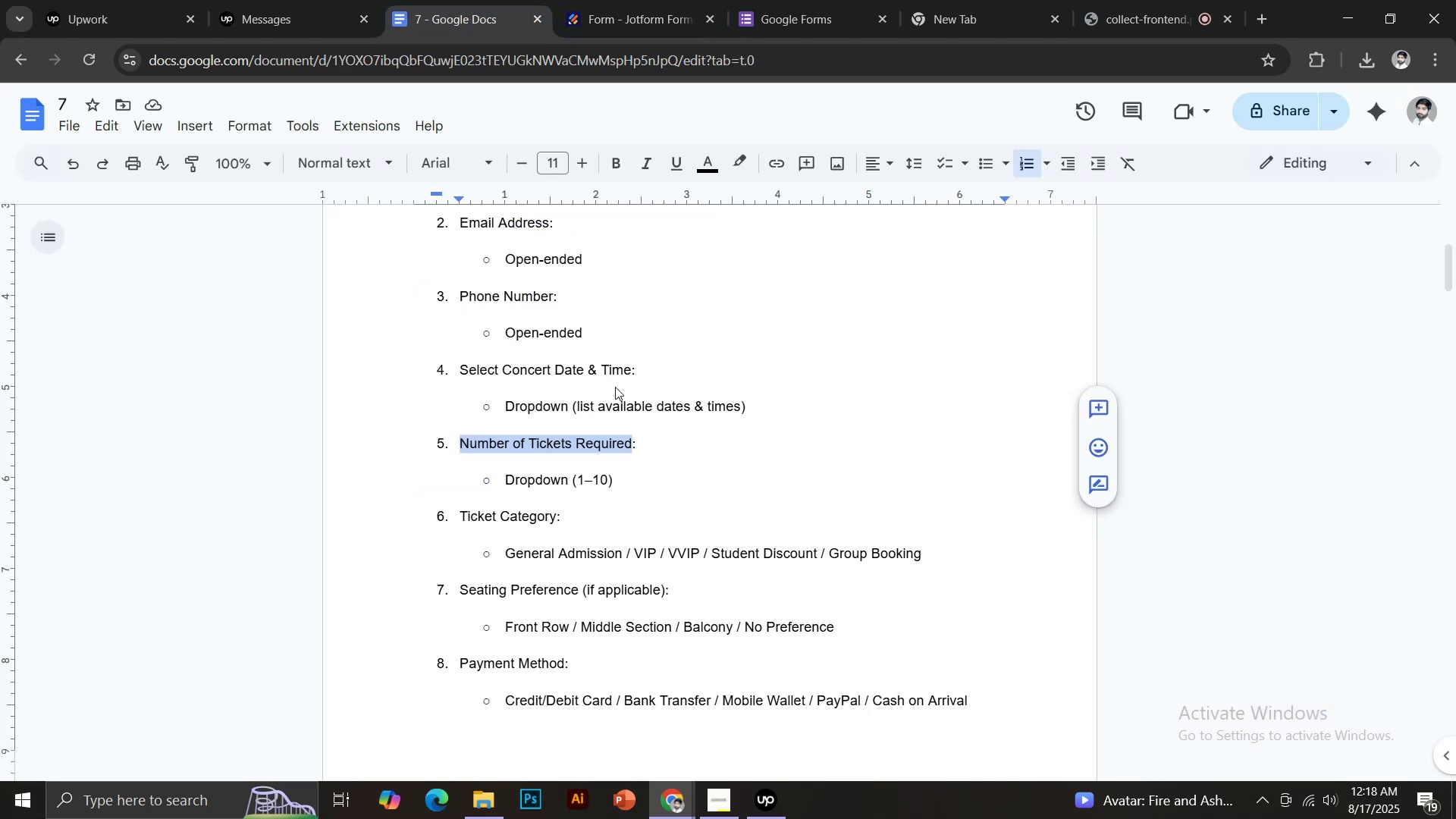 
scroll: coordinate [614, 475], scroll_direction: down, amount: 1.0
 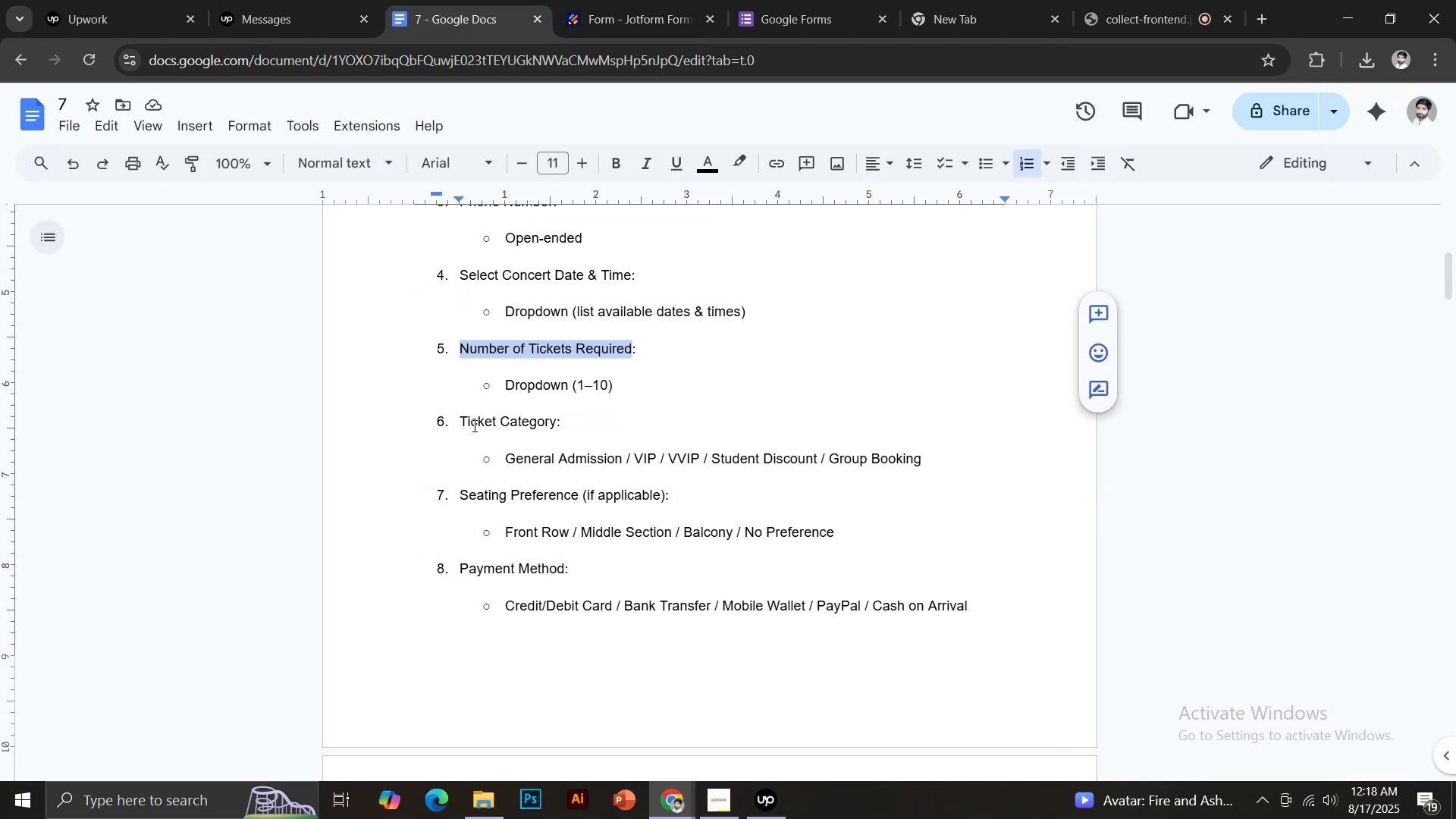 
left_click_drag(start_coordinate=[458, 420], to_coordinate=[557, 419])
 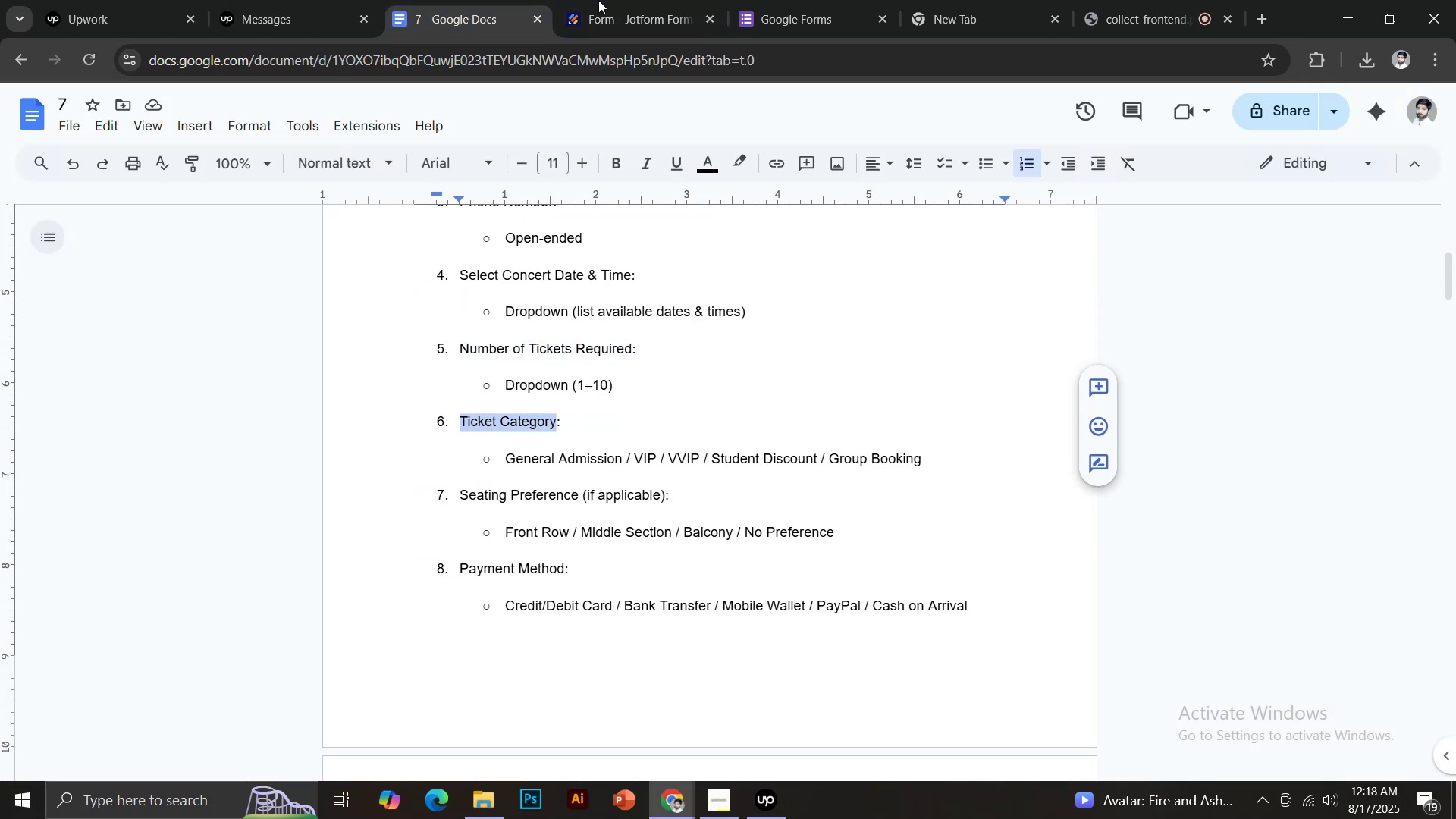 
key(Control+C)
 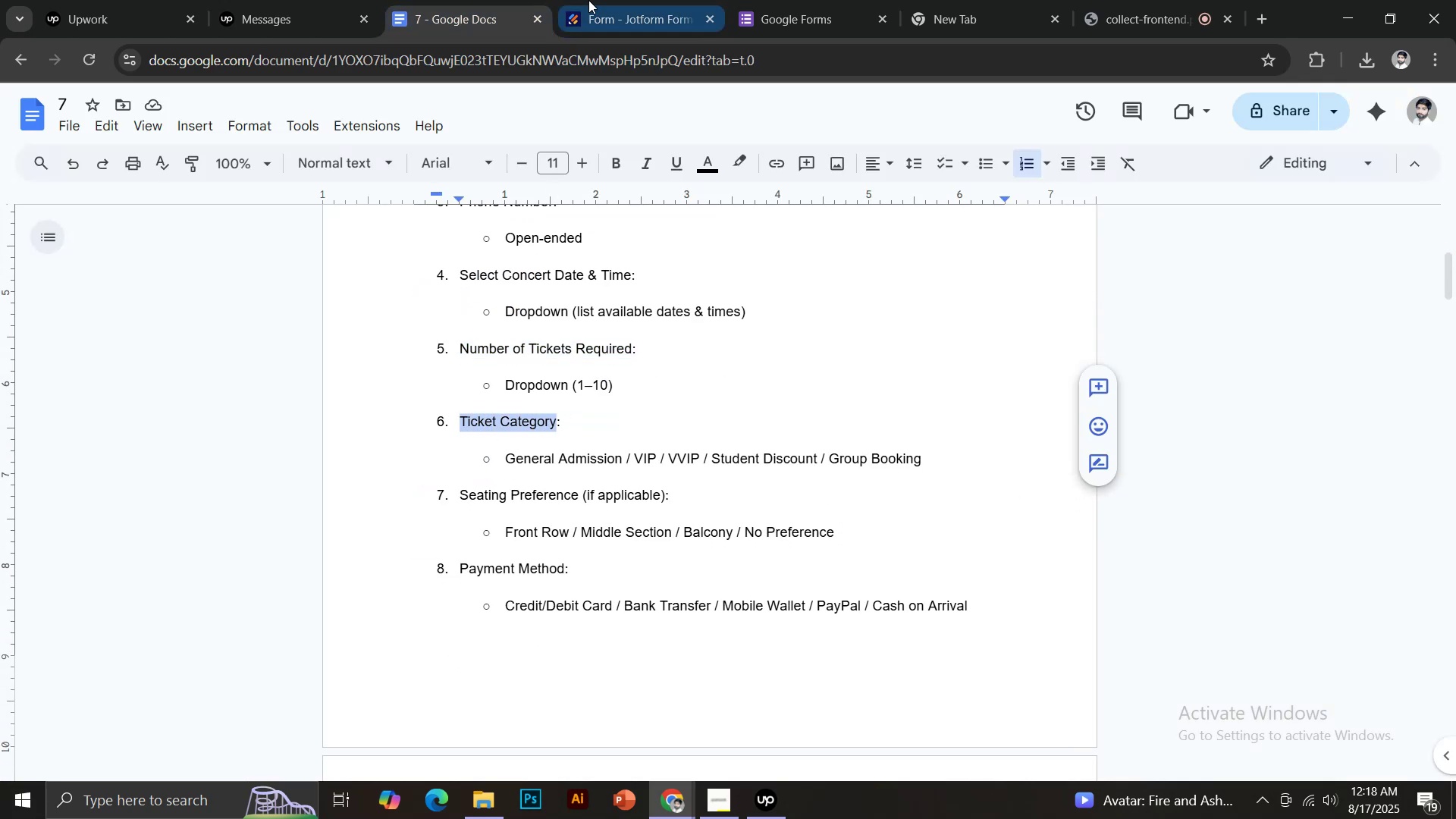 
left_click([646, 0])
 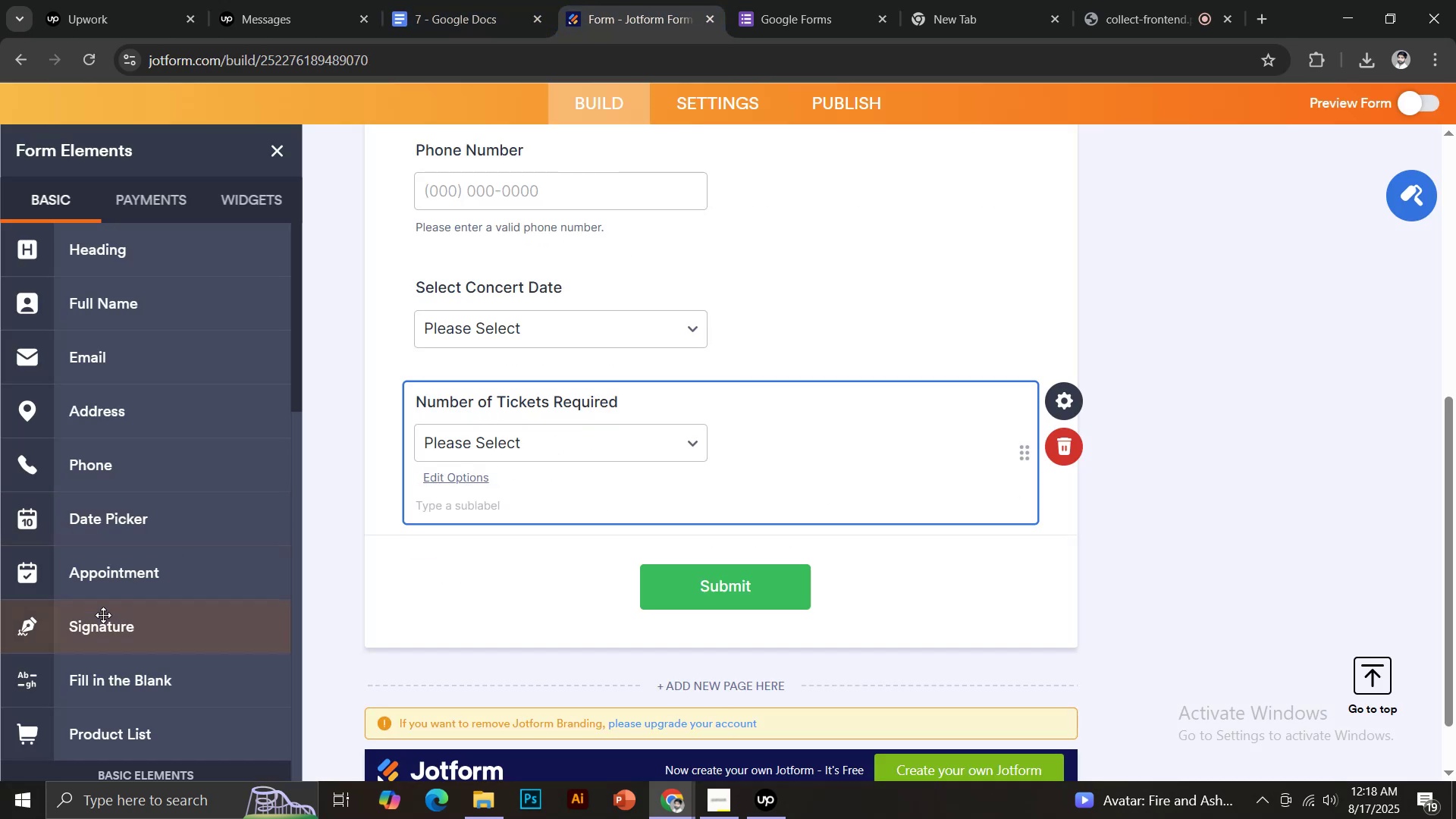 
scroll: coordinate [141, 440], scroll_direction: down, amount: 6.0
 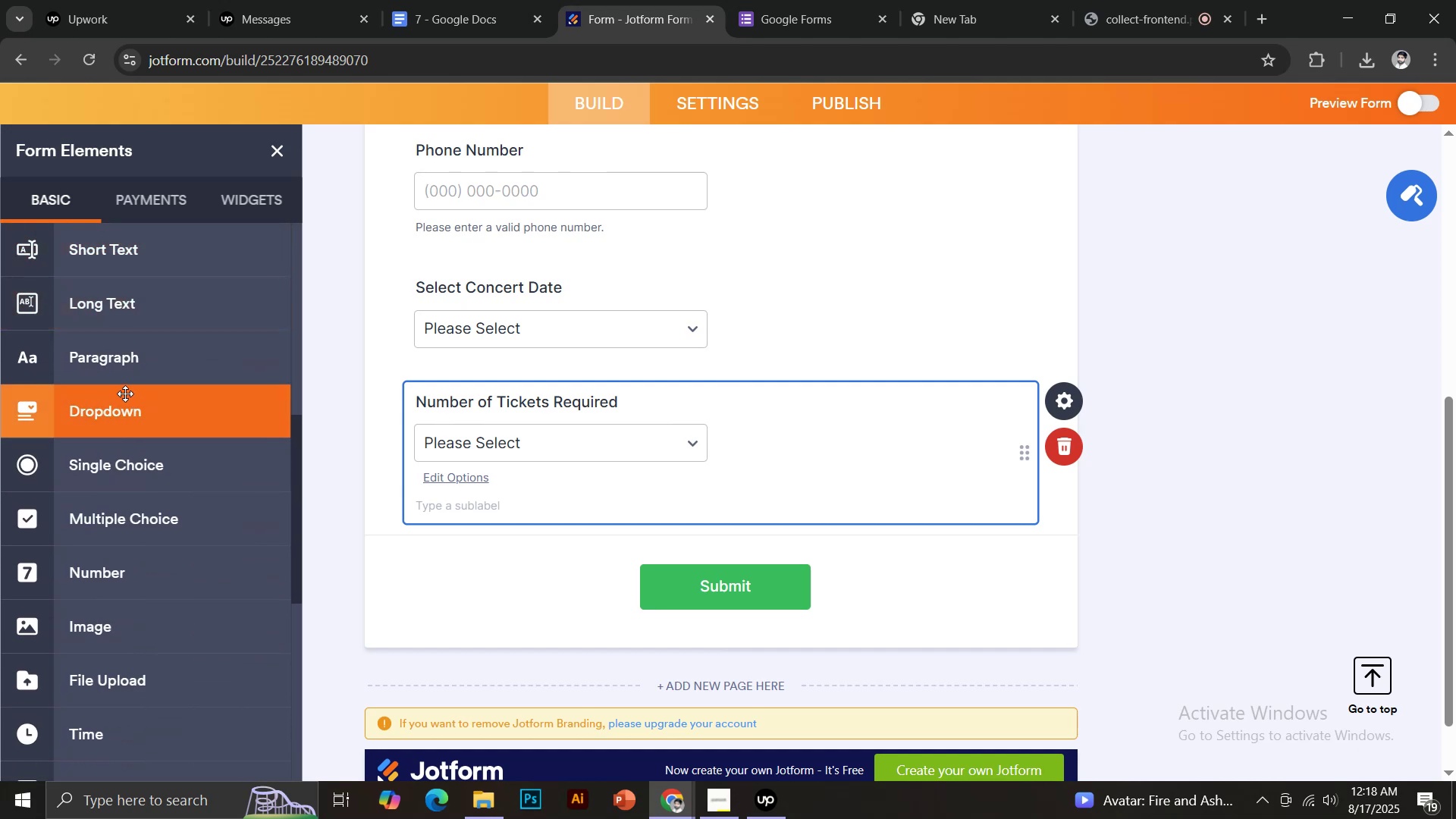 
left_click([135, 419])
 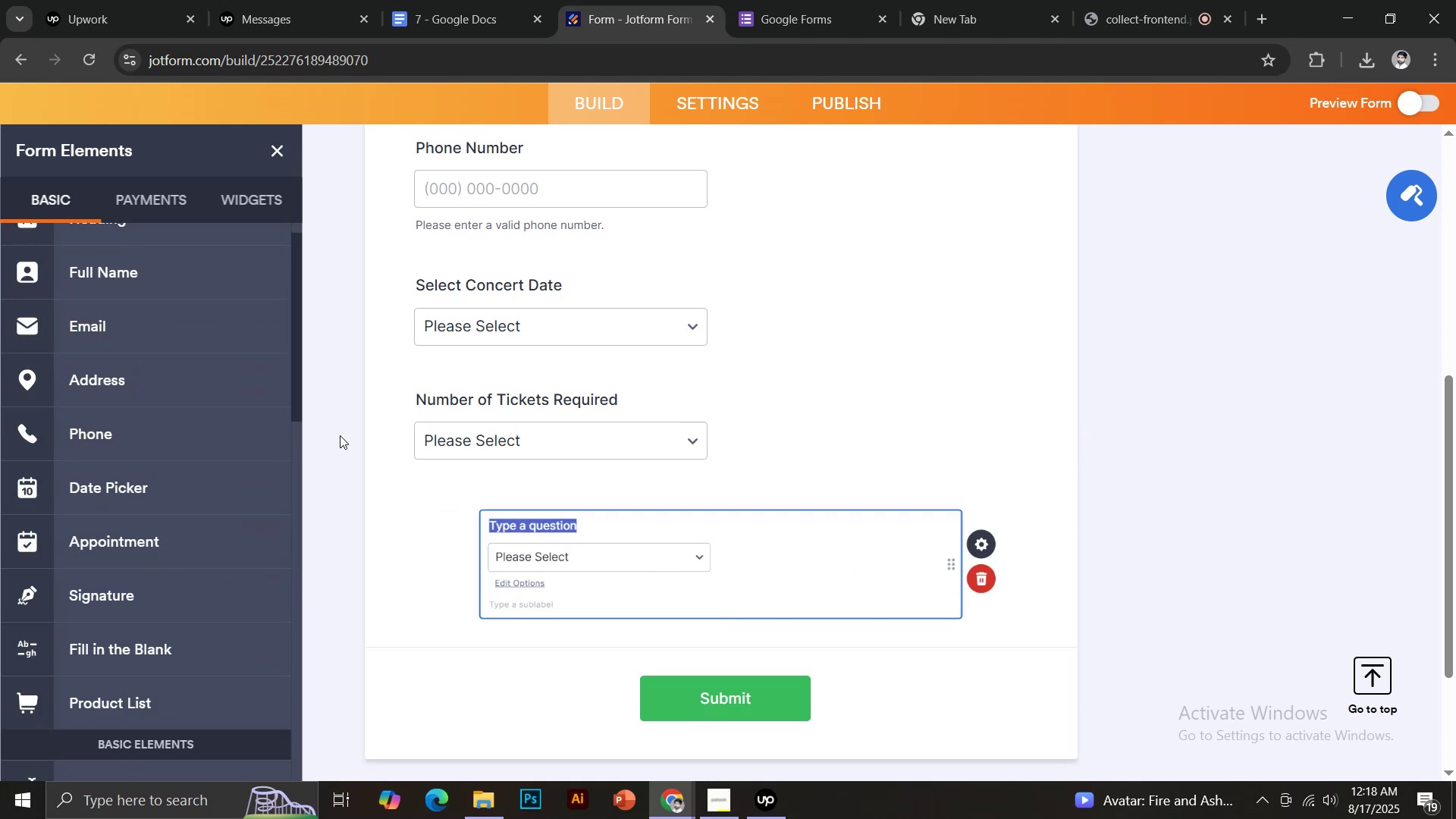 
key(Control+ControlLeft)
 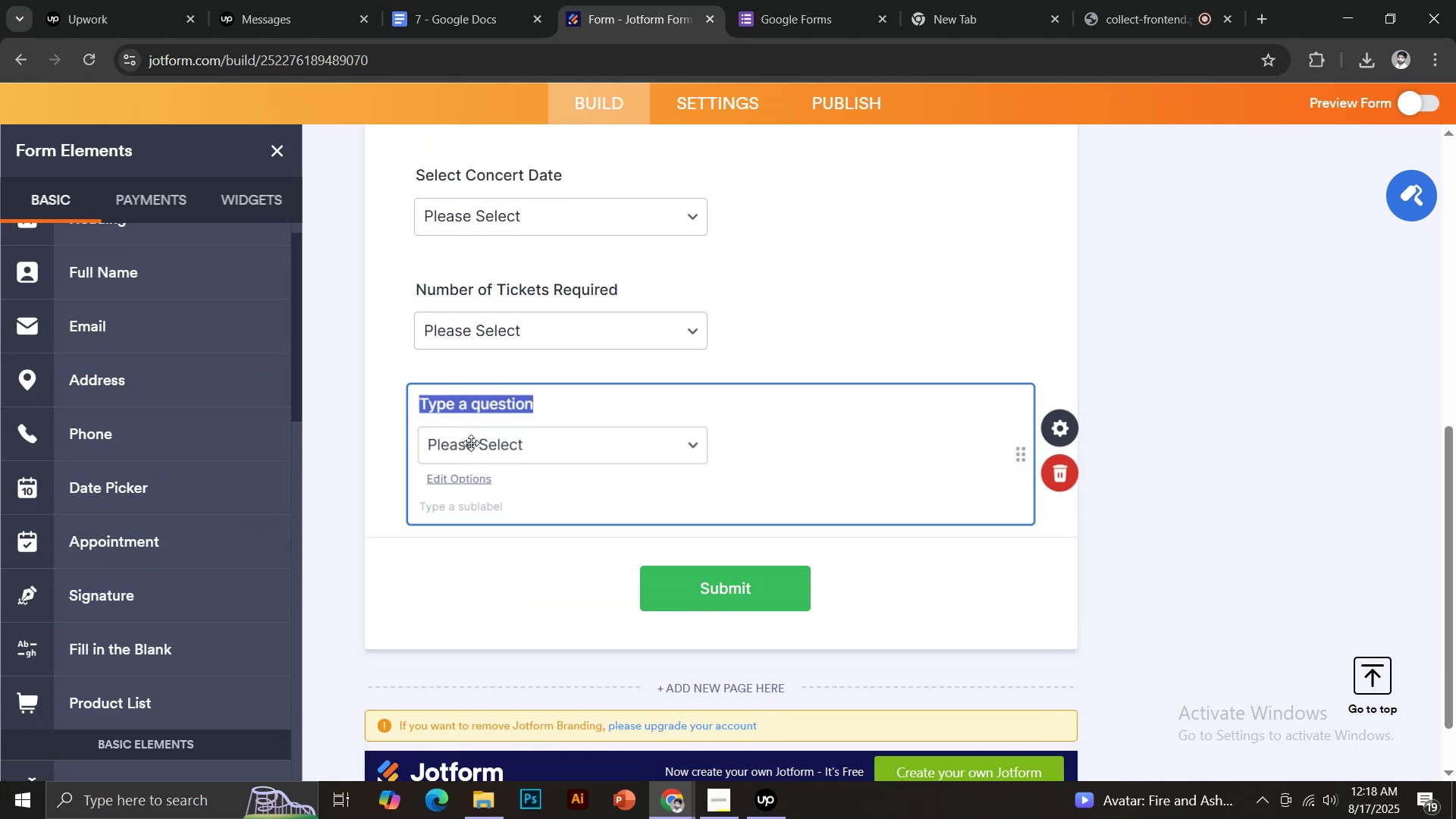 
key(Control+V)
 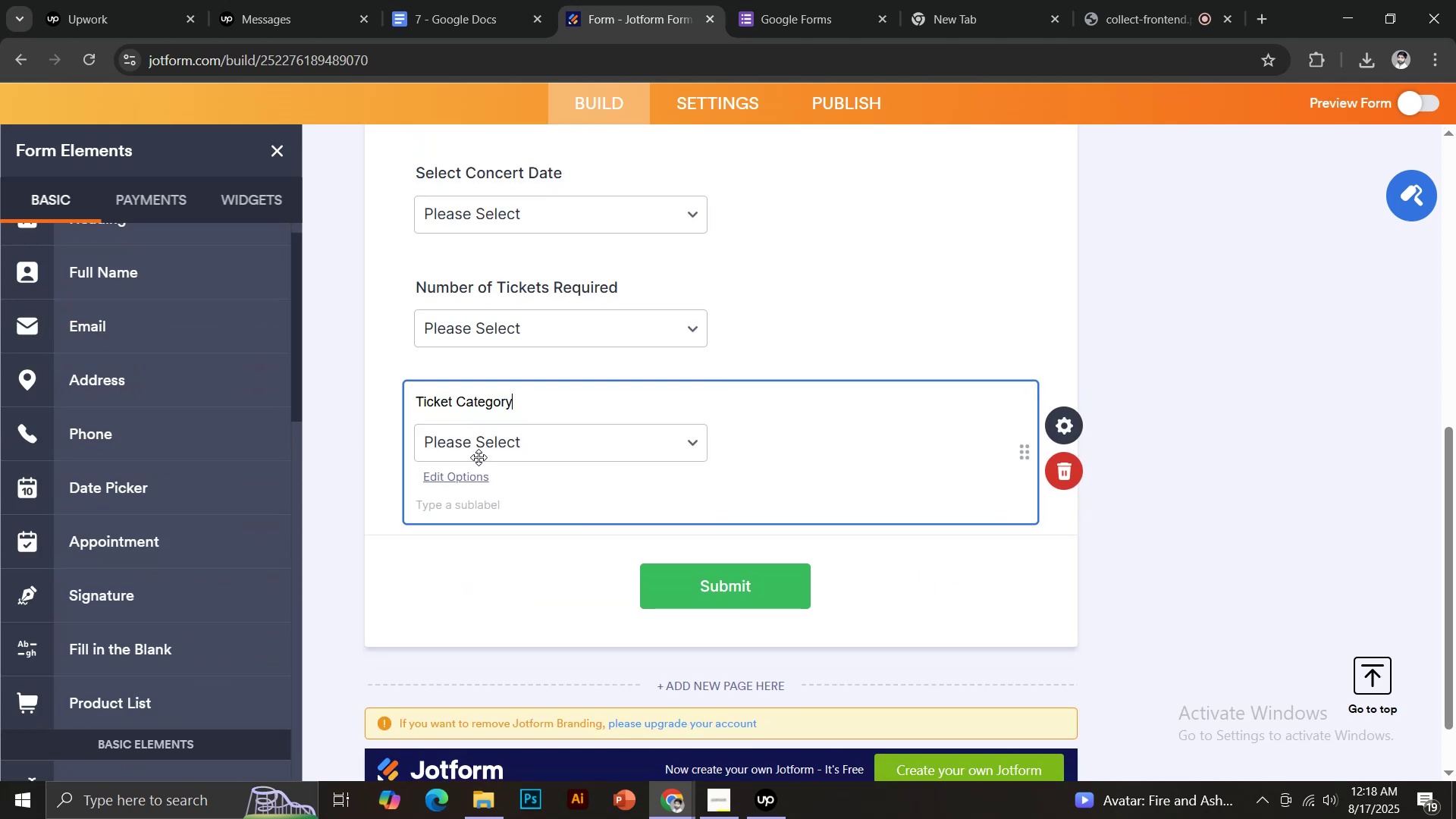 
left_click([464, 474])
 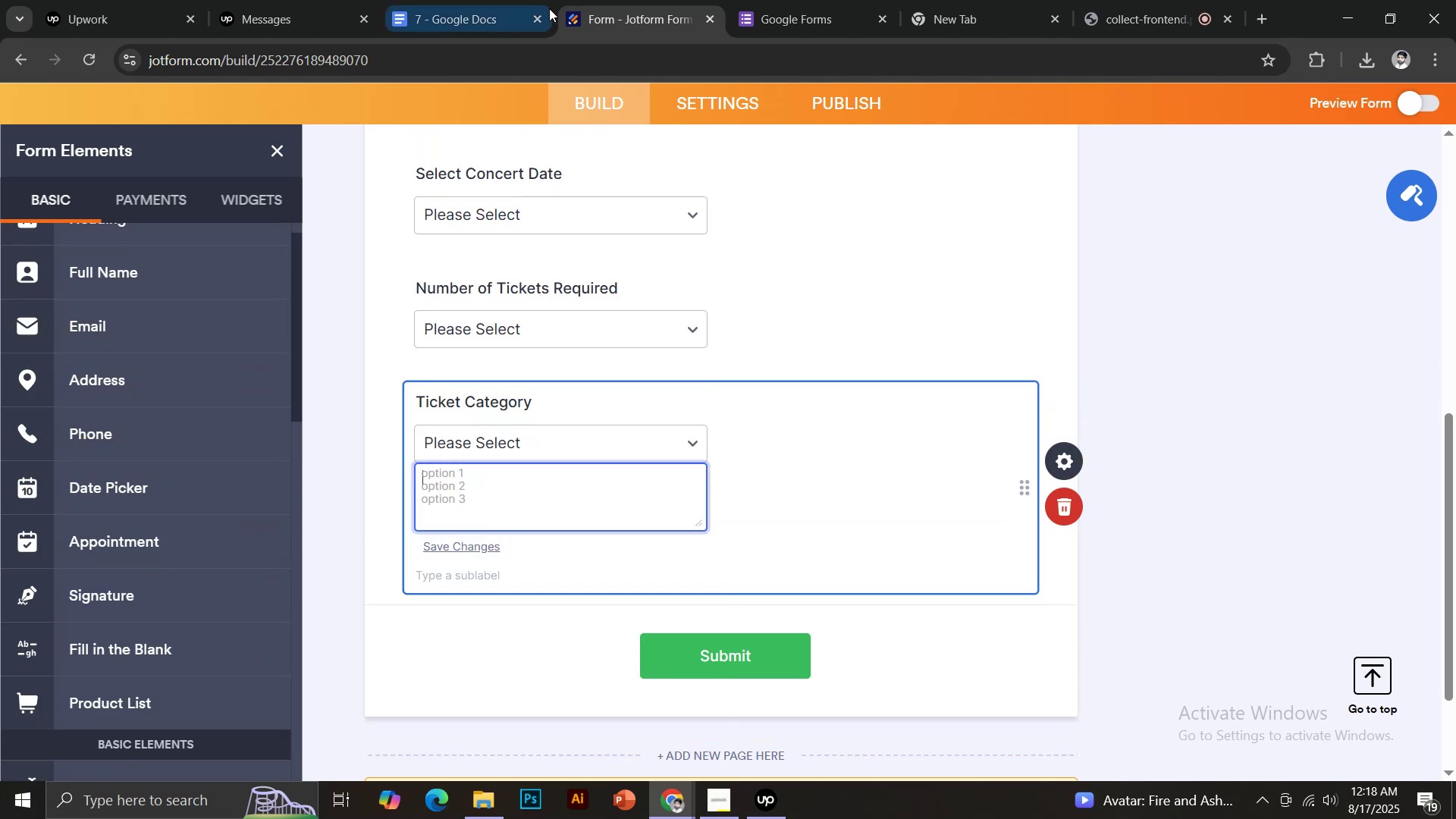 
left_click([488, 0])
 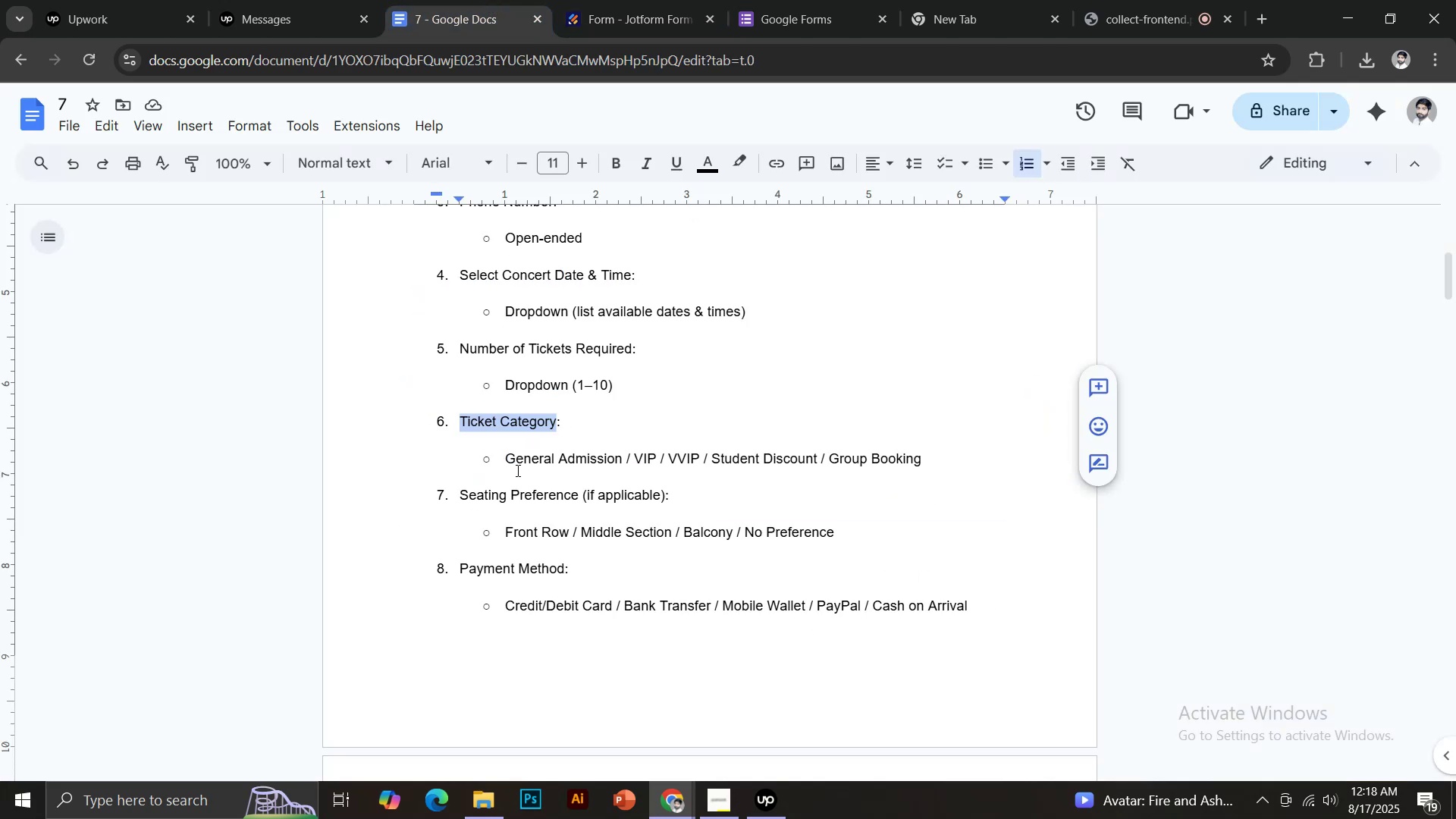 
left_click_drag(start_coordinate=[506, 457], to_coordinate=[622, 457])
 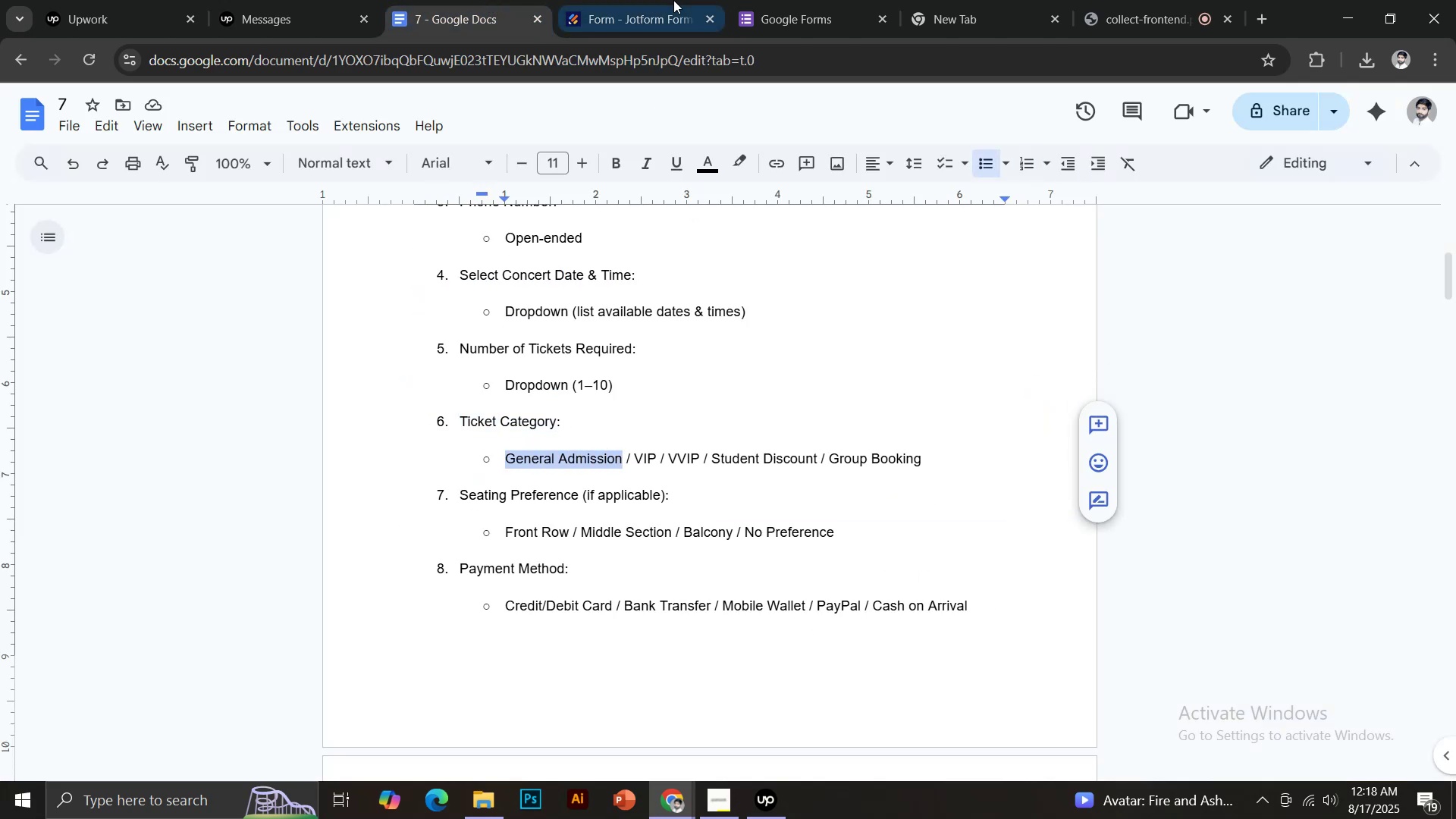 
key(Control+C)
 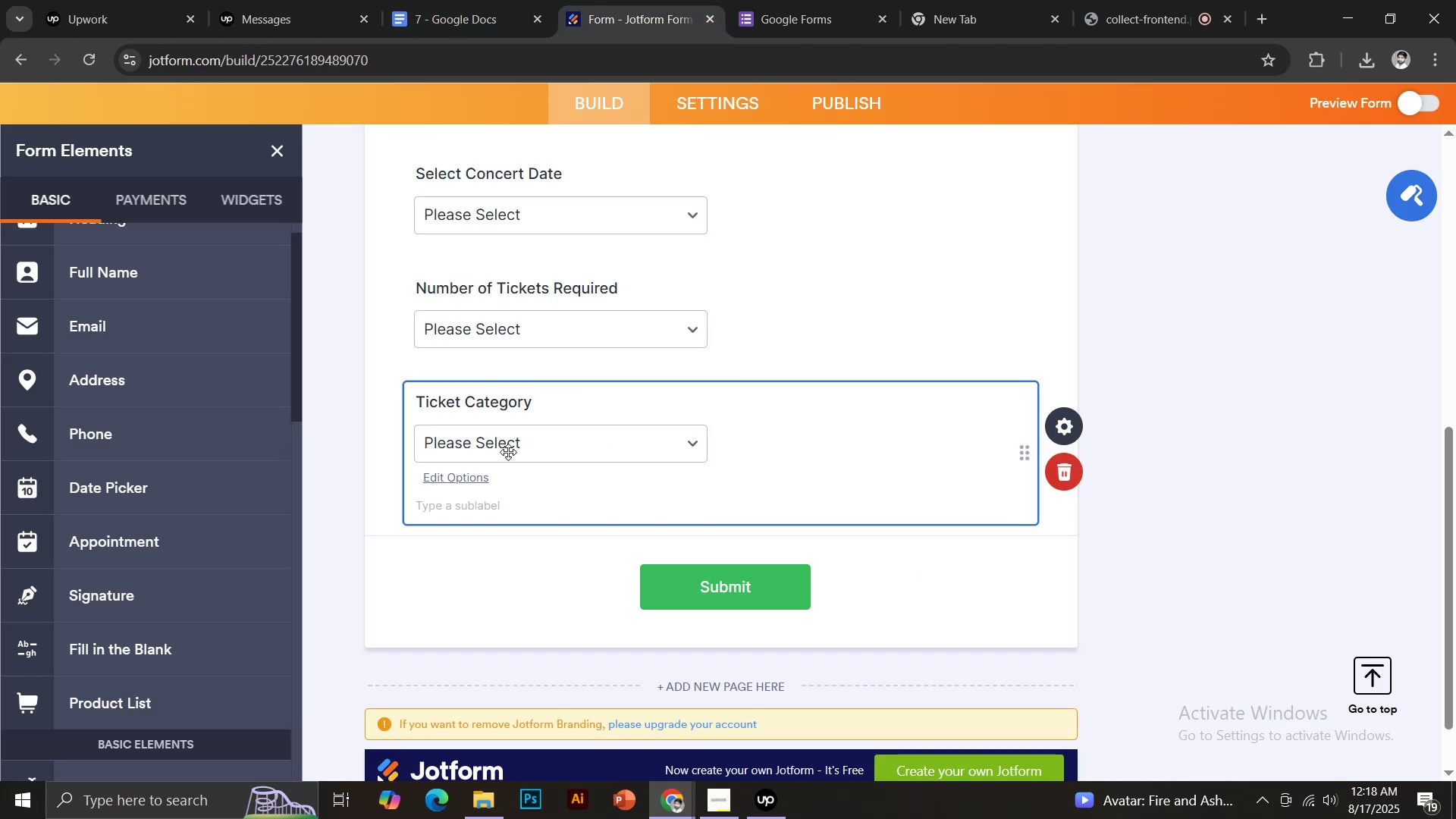 
left_click([461, 479])
 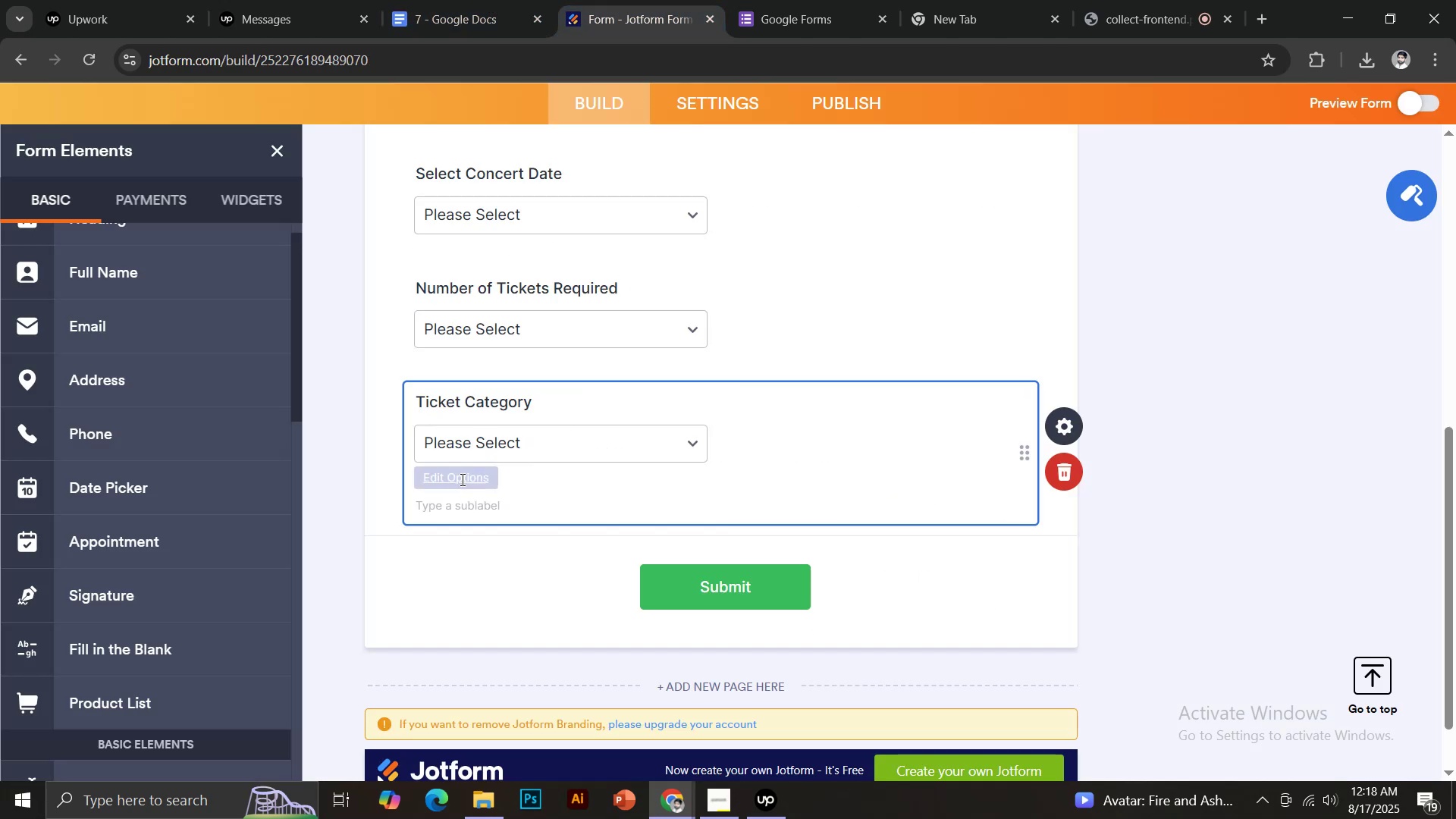 
key(Control+V)
 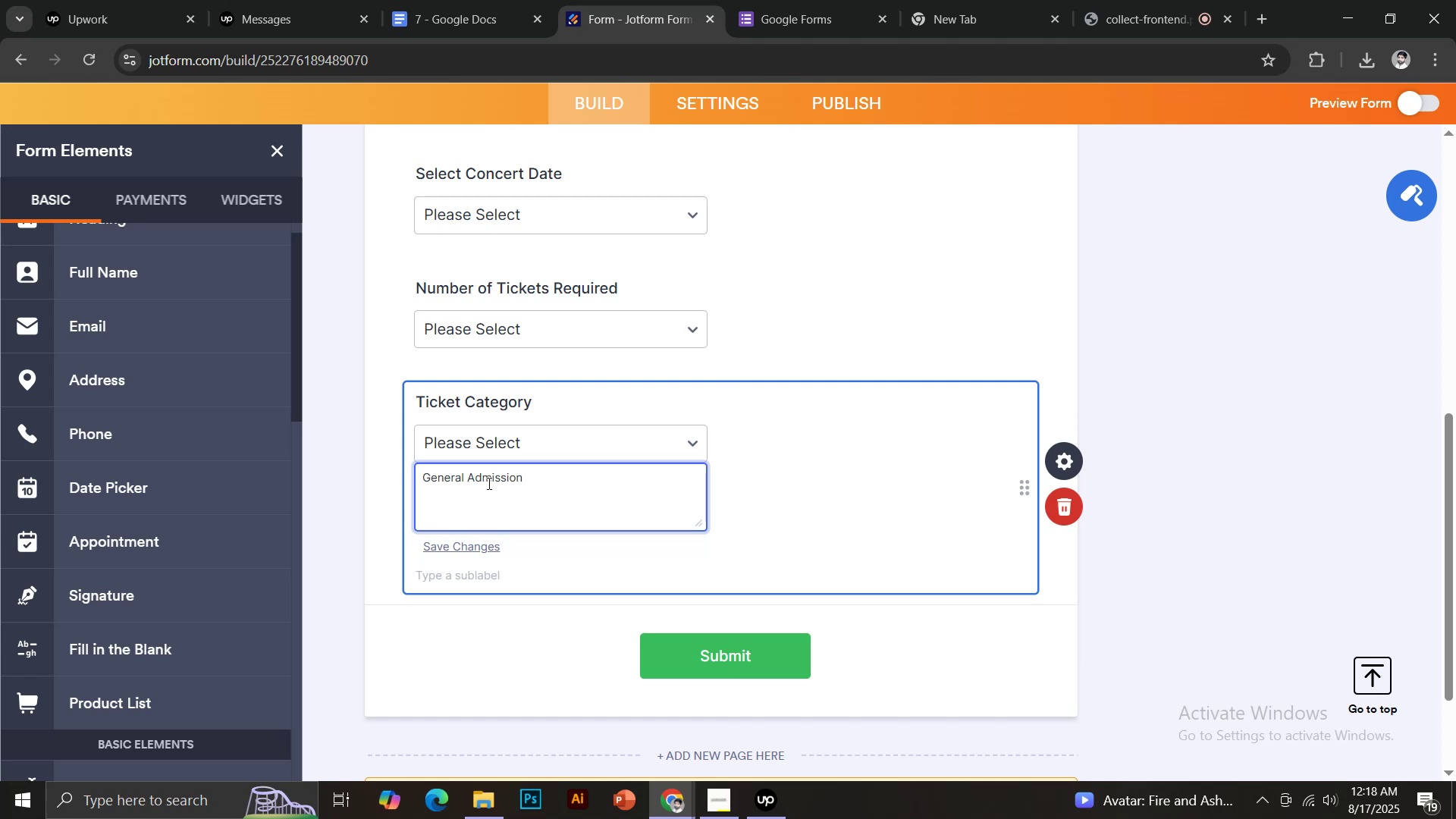 
key(Enter)
 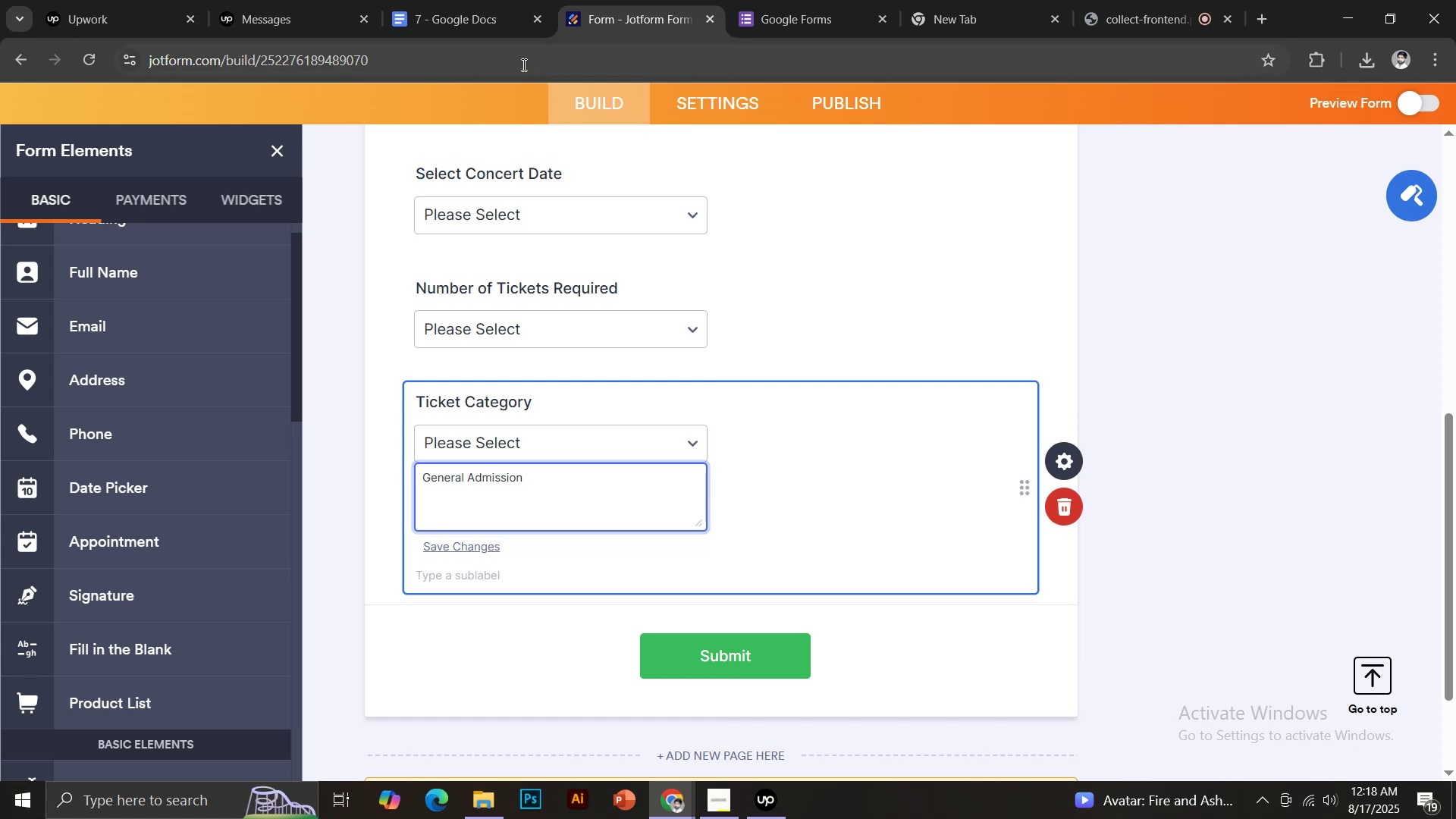 
left_click([482, 0])
 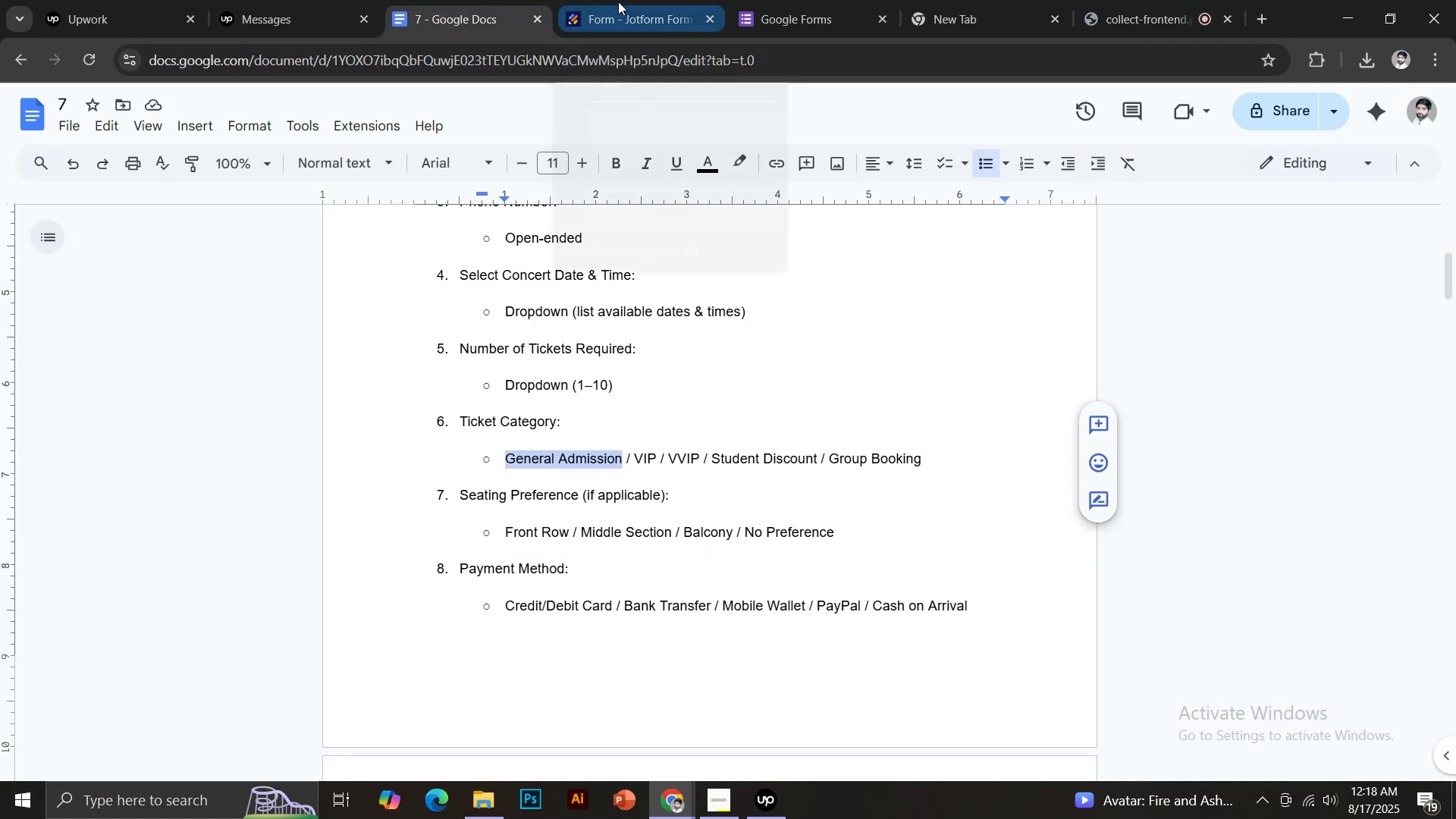 
left_click([621, 0])
 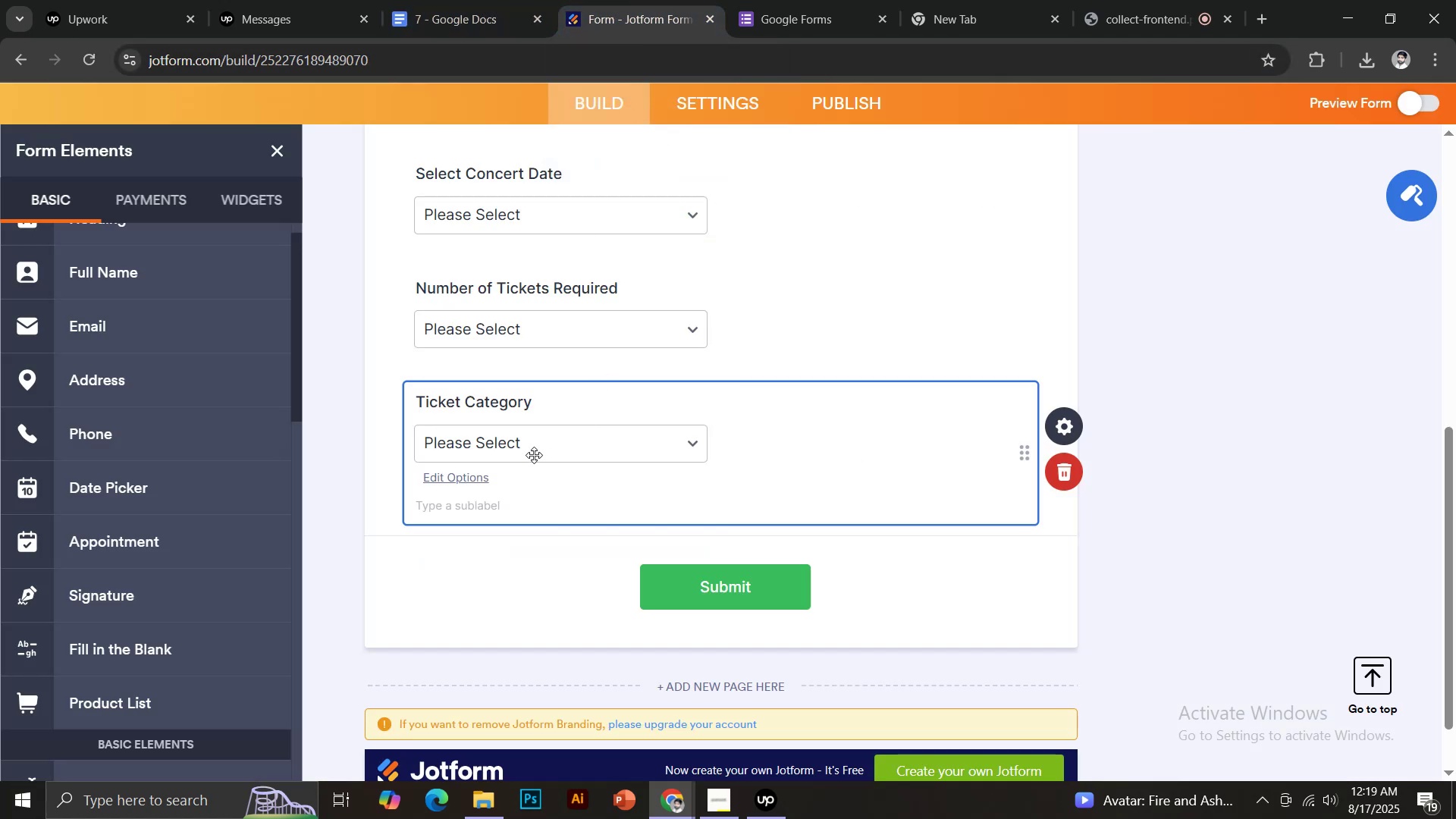 
left_click([469, 481])
 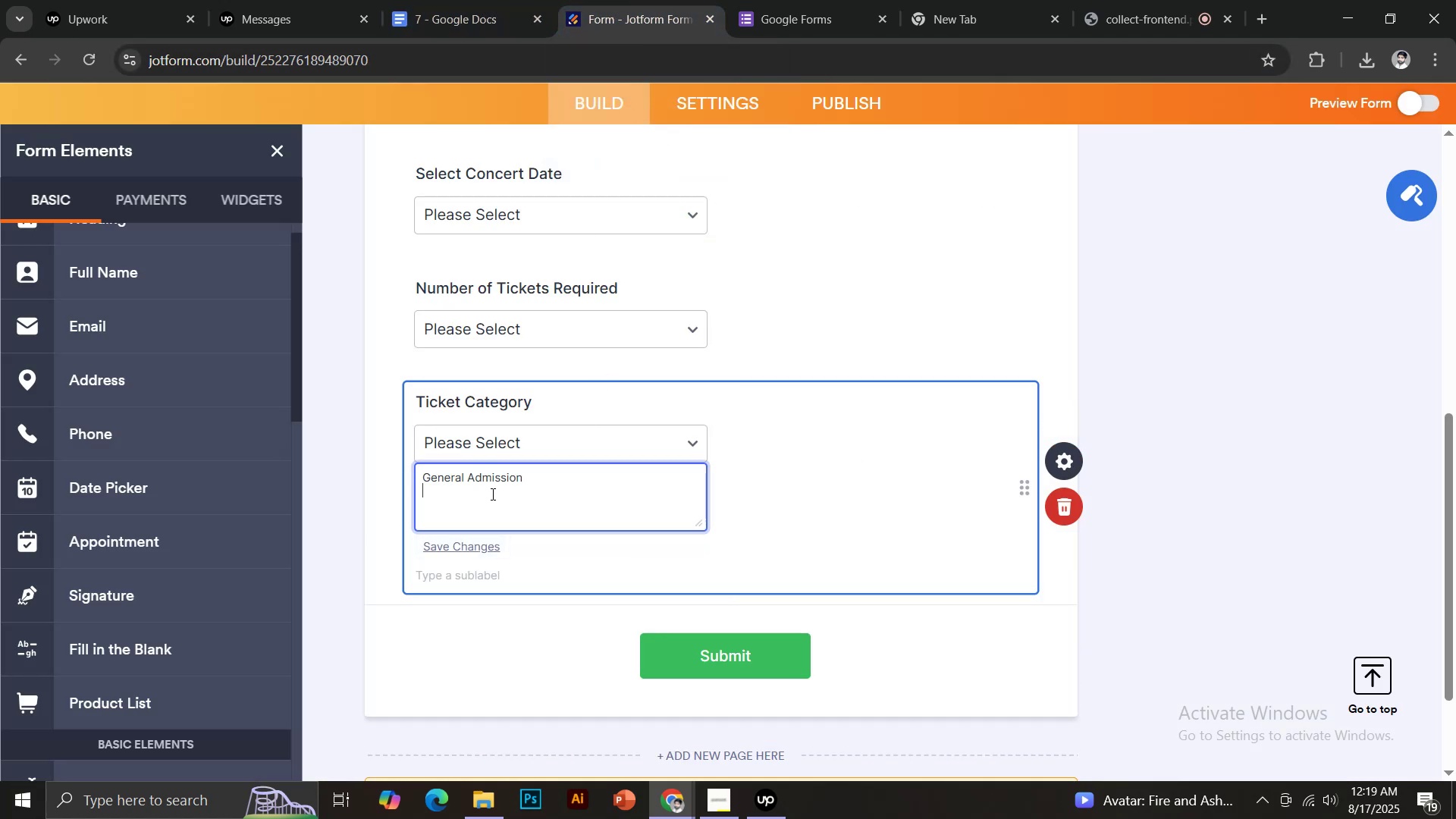 
type(VIP)
 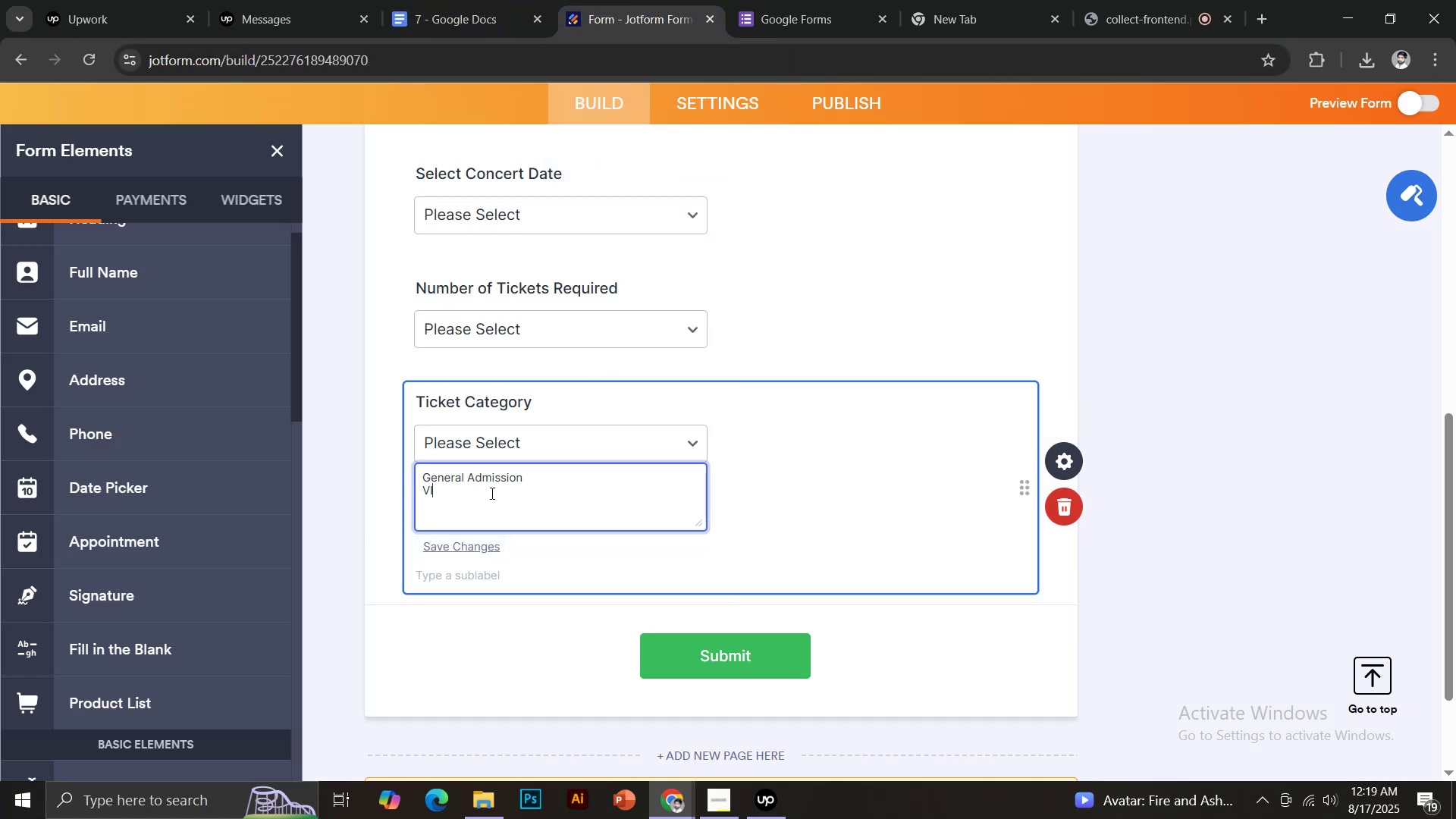 
key(Enter)
 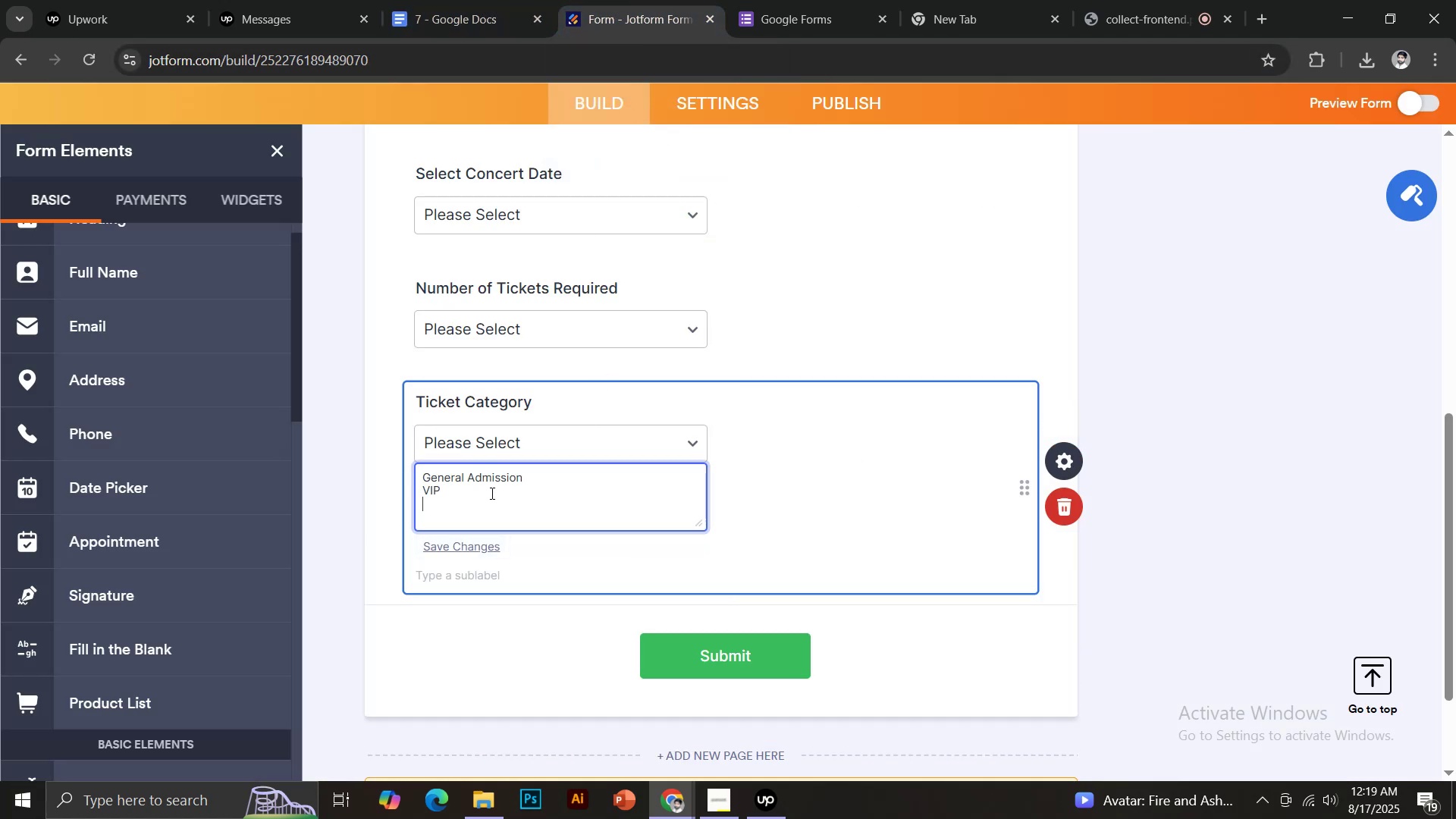 
type(VVIP)
 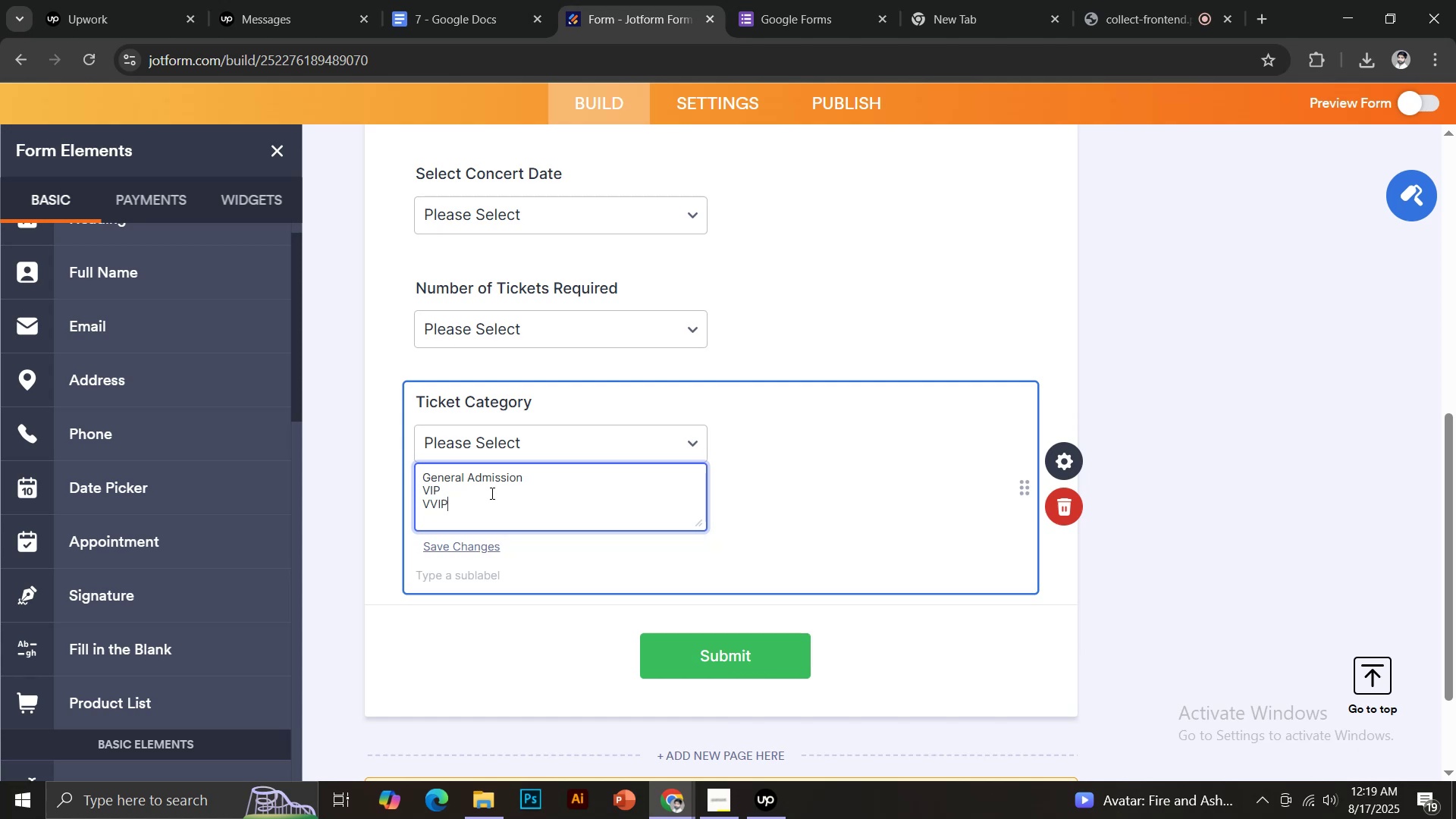 
key(Enter)
 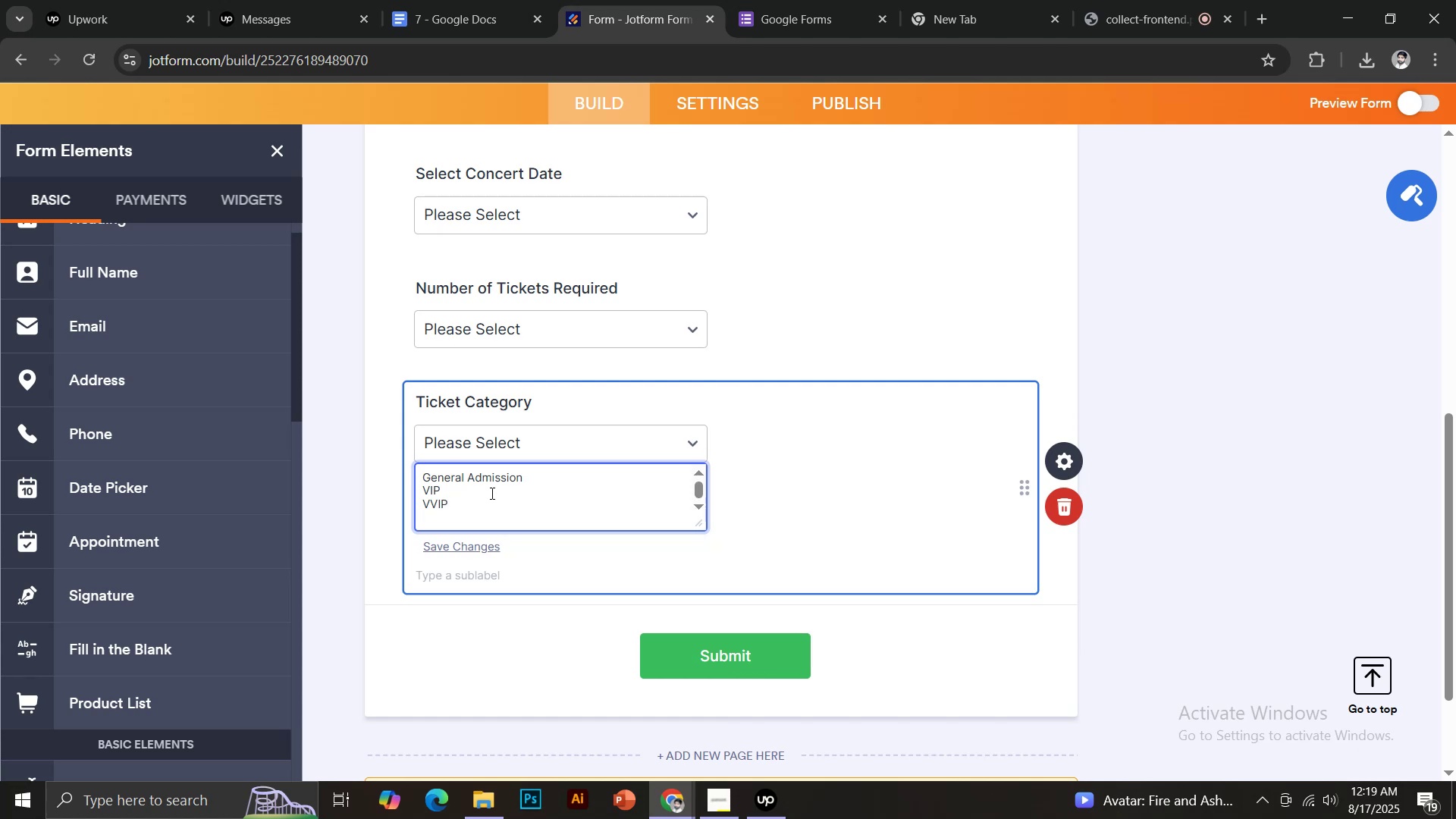 
type(Group Booking)
 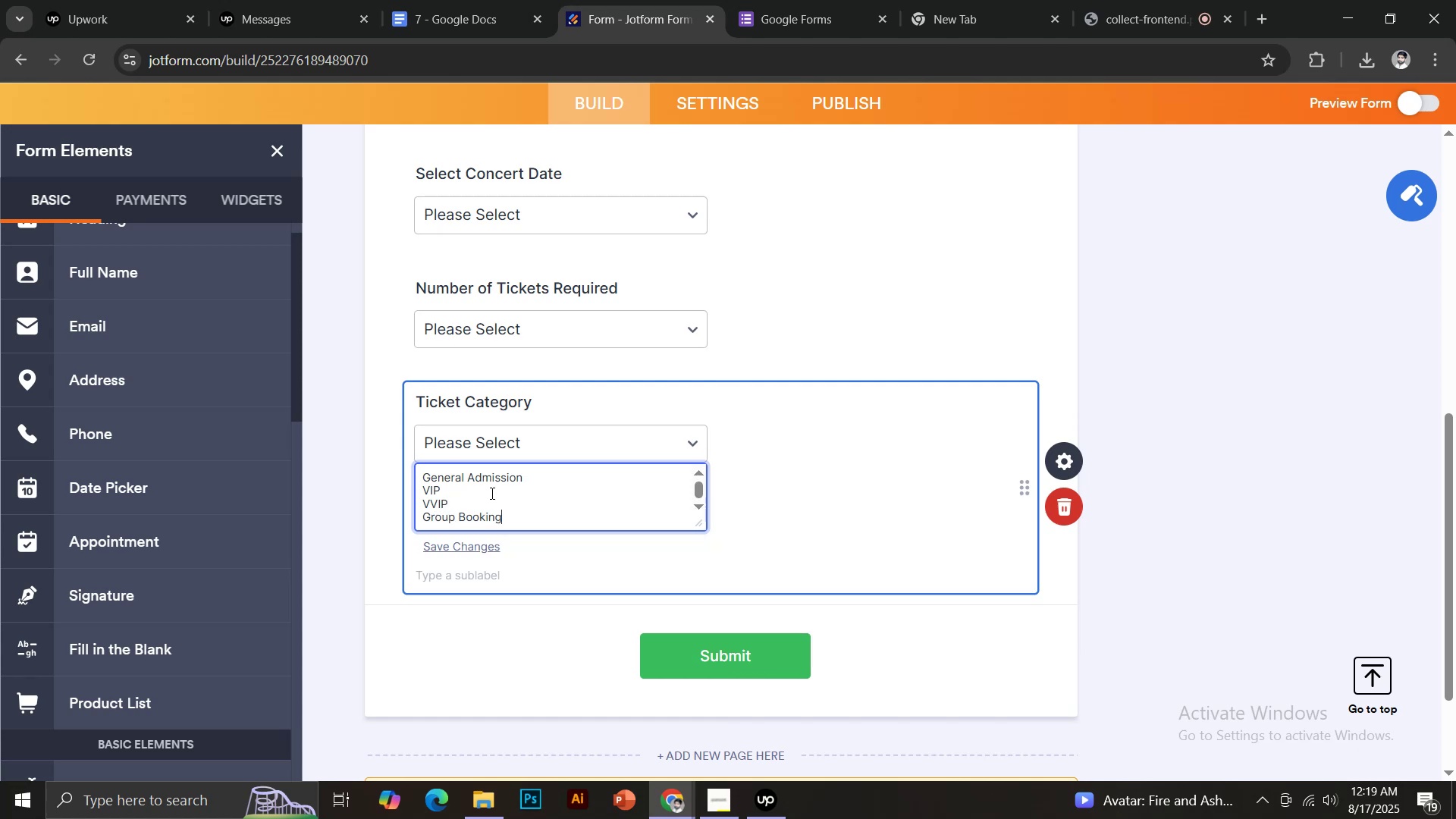 
key(Enter)
 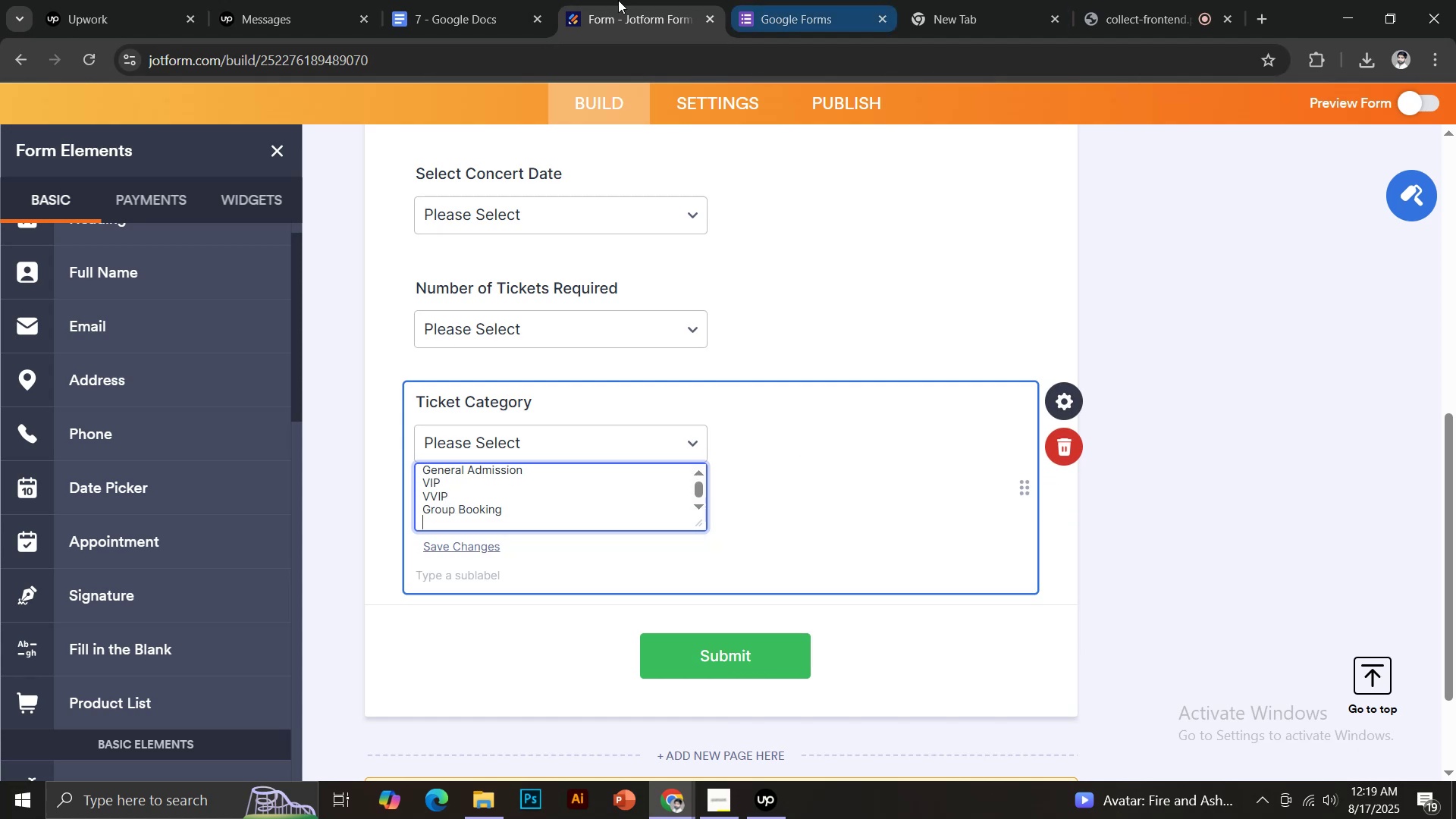 
left_click([459, 0])
 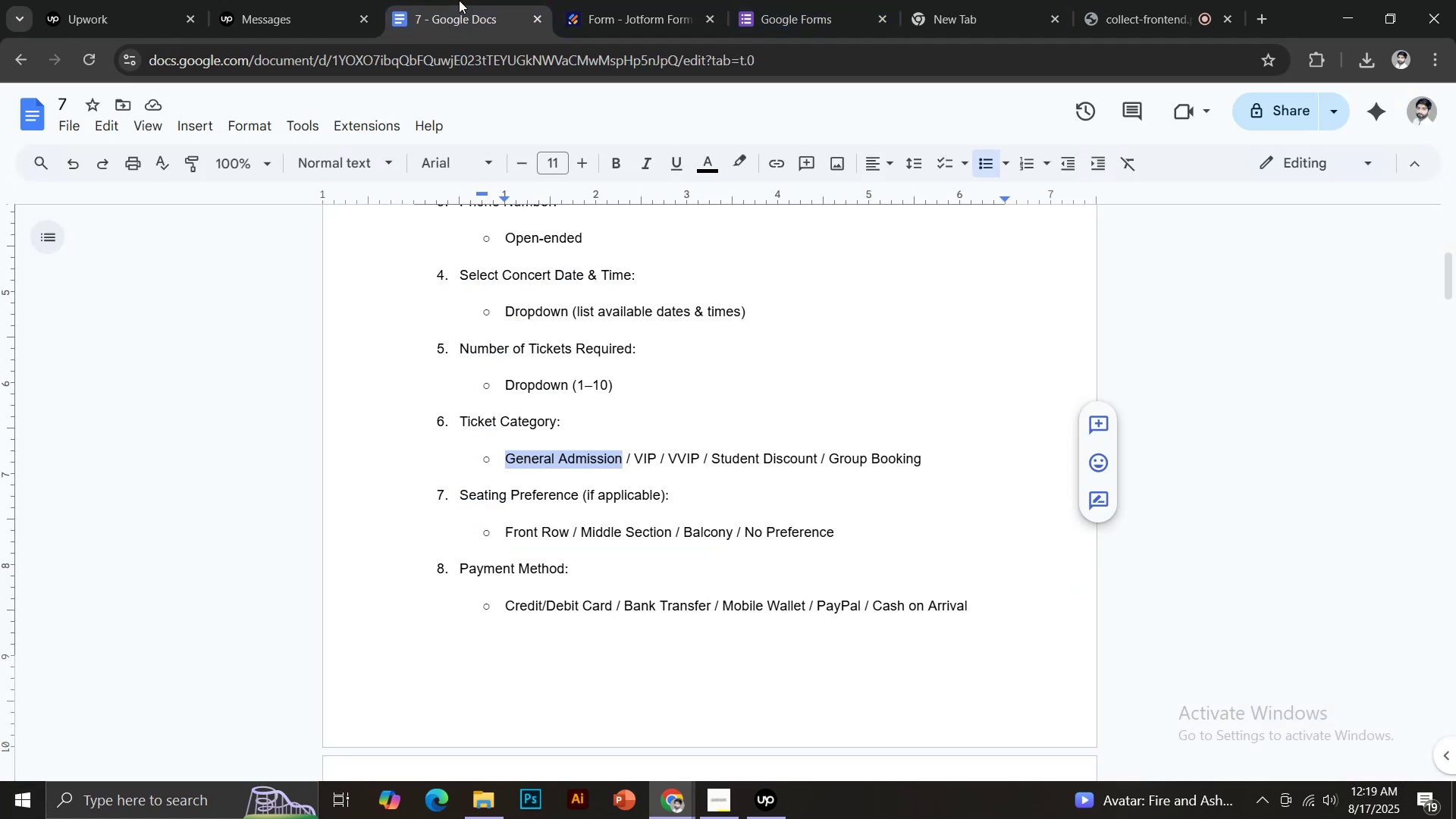 
left_click([613, 0])
 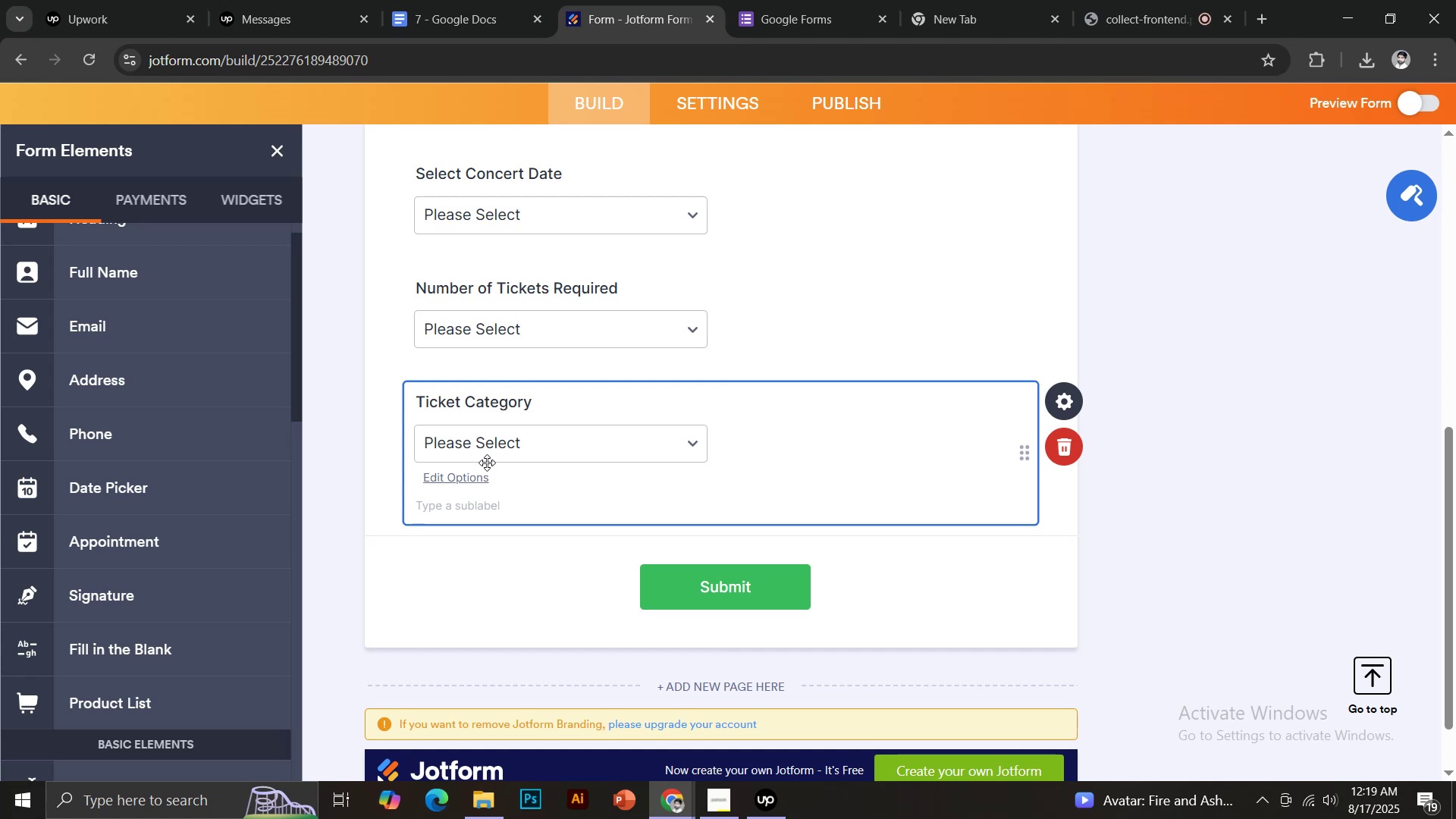 
left_click([477, 477])
 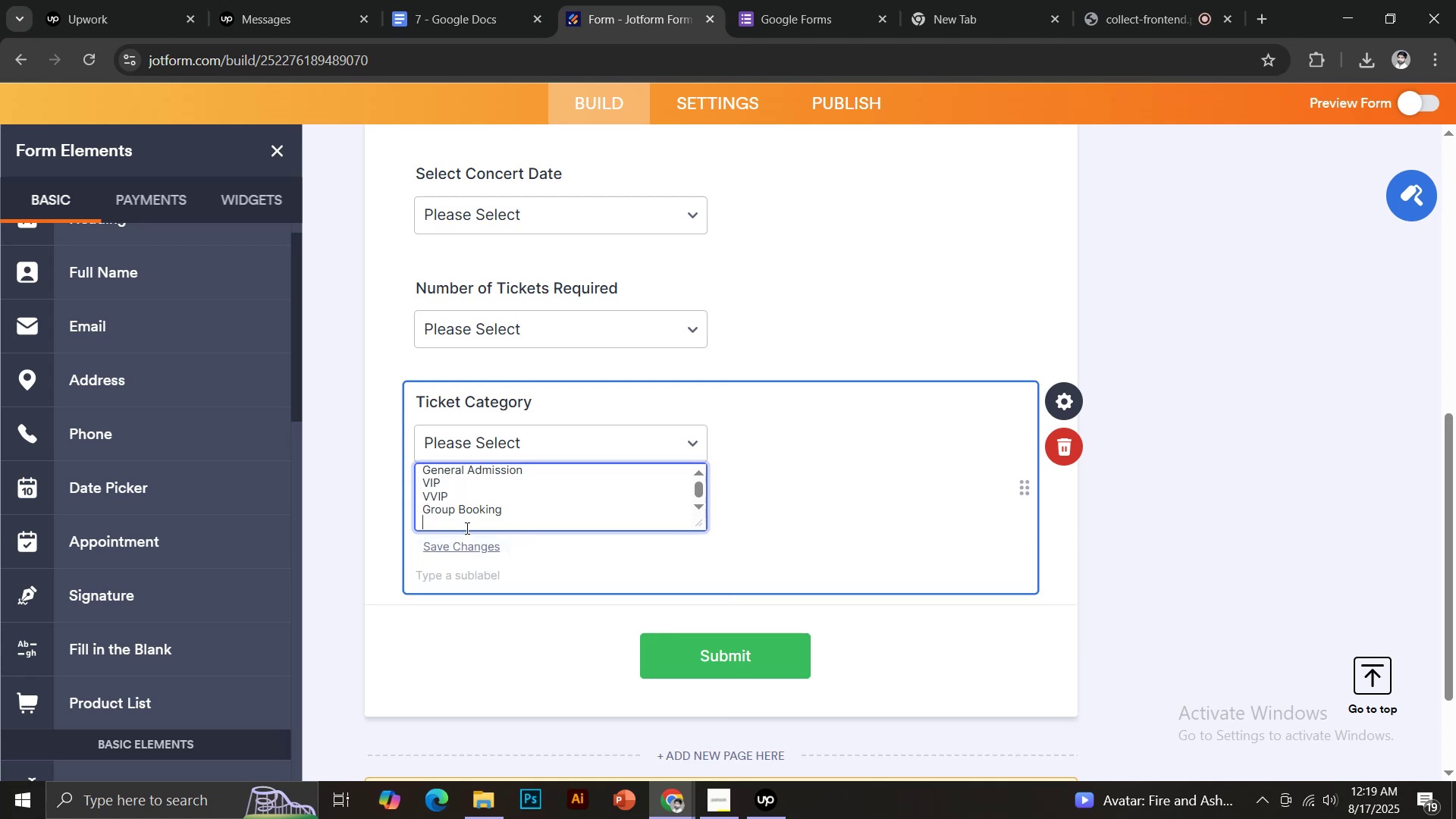 
type(Student Discount)
 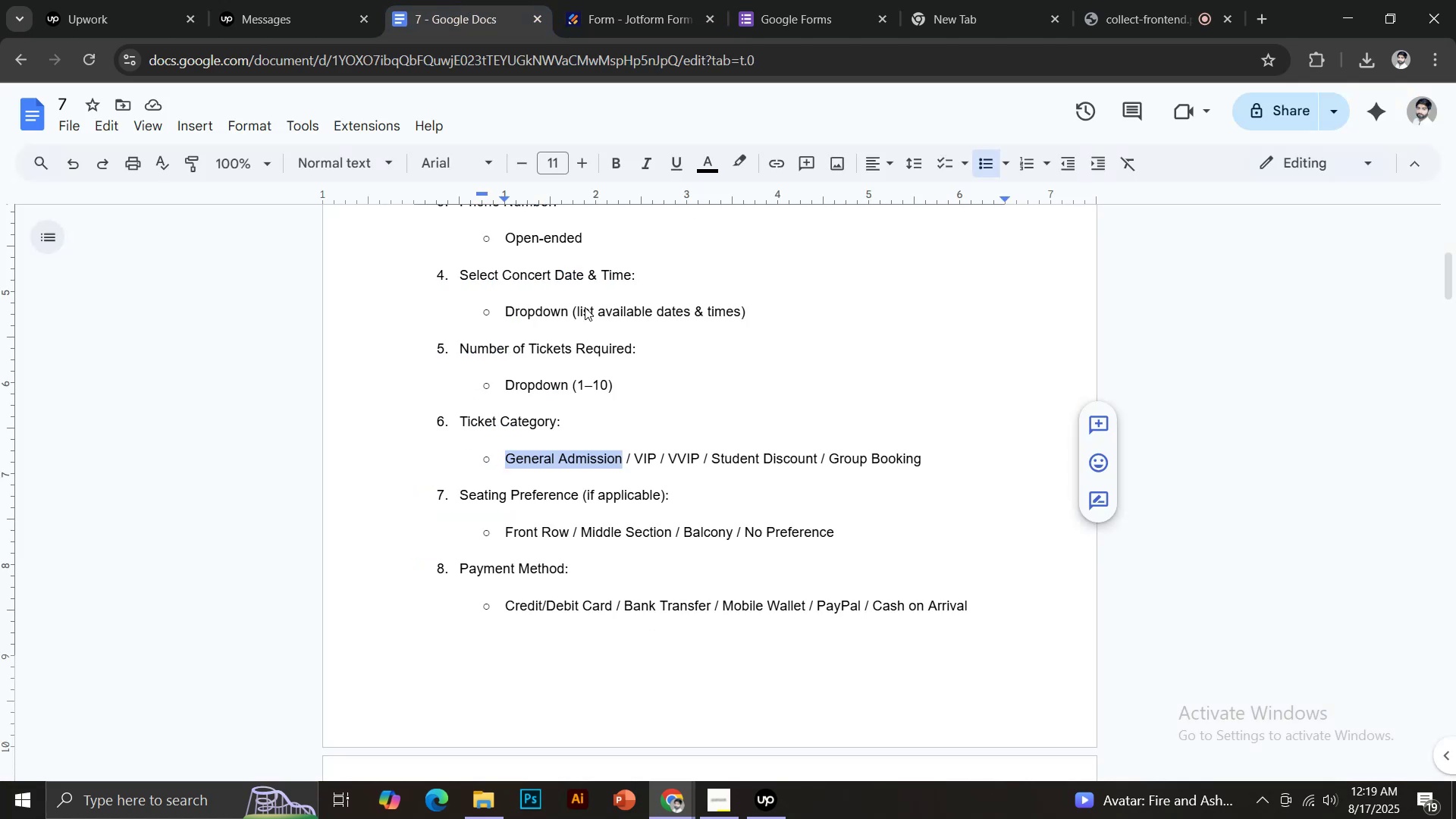 
left_click_drag(start_coordinate=[460, 494], to_coordinate=[578, 494])
 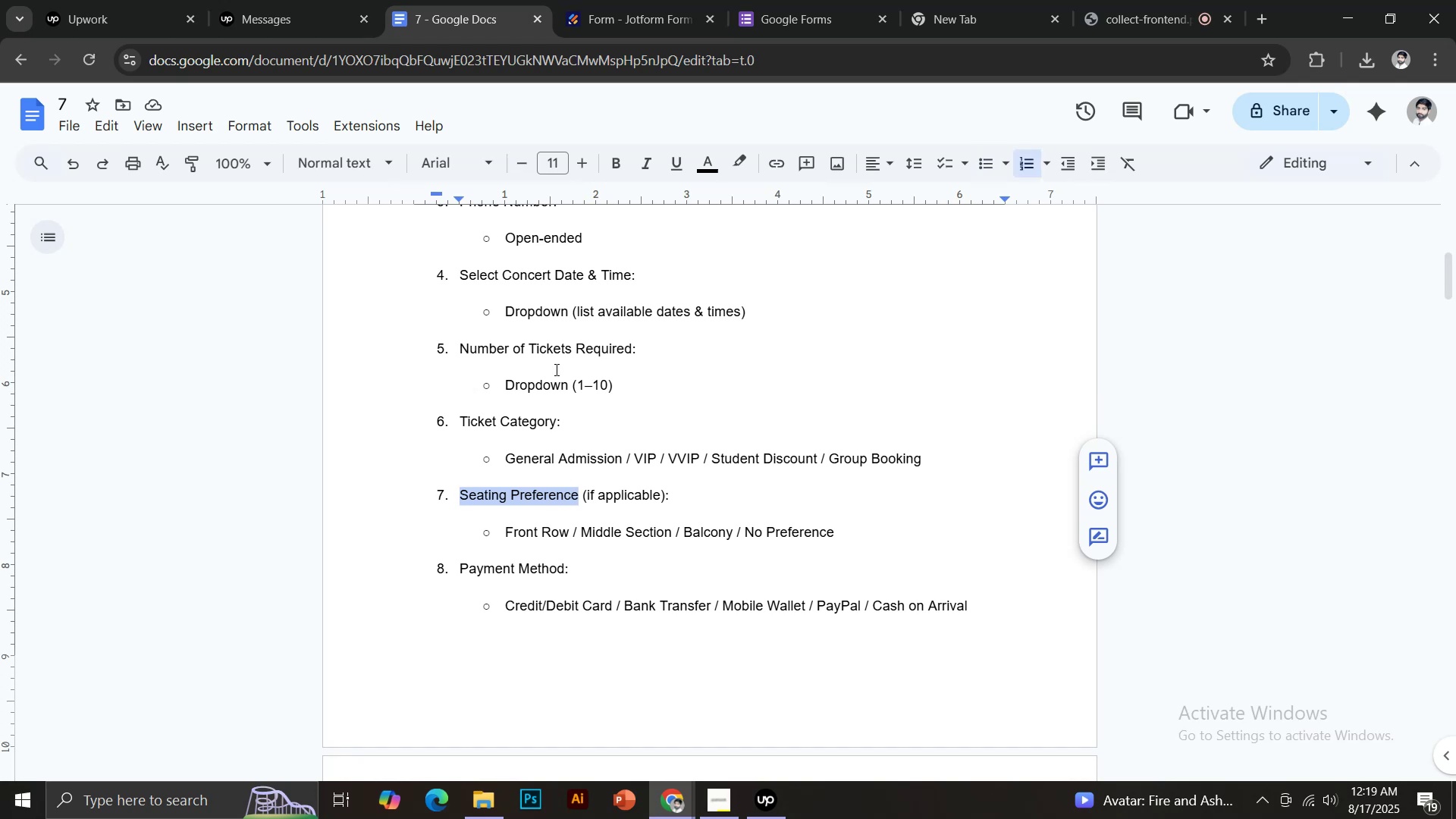 
key(Control+C)
 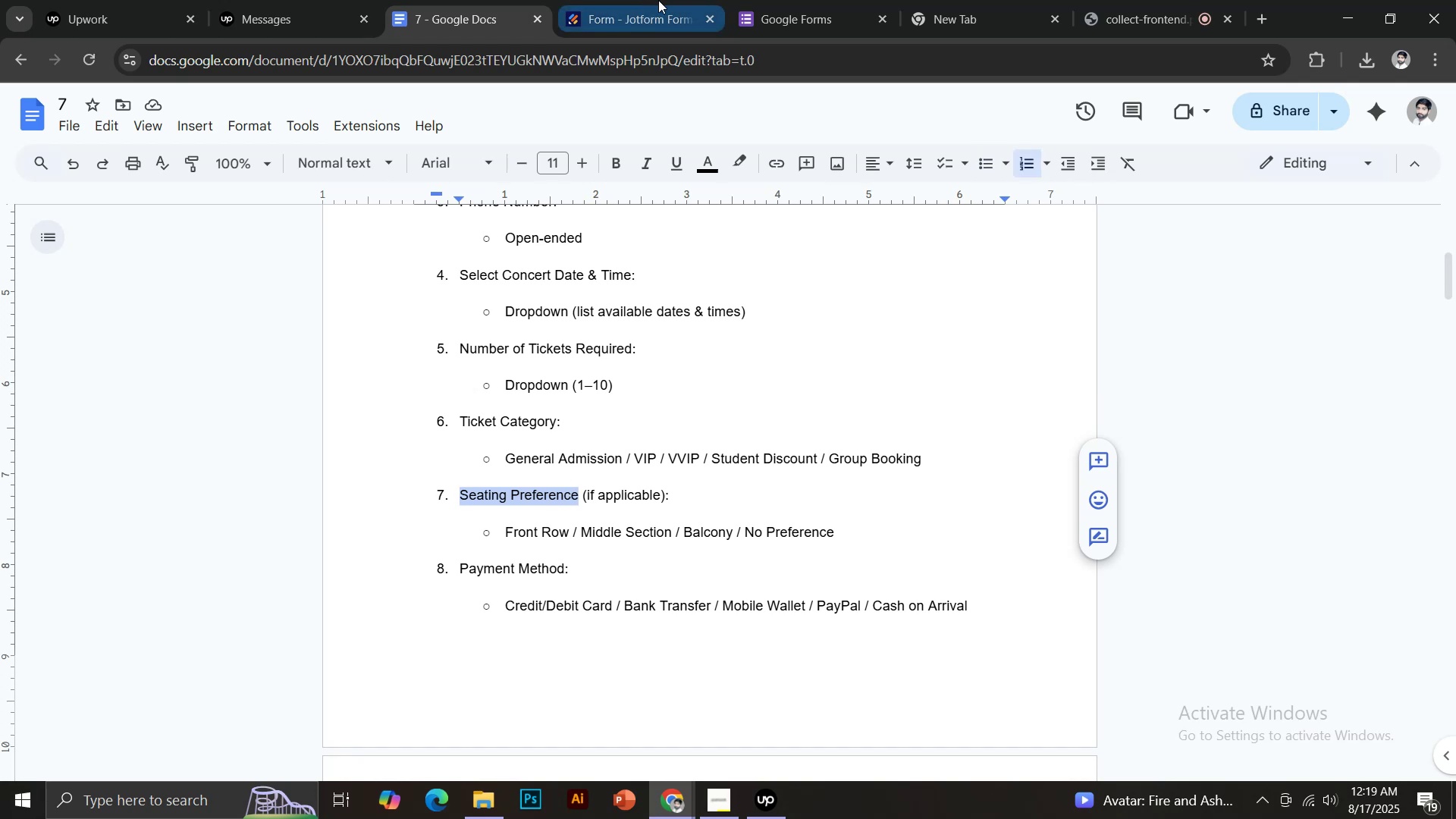 
left_click([667, 0])
 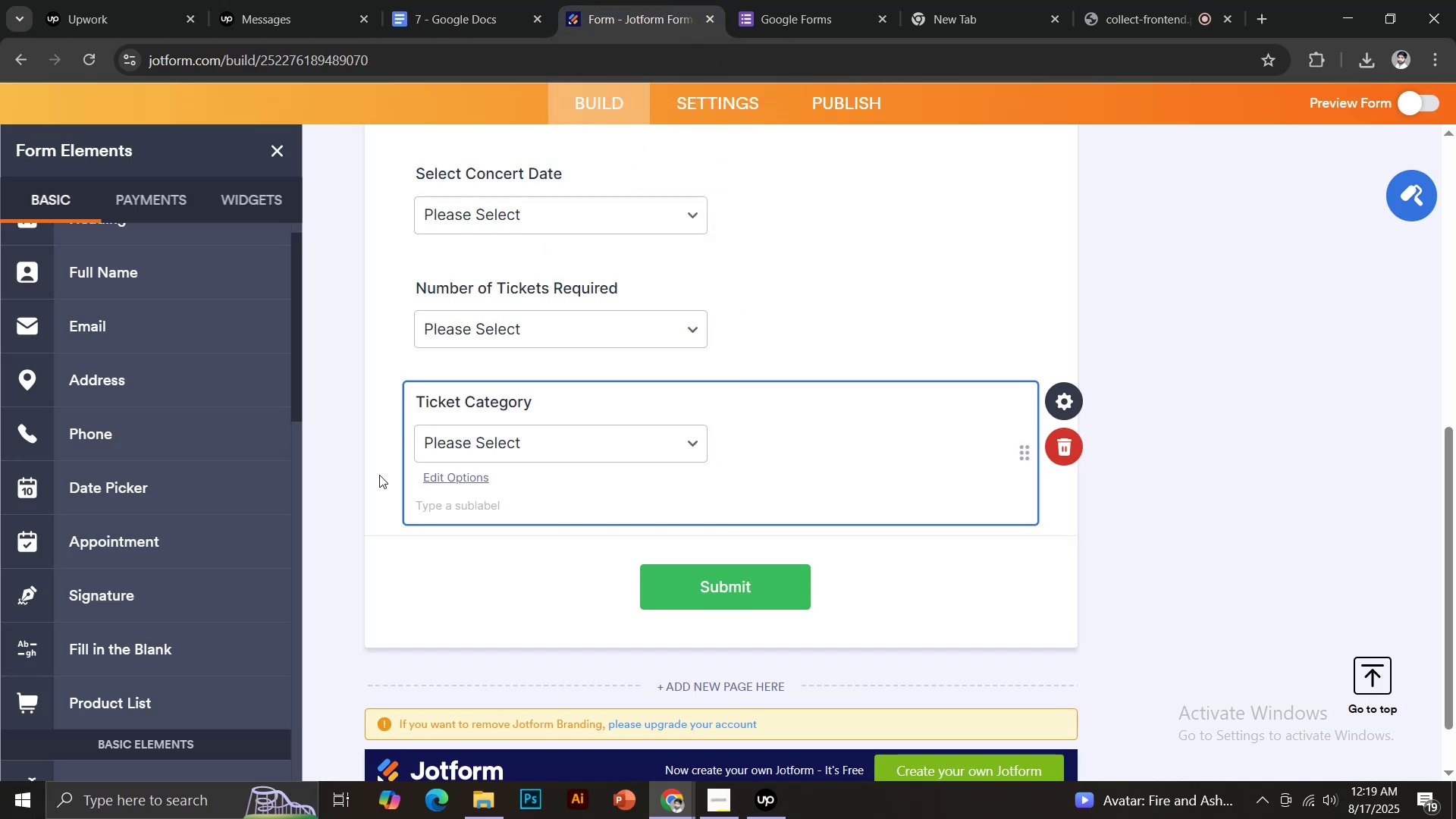 
scroll: coordinate [265, 488], scroll_direction: down, amount: 6.0
 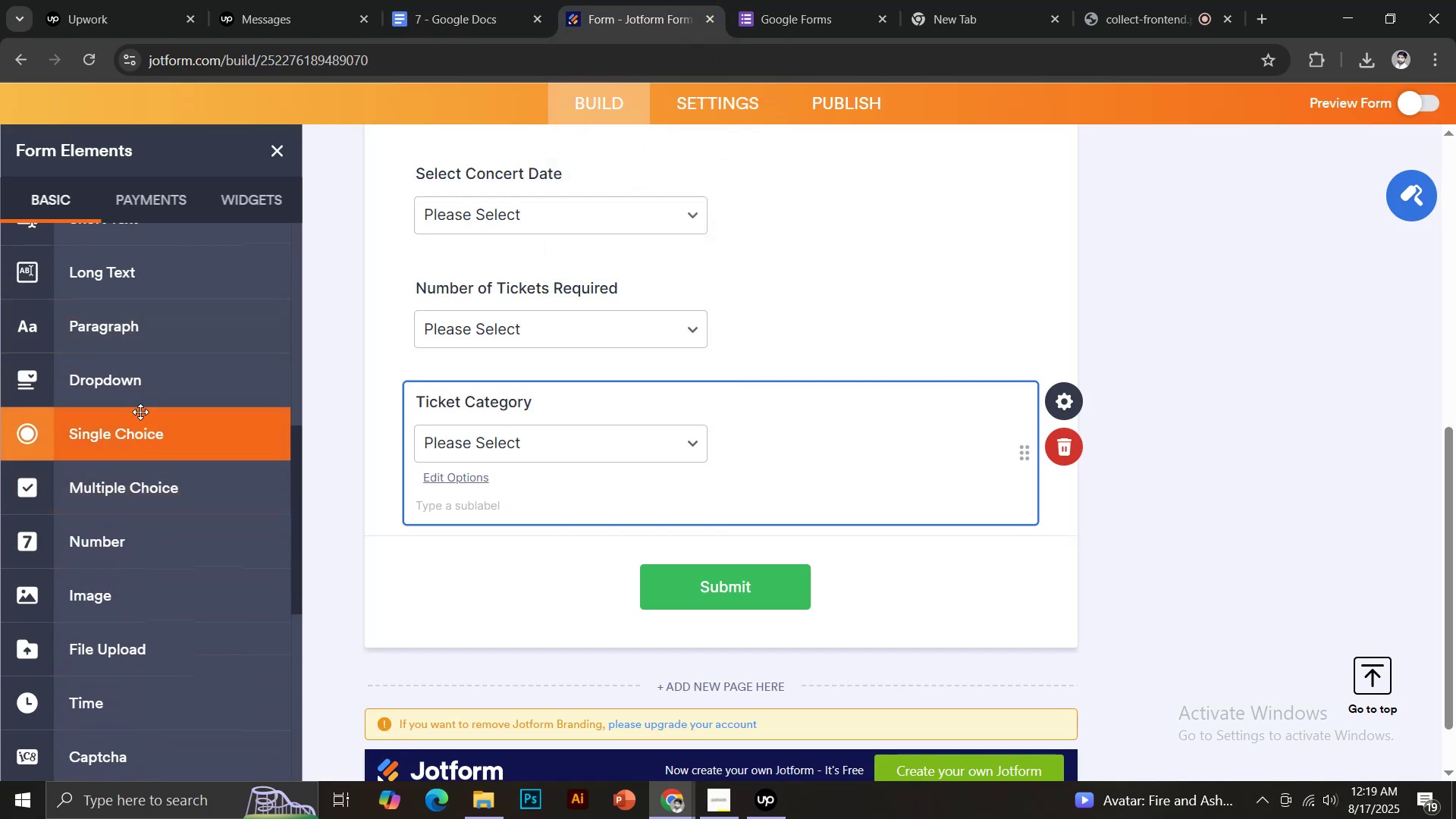 
left_click([141, 489])
 